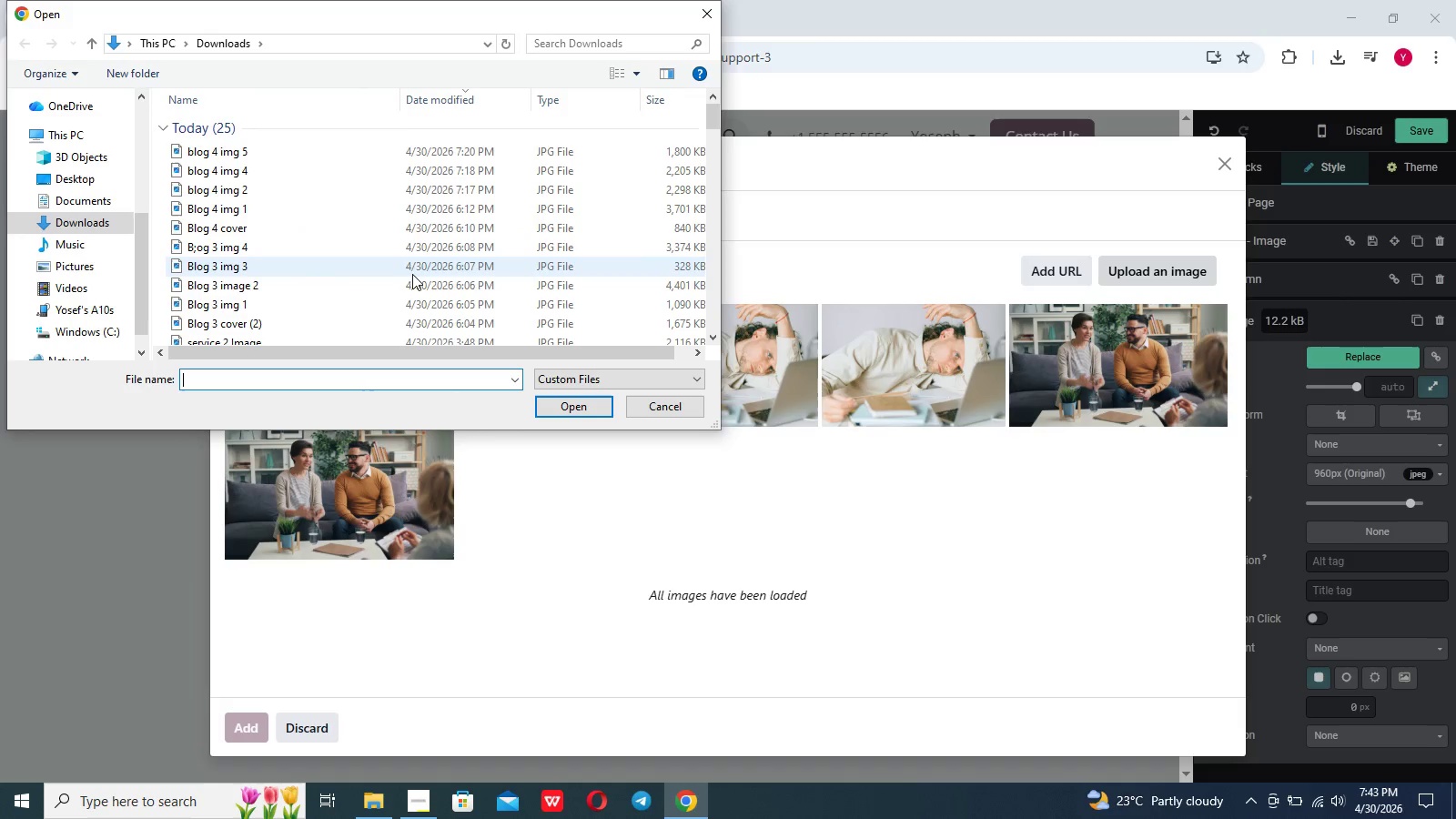 
wait(7.12)
 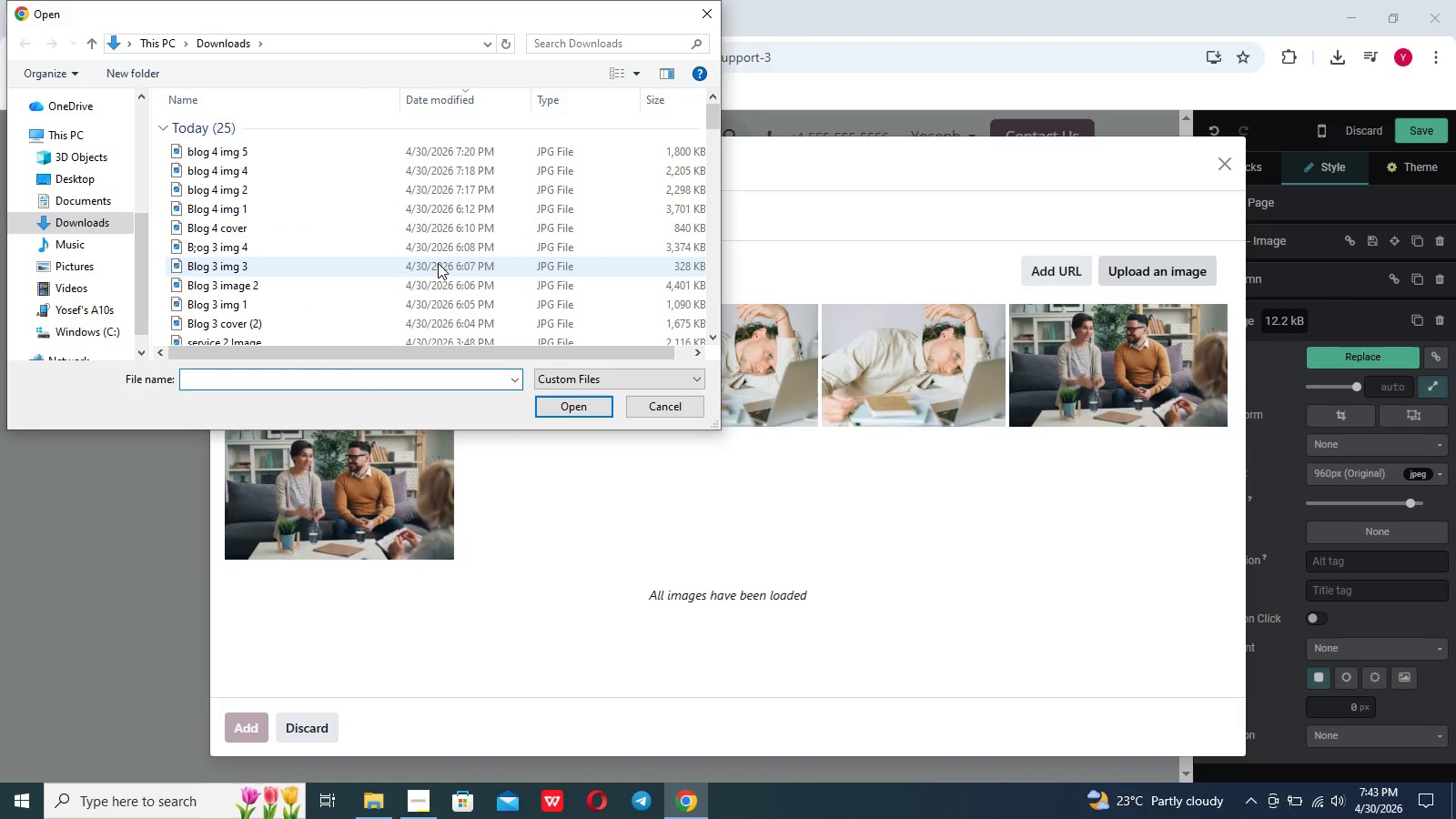 
left_click([413, 272])
 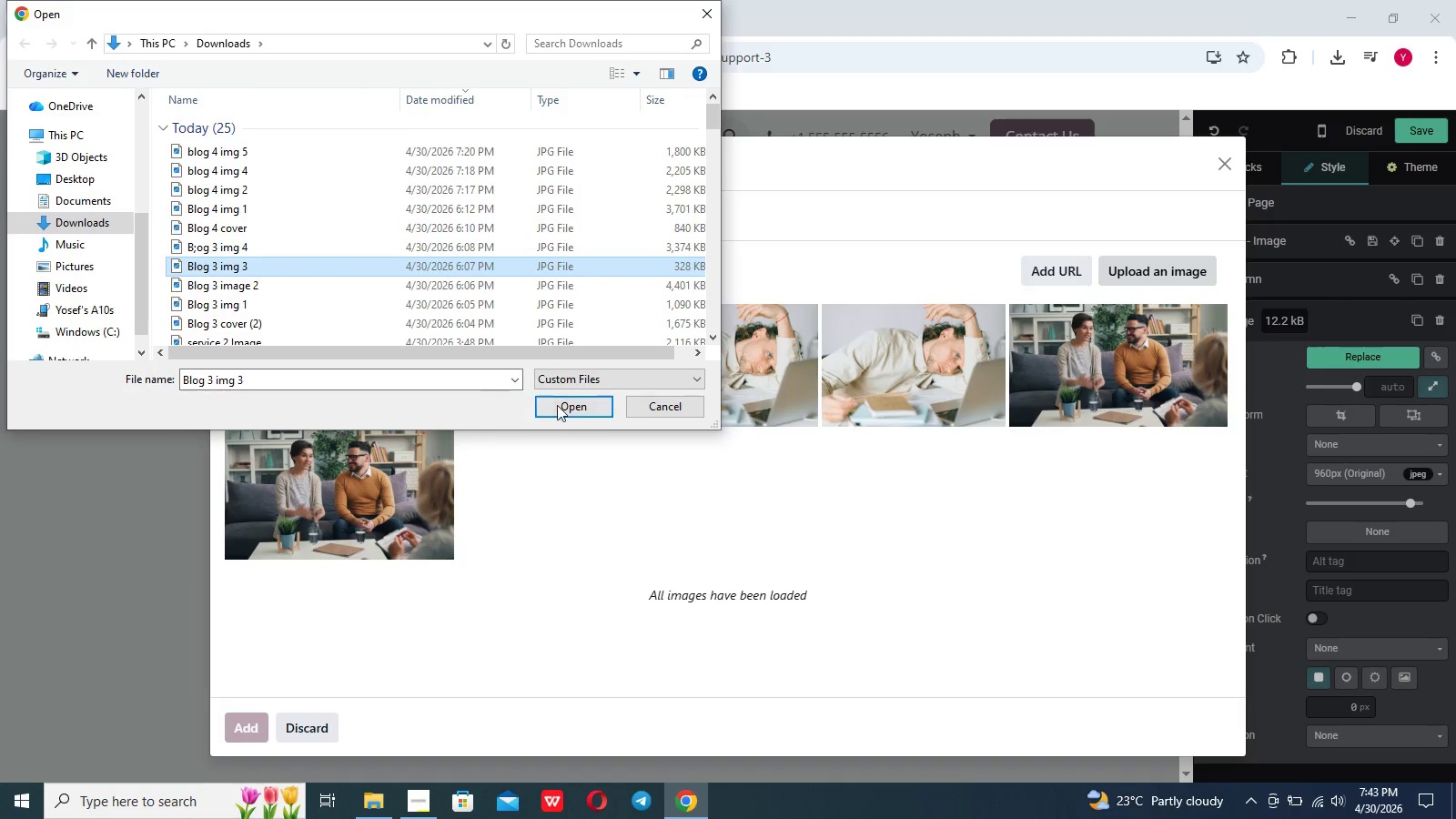 
left_click([561, 408])
 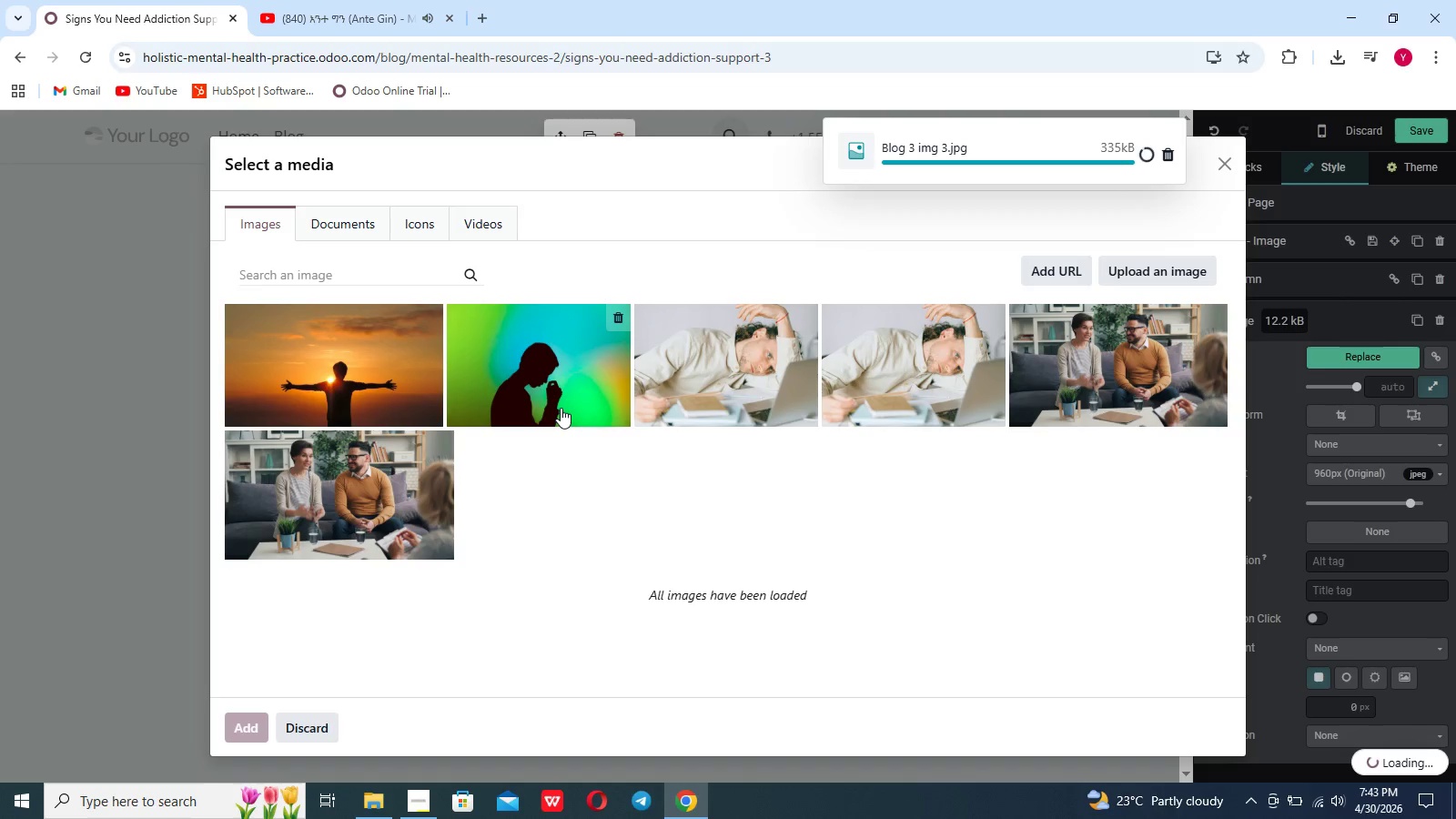 
wait(5.65)
 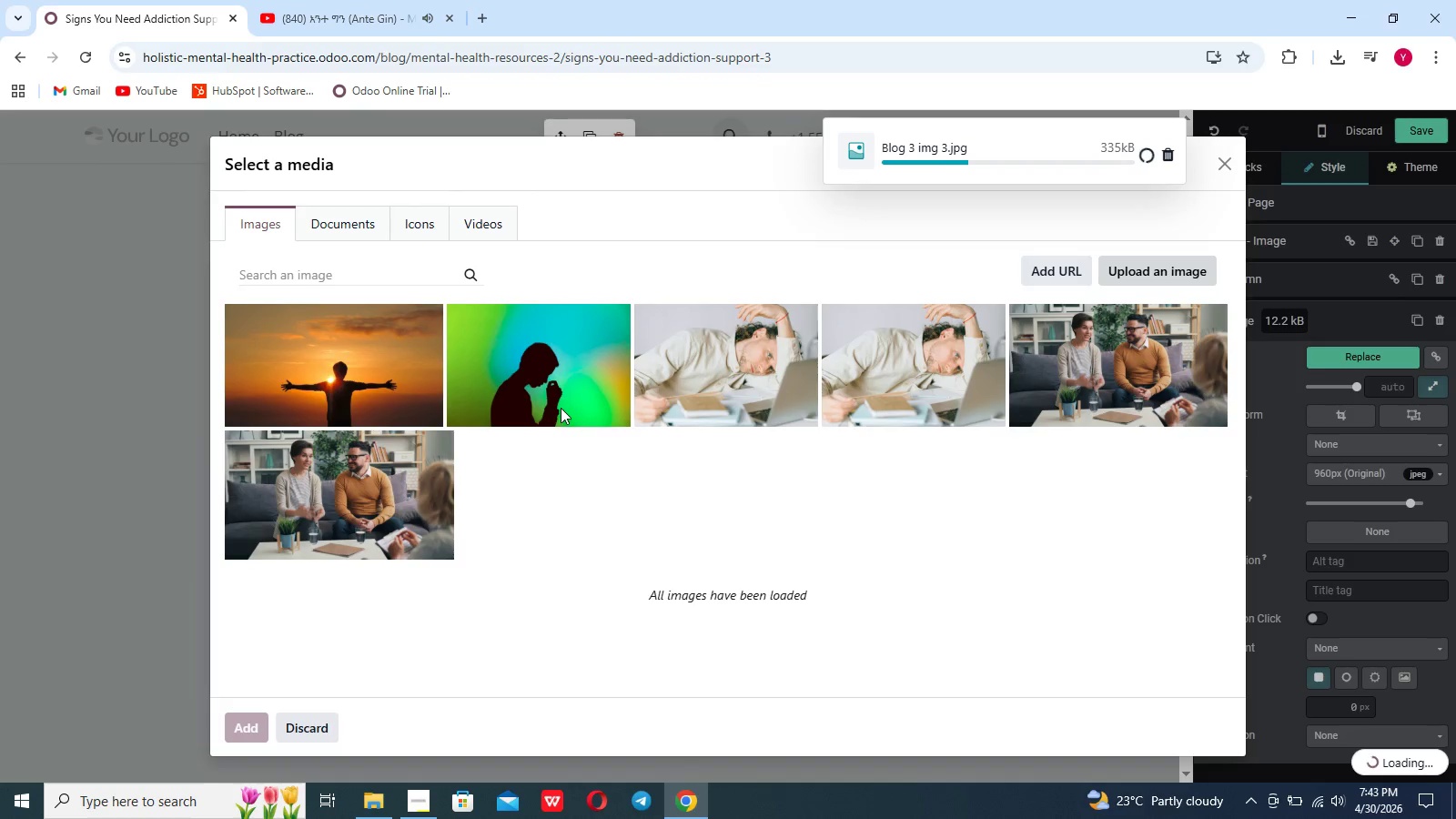 
mouse_move([562, 489])
 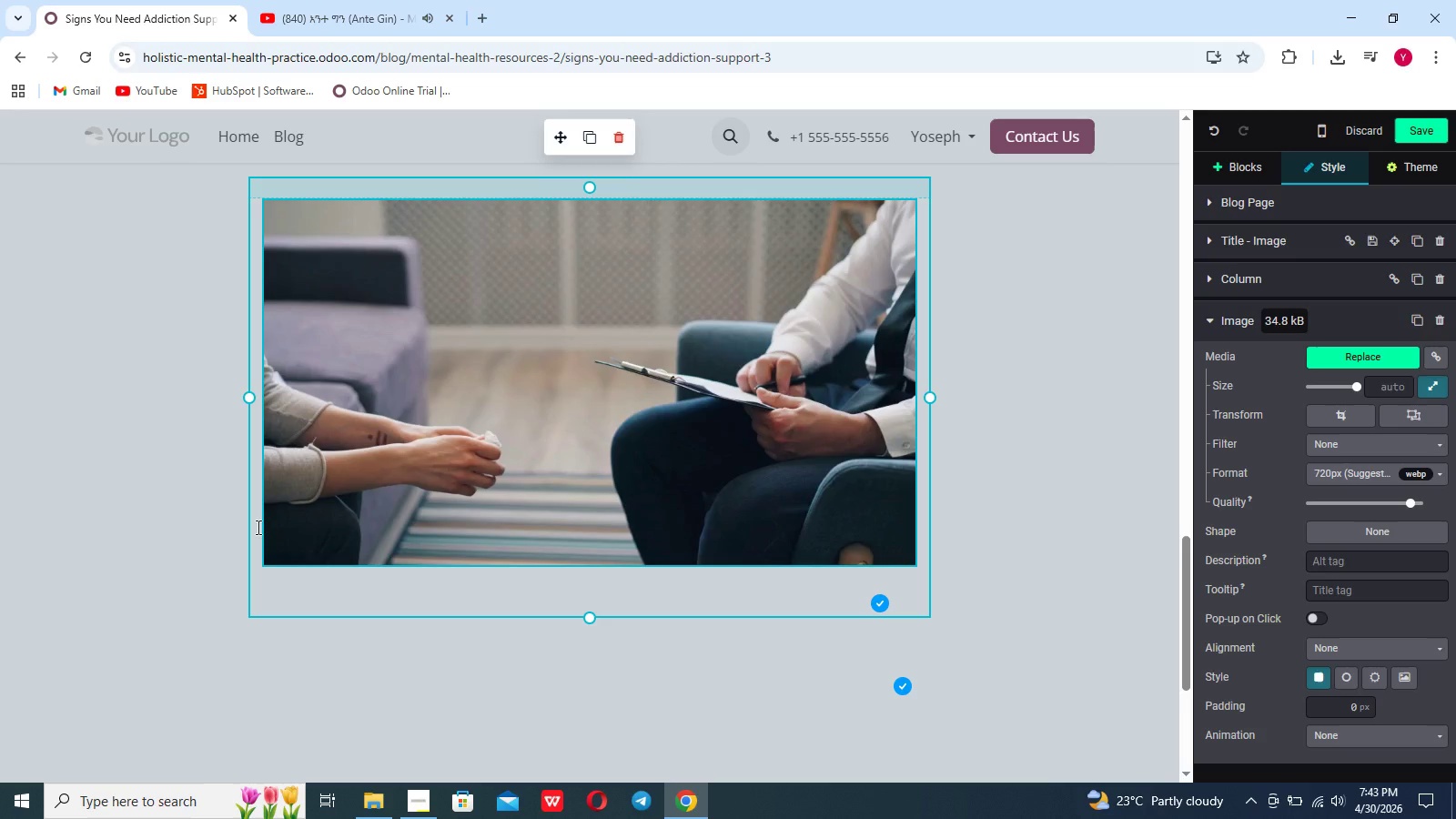 
wait(20.13)
 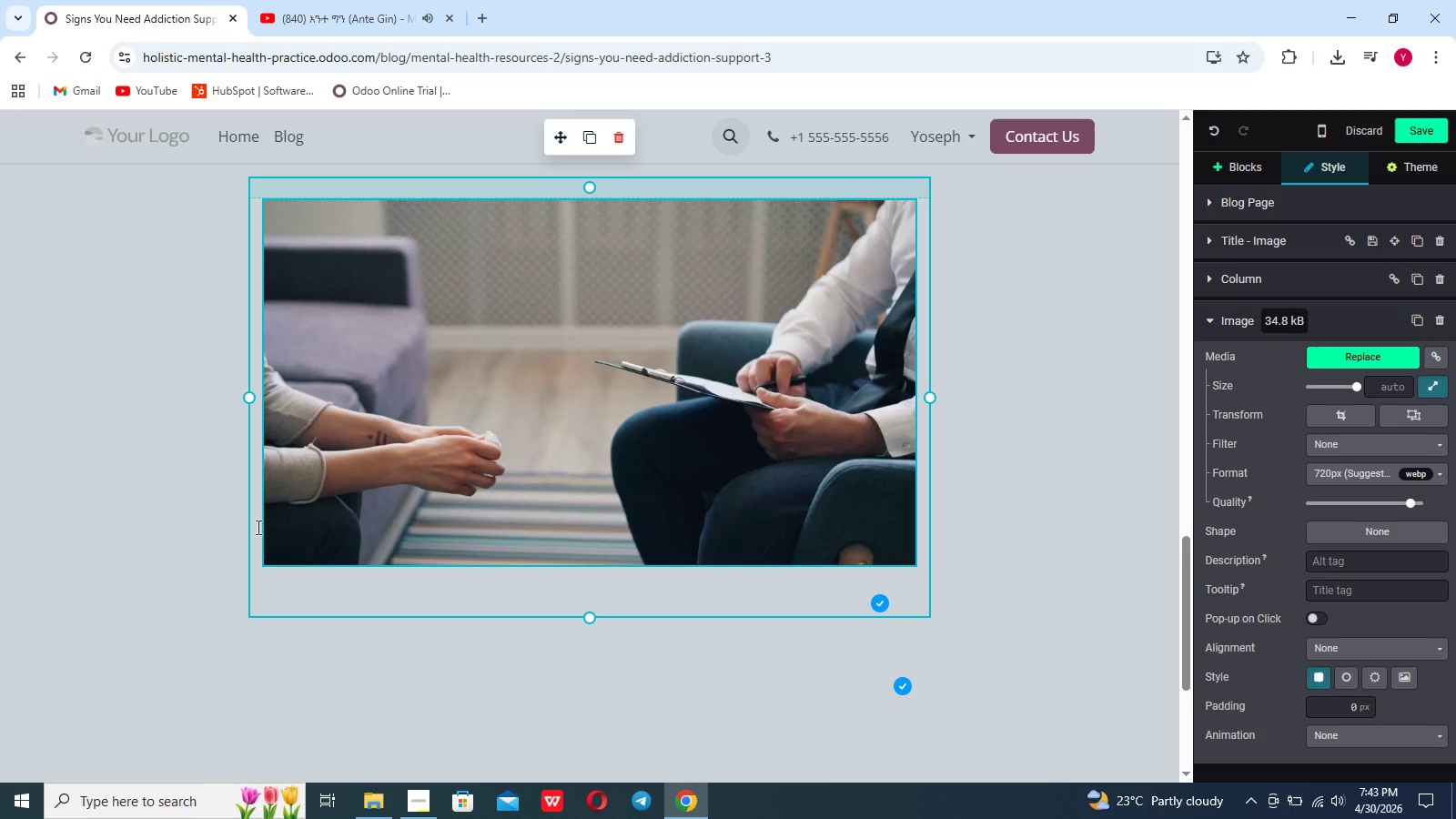 
left_click([608, 136])
 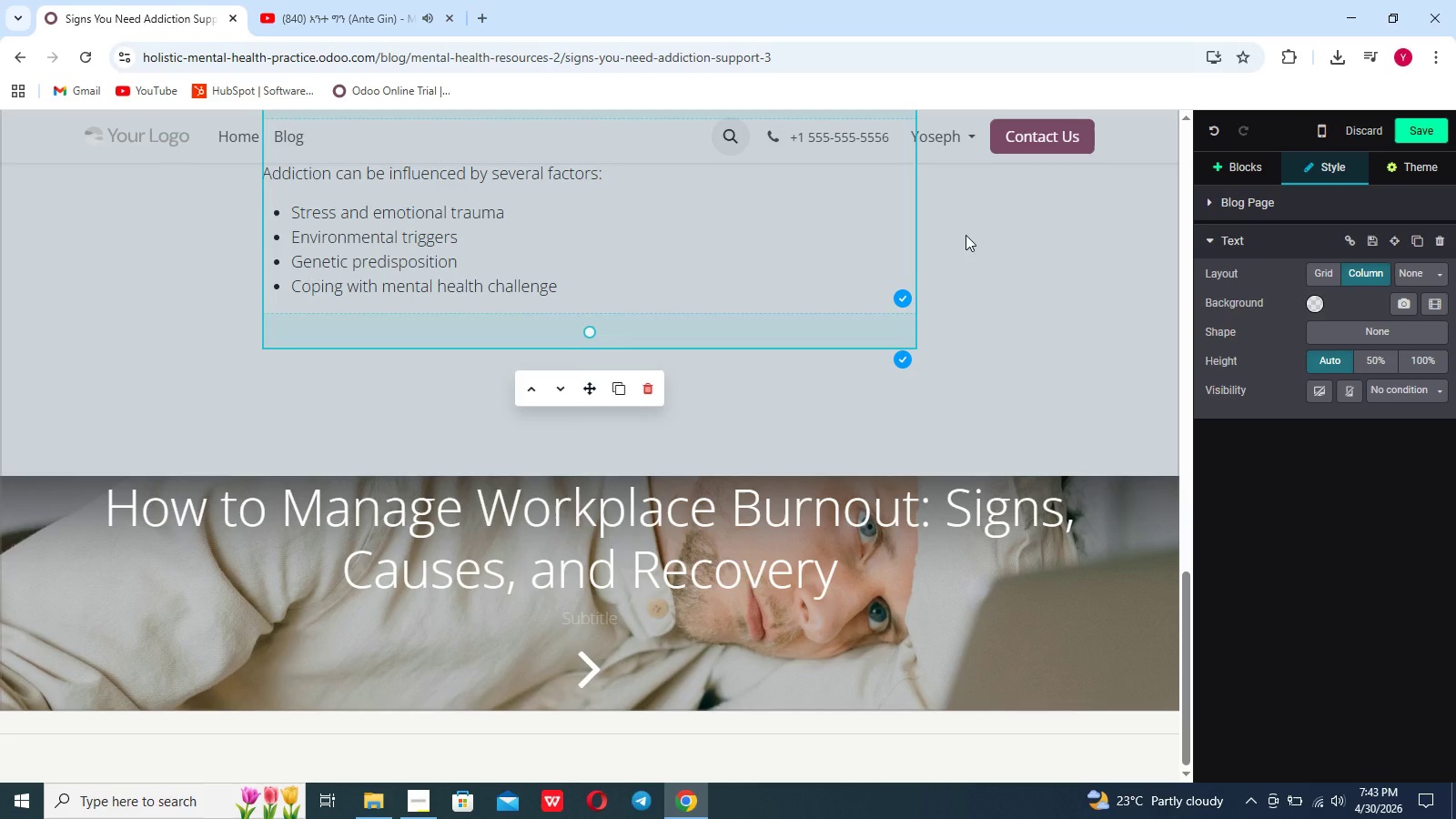 
scroll: coordinate [906, 266], scroll_direction: up, amount: 54.0
 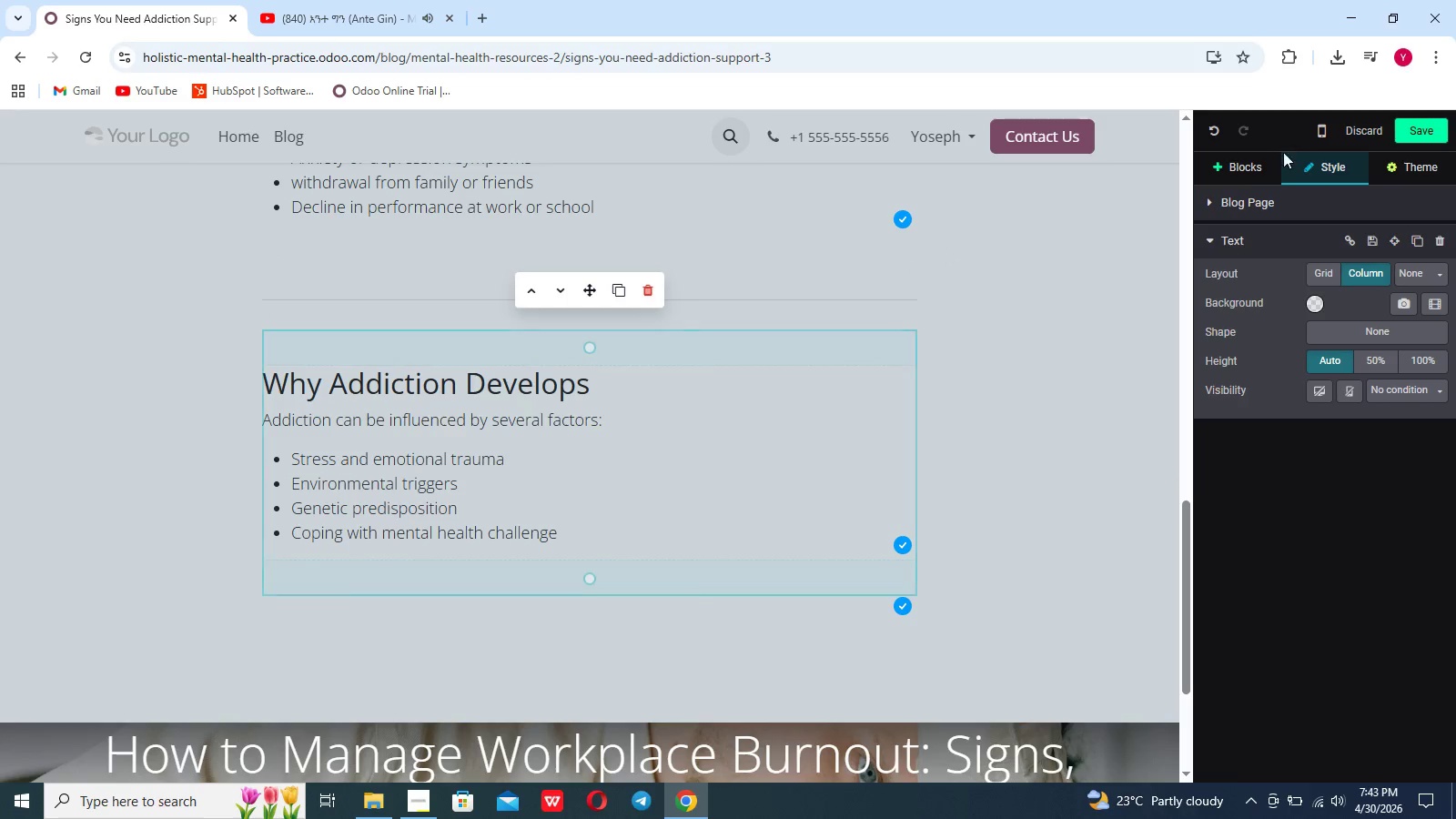 
left_click([1239, 173])
 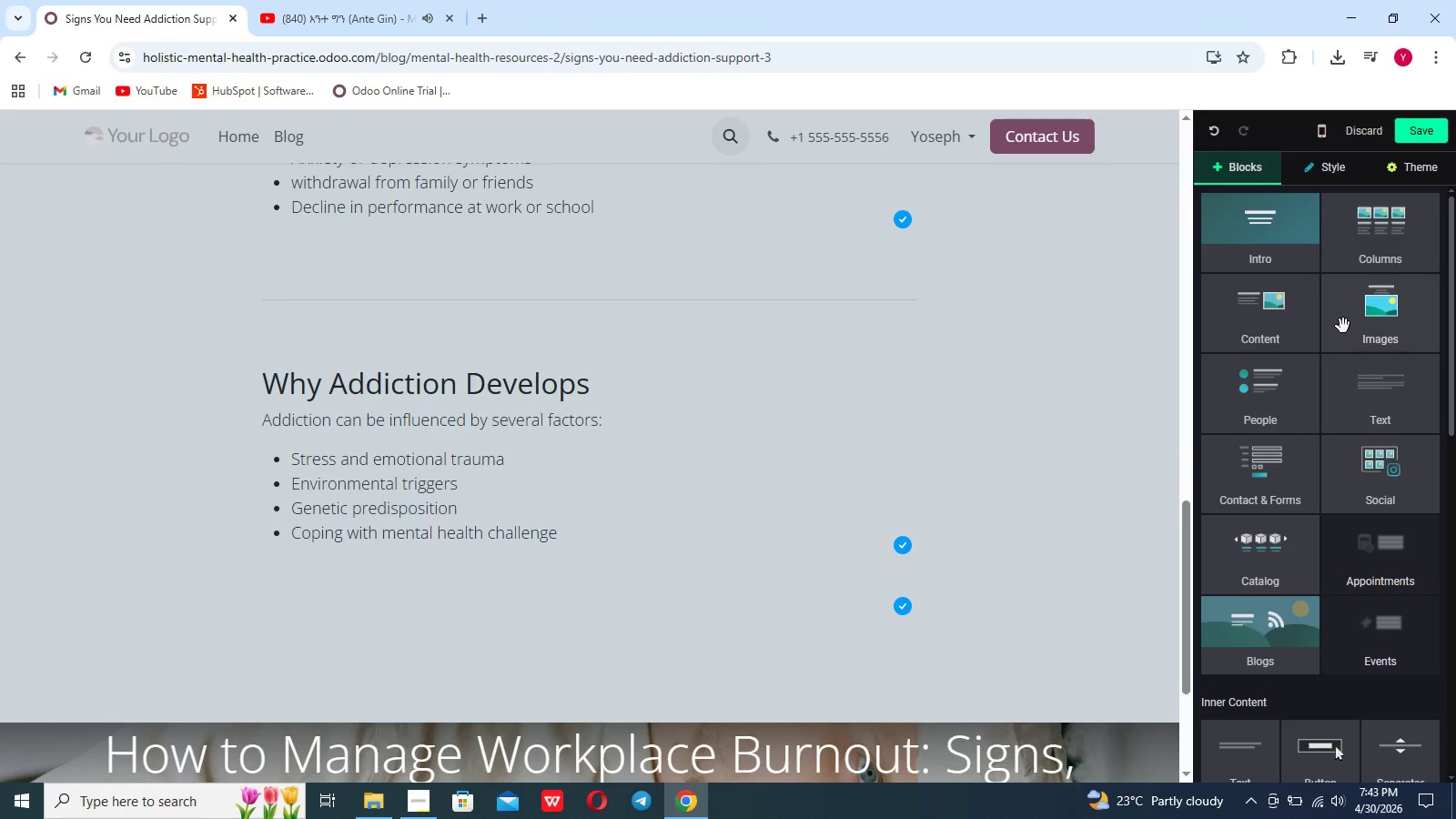 
left_click([1343, 326])
 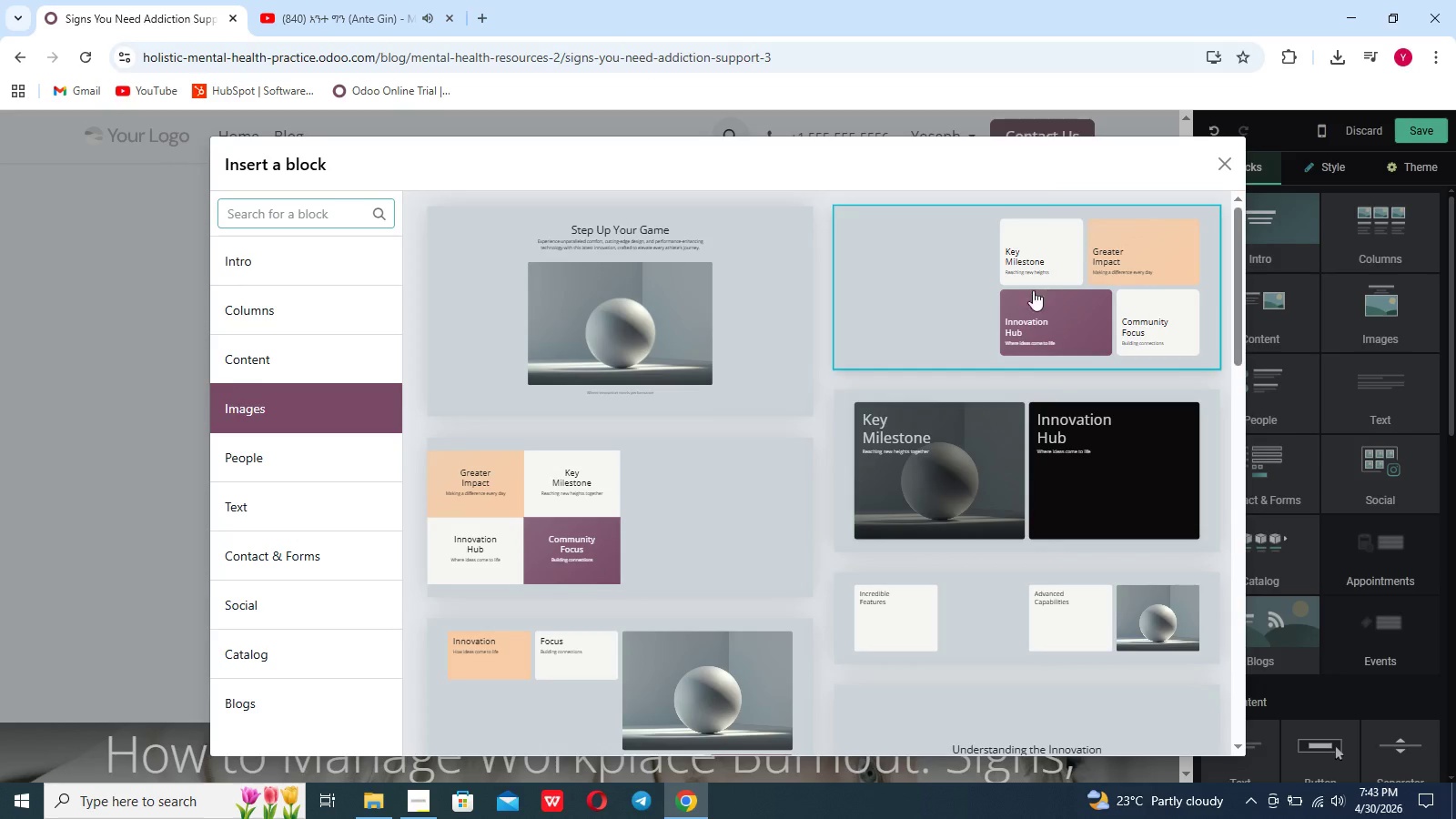 
left_click([760, 294])
 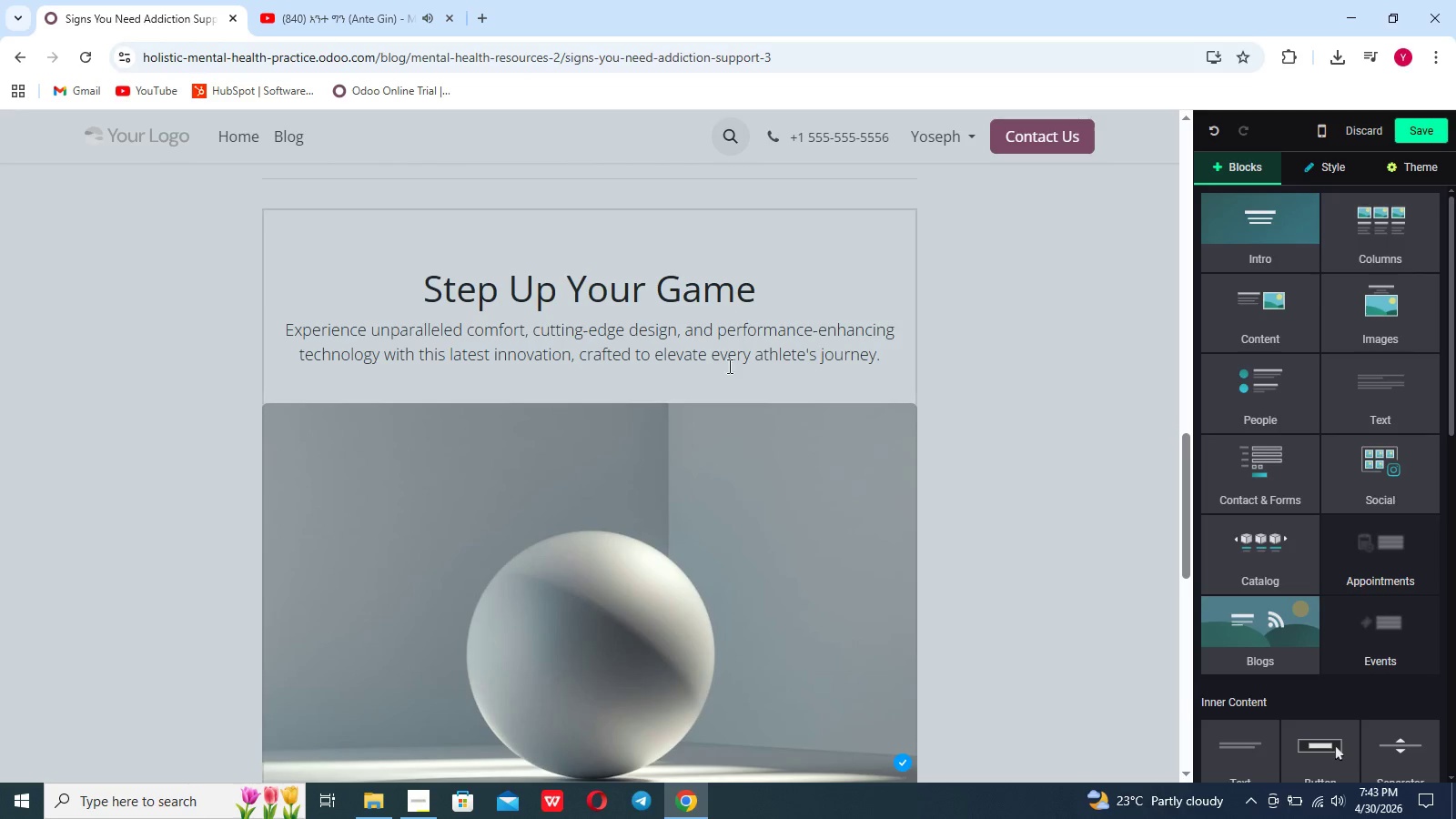 
scroll: coordinate [736, 361], scroll_direction: up, amount: 1.0
 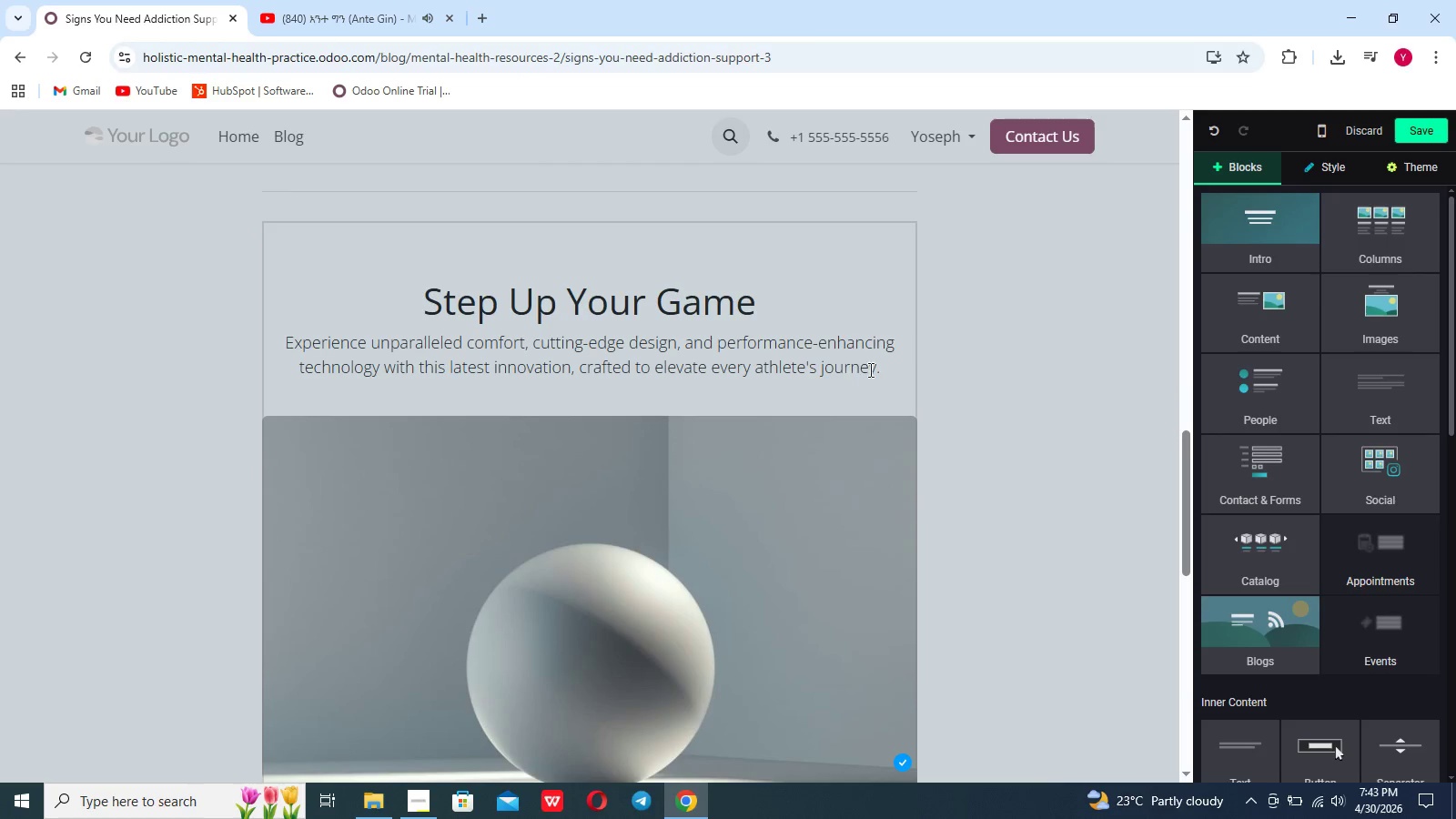 
left_click_drag(start_coordinate=[878, 369], to_coordinate=[404, 298])
 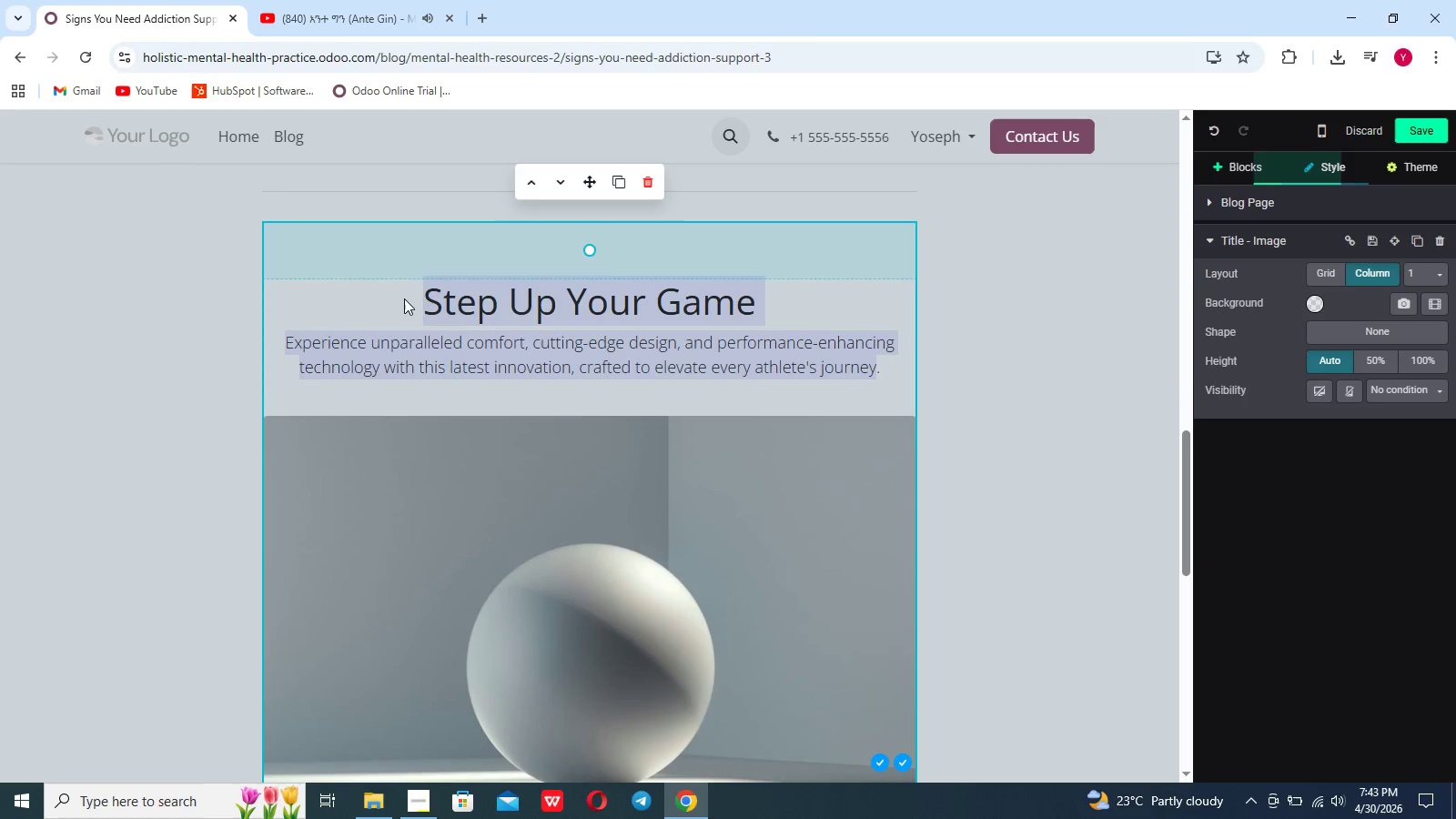 
key(Backspace)
 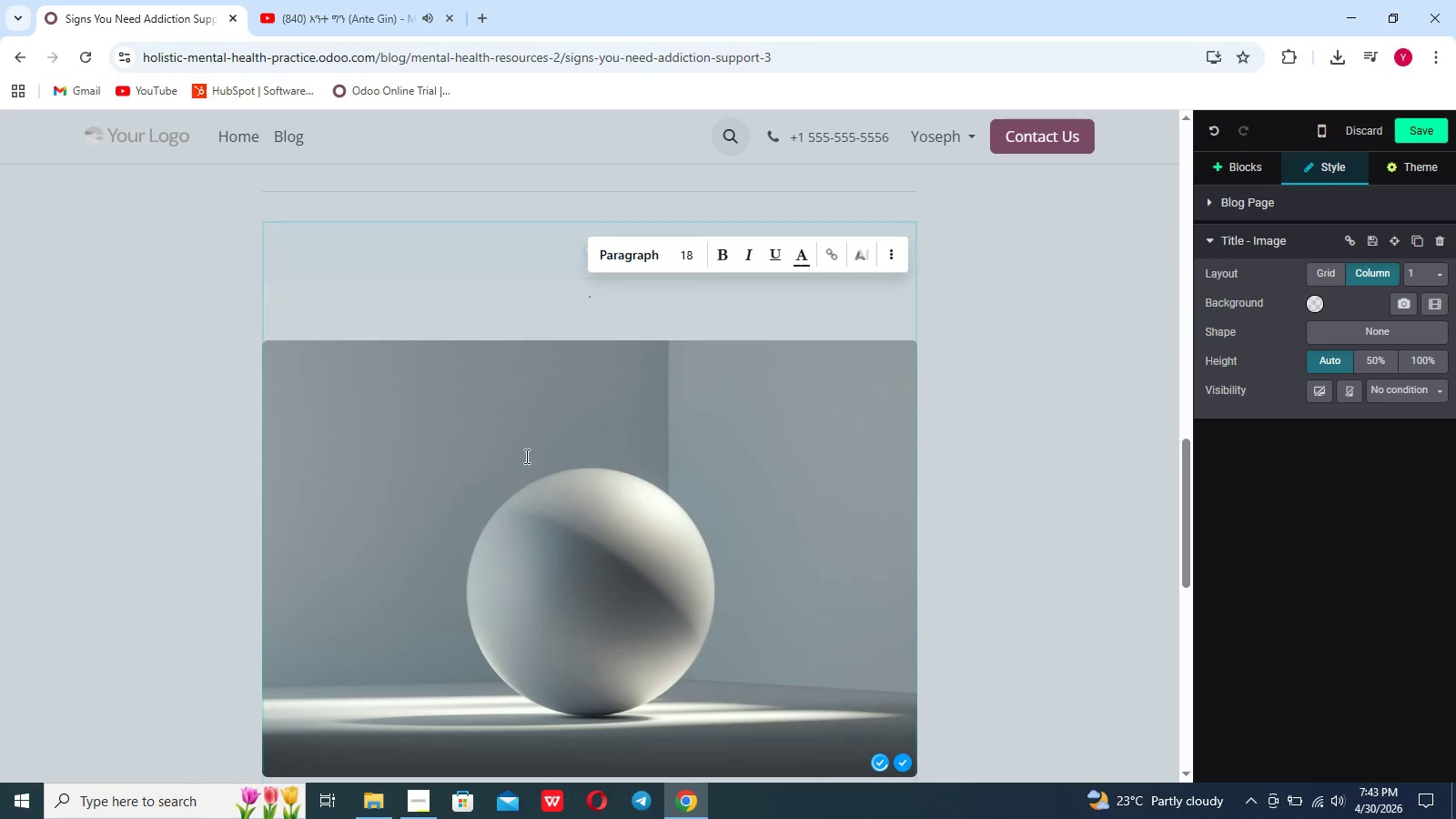 
scroll: coordinate [544, 490], scroll_direction: down, amount: 7.0
 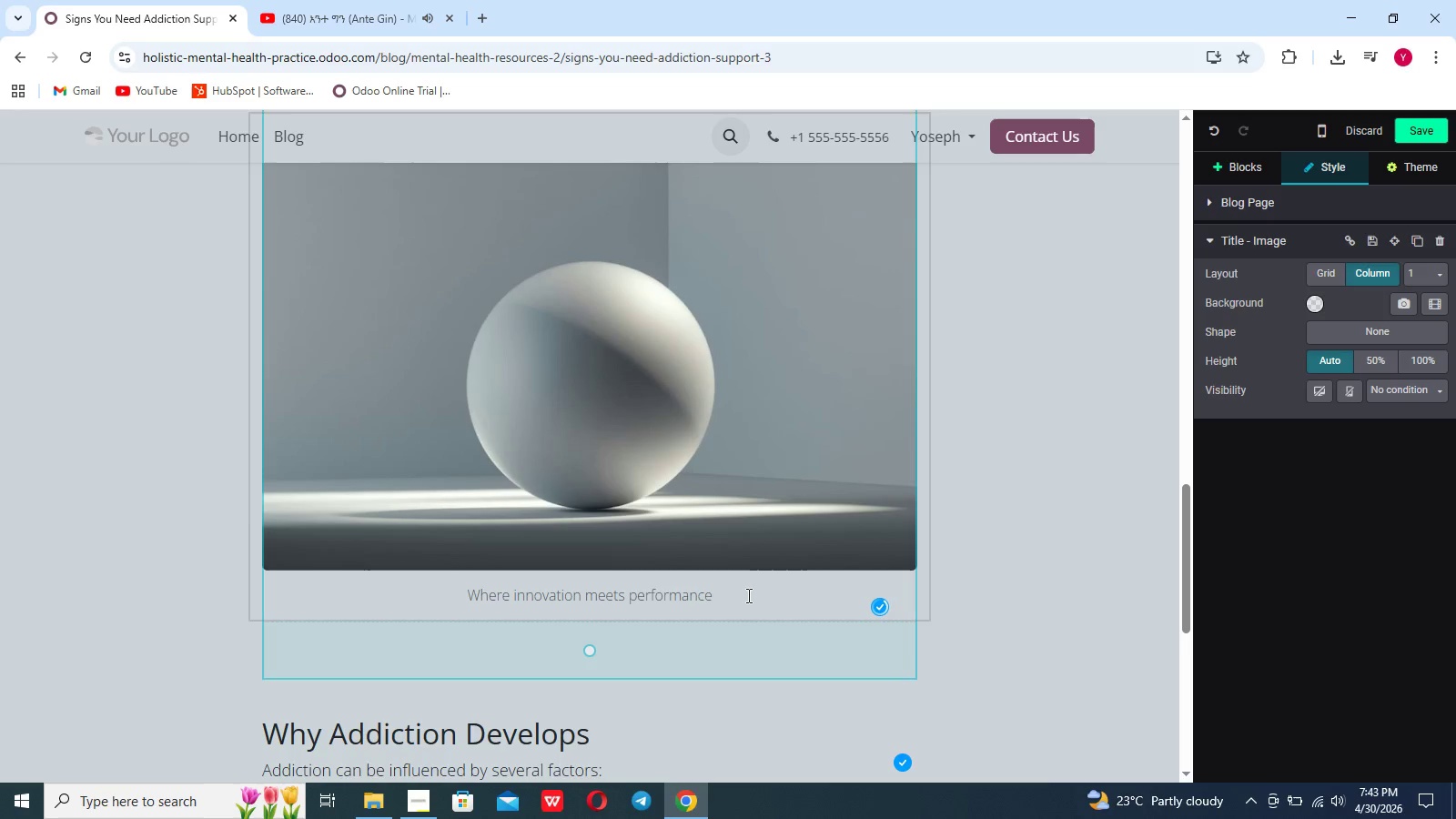 
left_click_drag(start_coordinate=[747, 595], to_coordinate=[466, 594])
 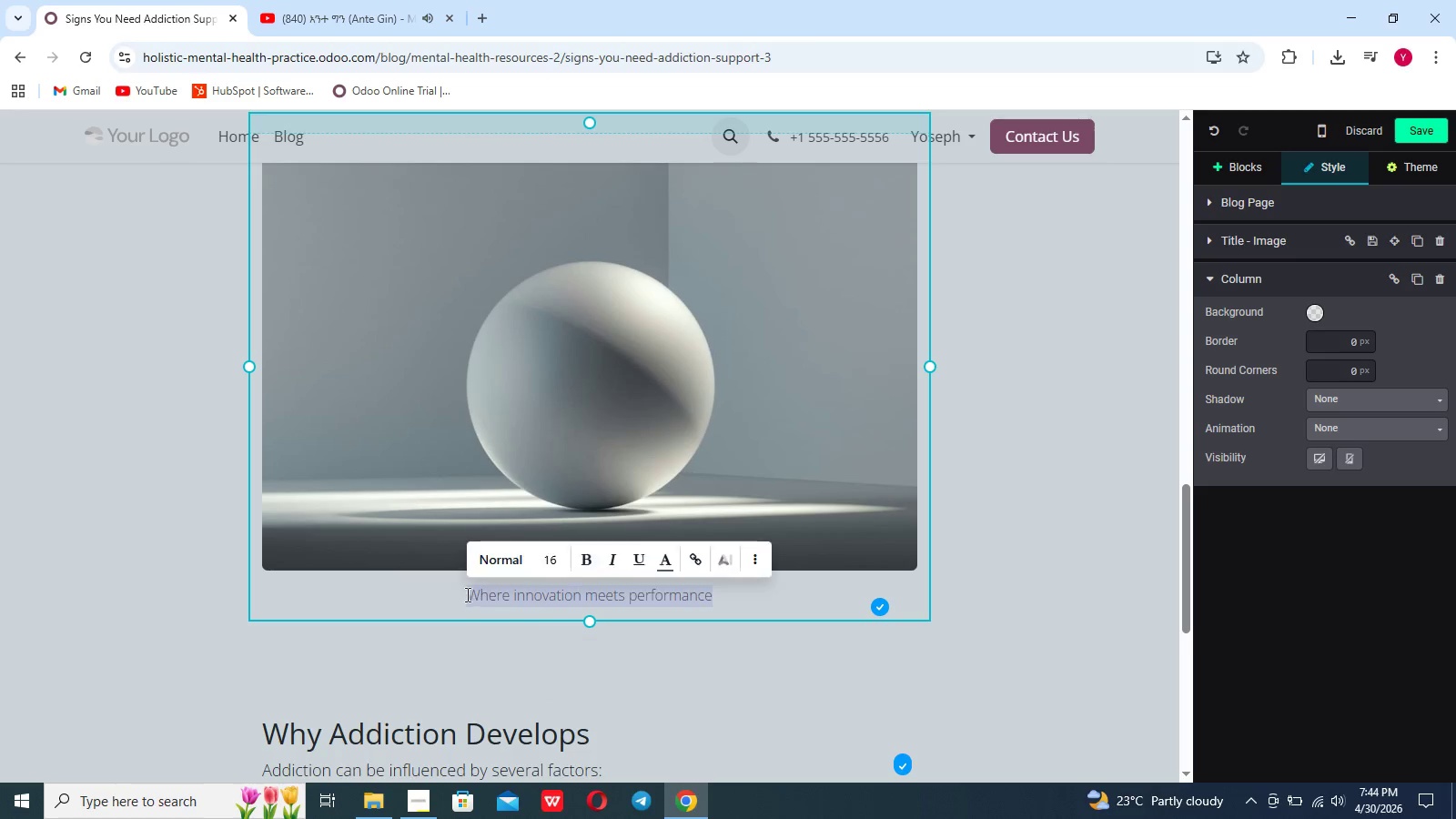 
key(Backspace)
 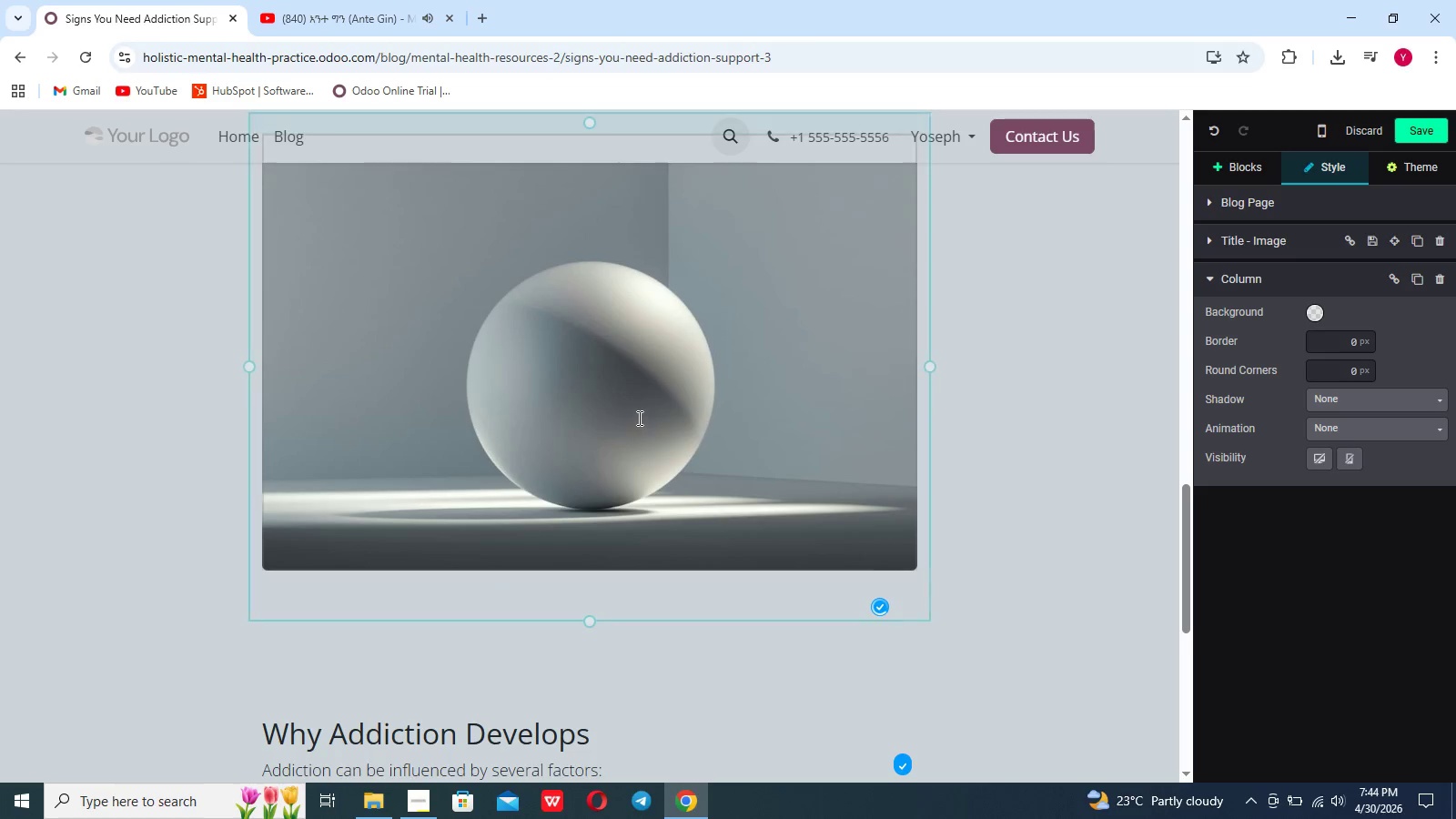 
double_click([638, 417])
 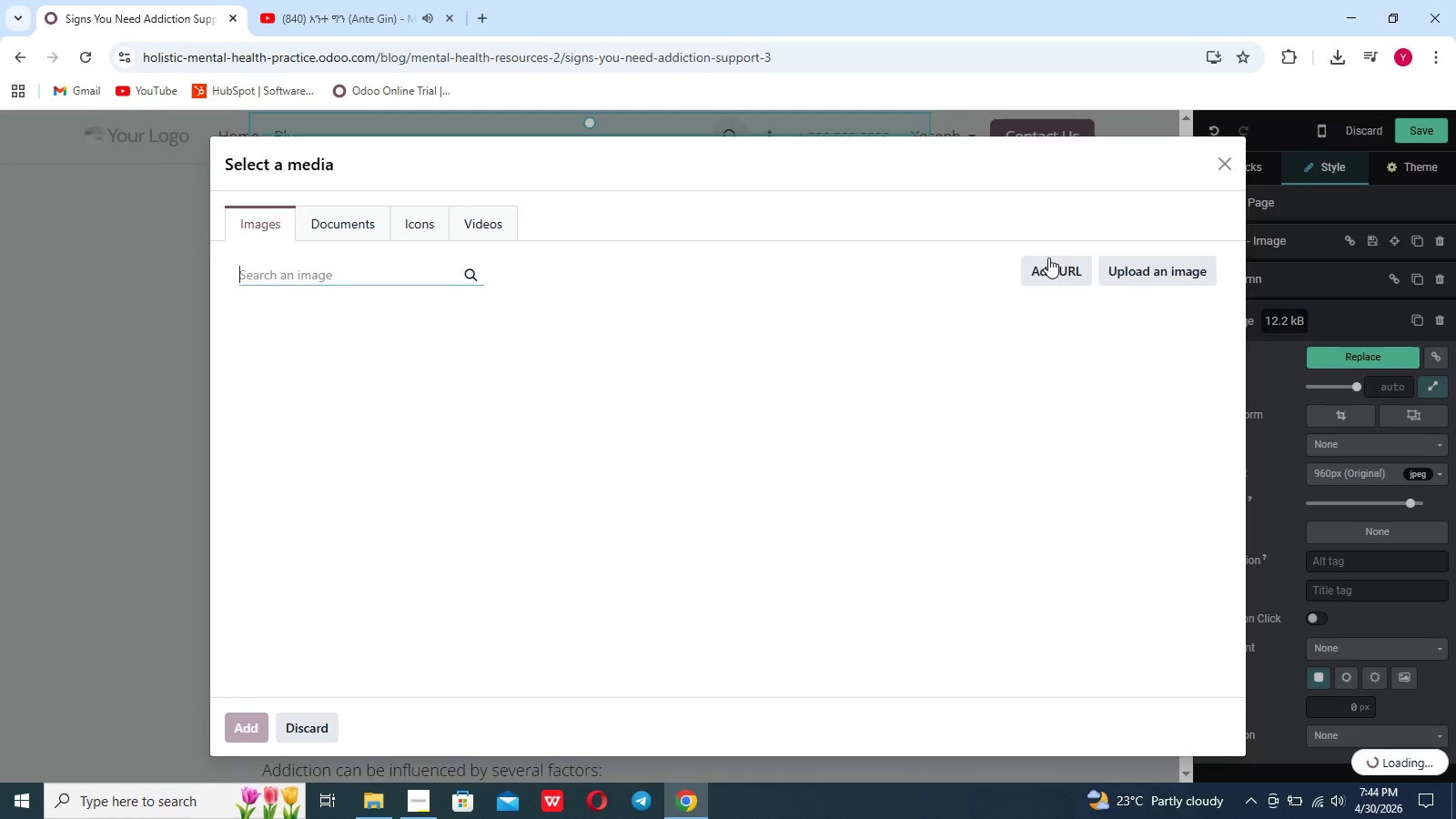 
left_click([1168, 271])
 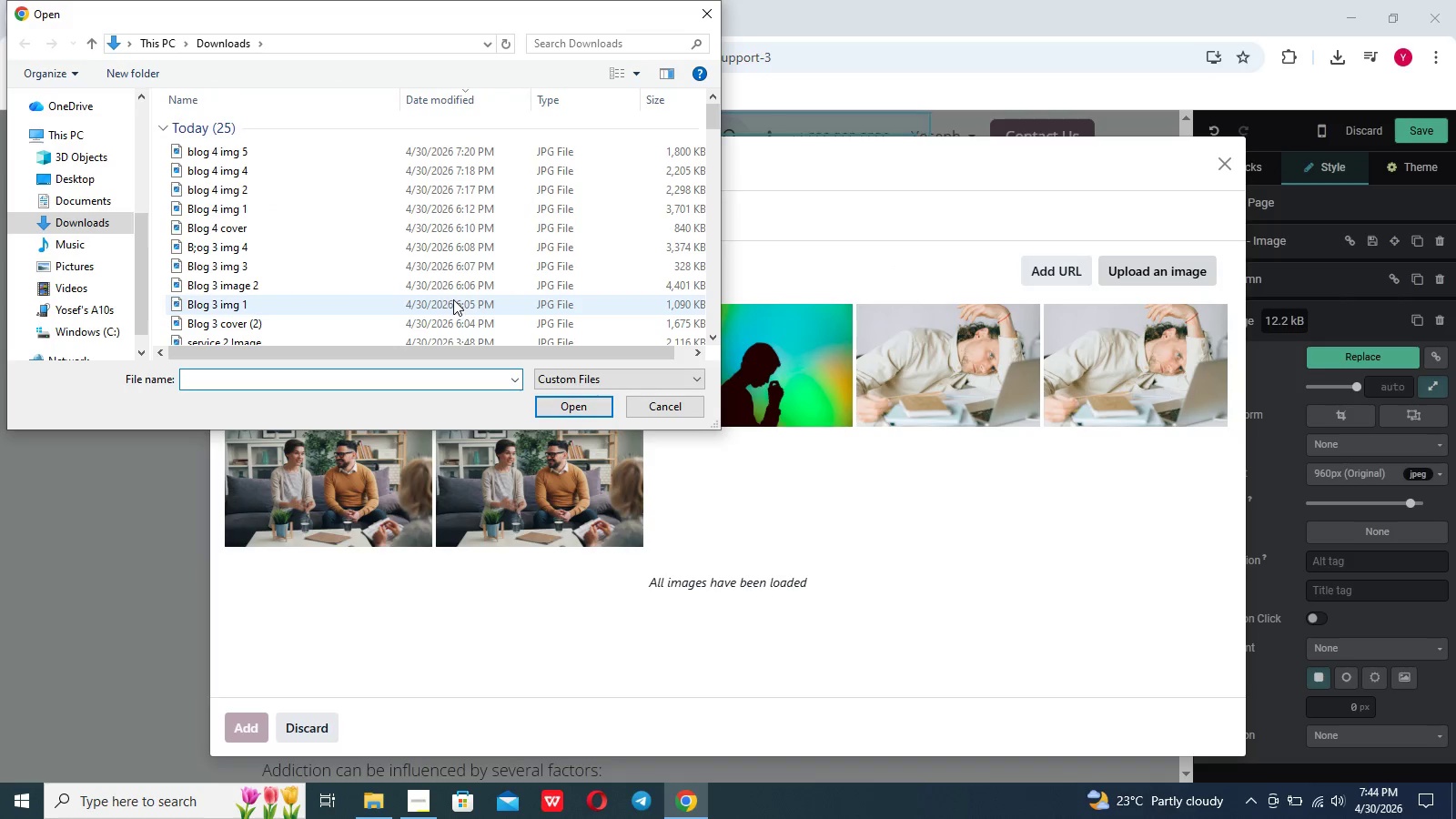 
wait(5.45)
 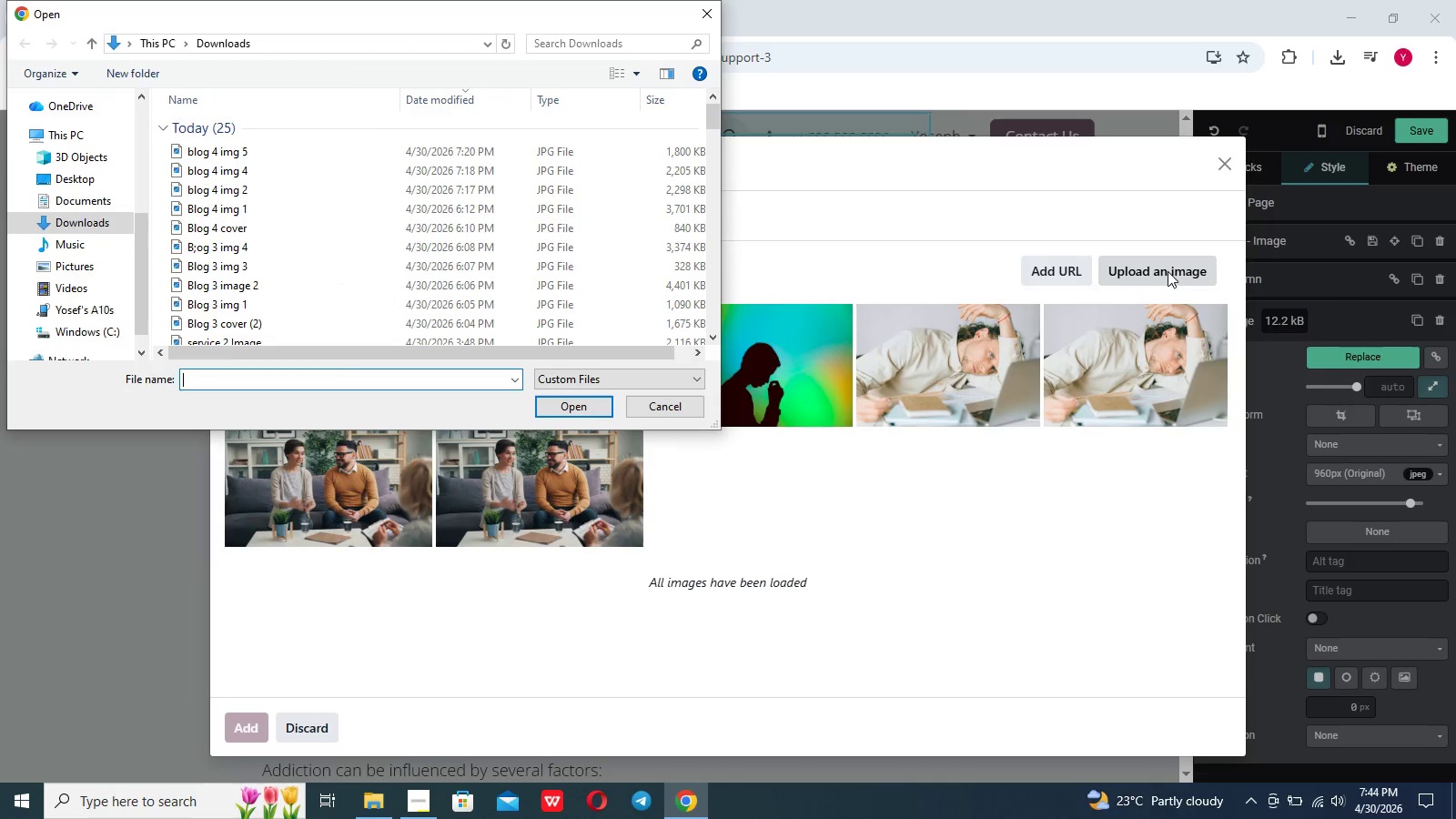 
left_click([453, 290])
 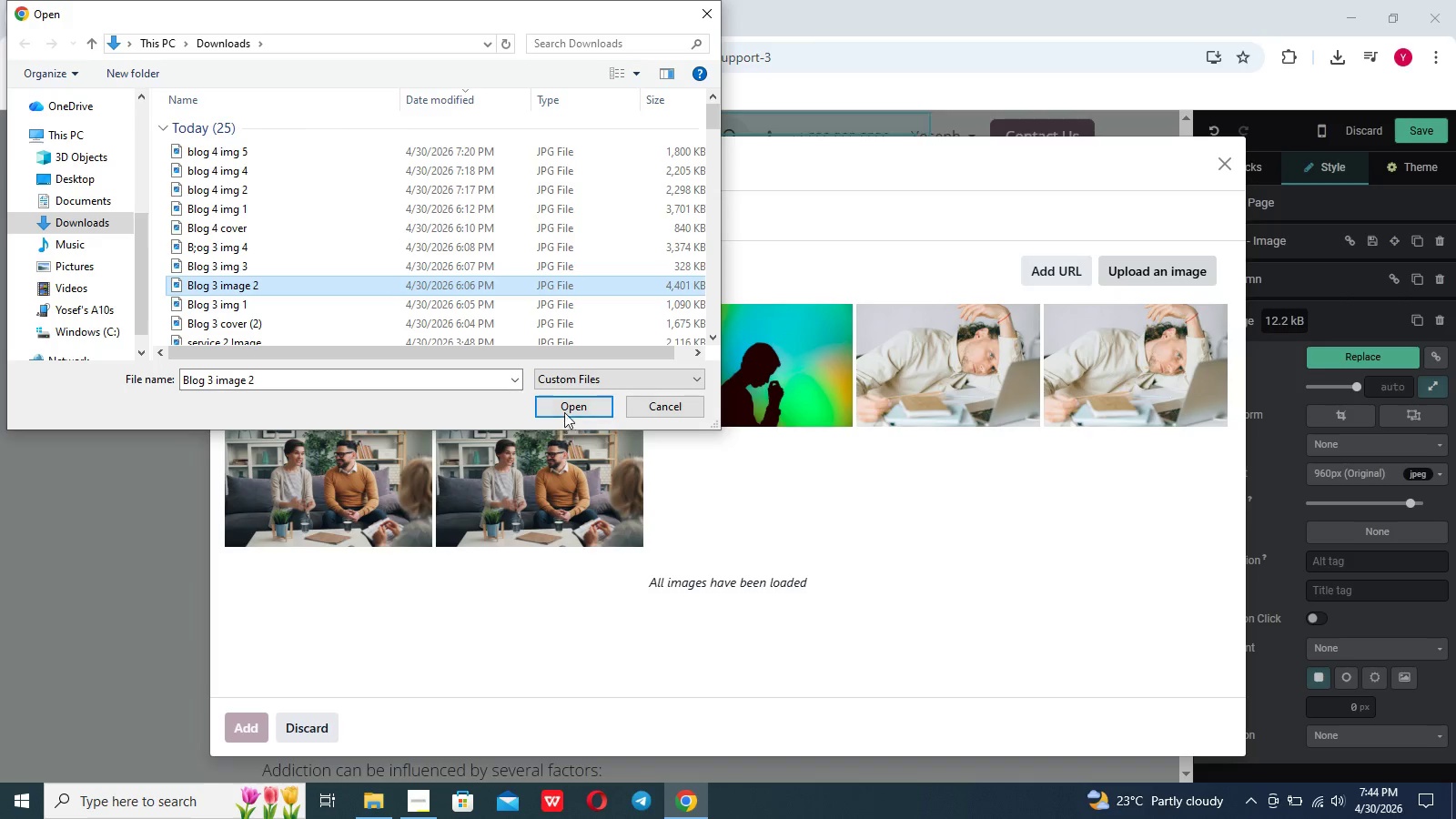 
left_click([564, 405])
 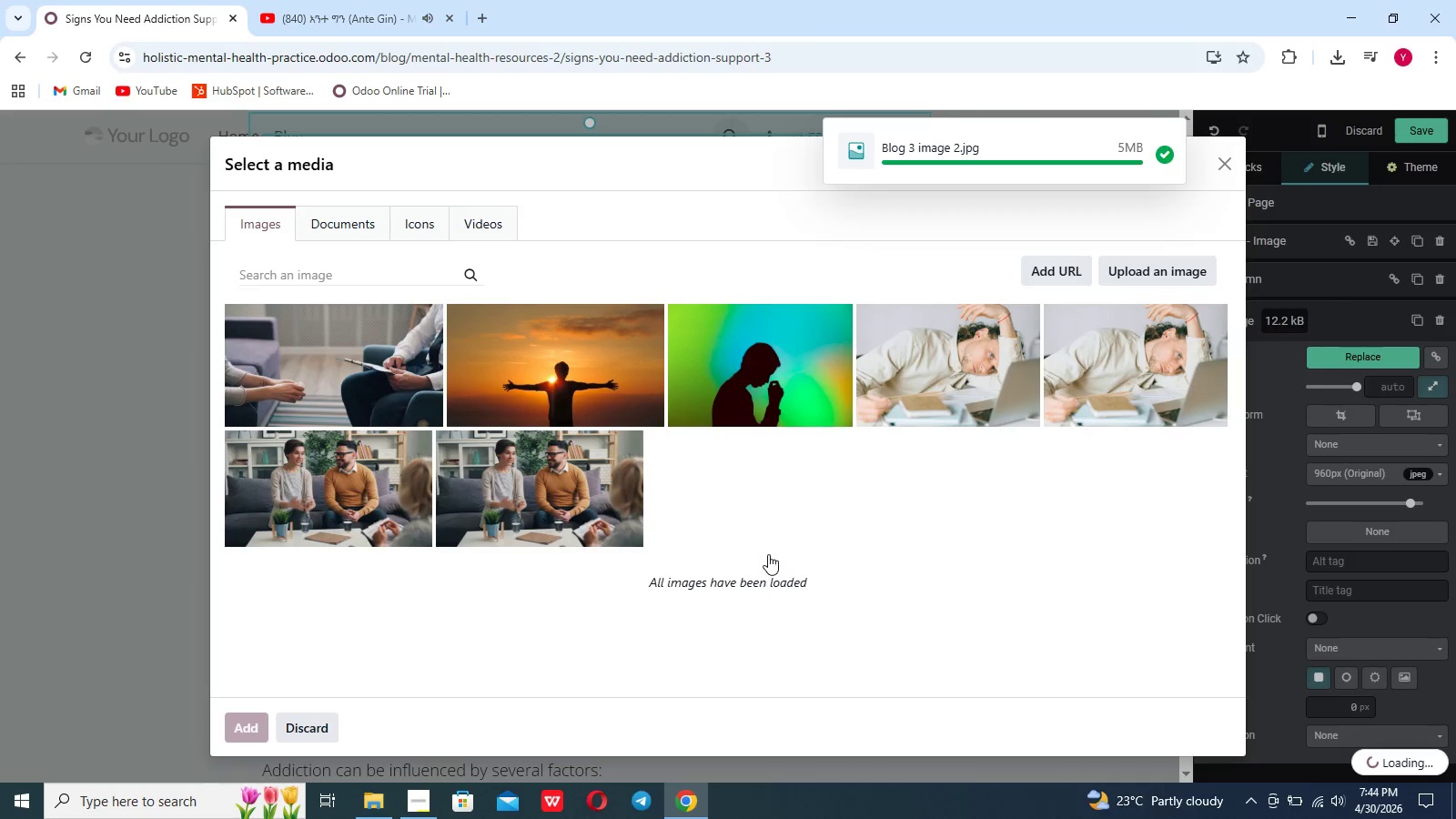 
wait(21.8)
 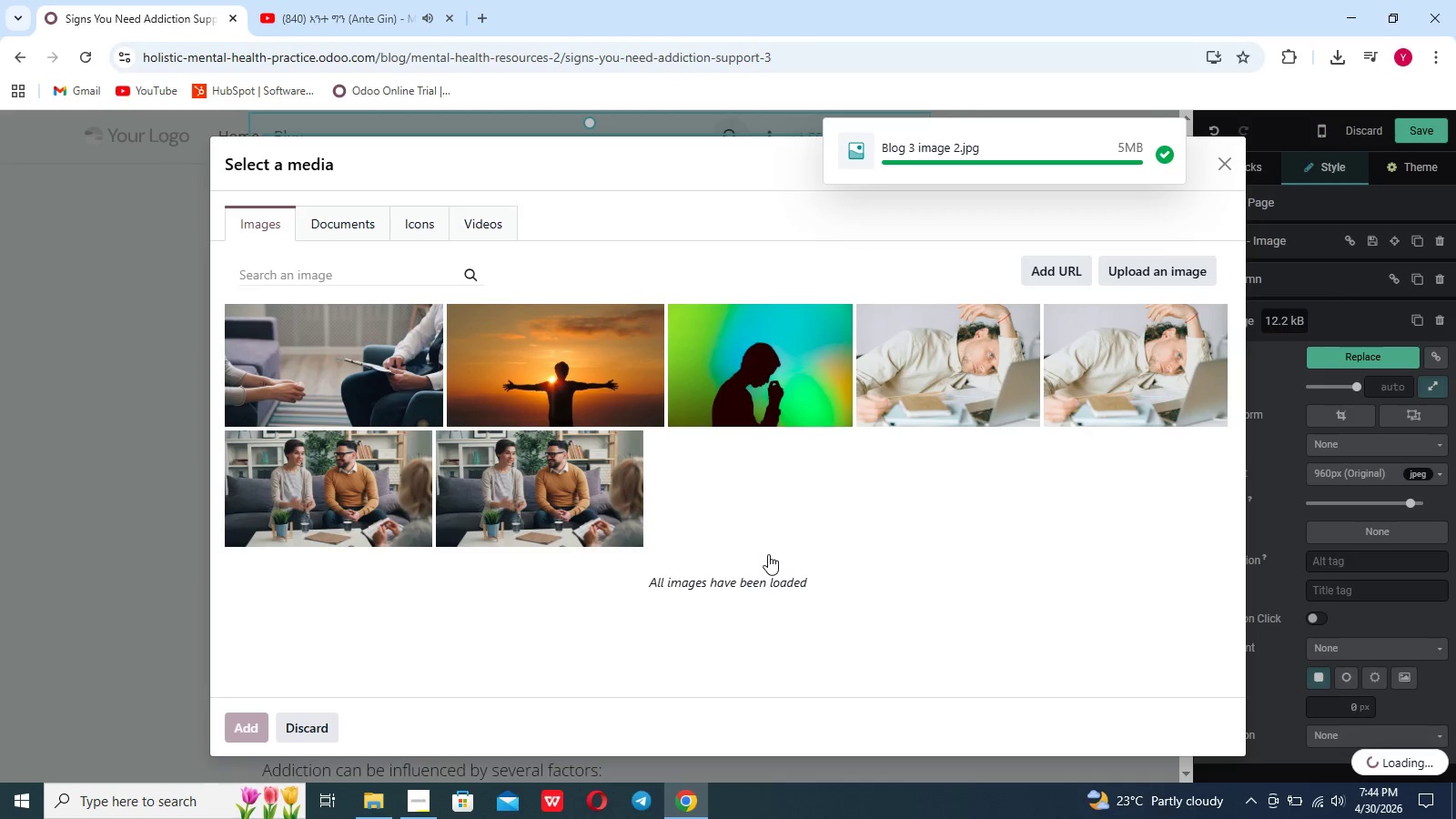 
left_click([1021, 512])
 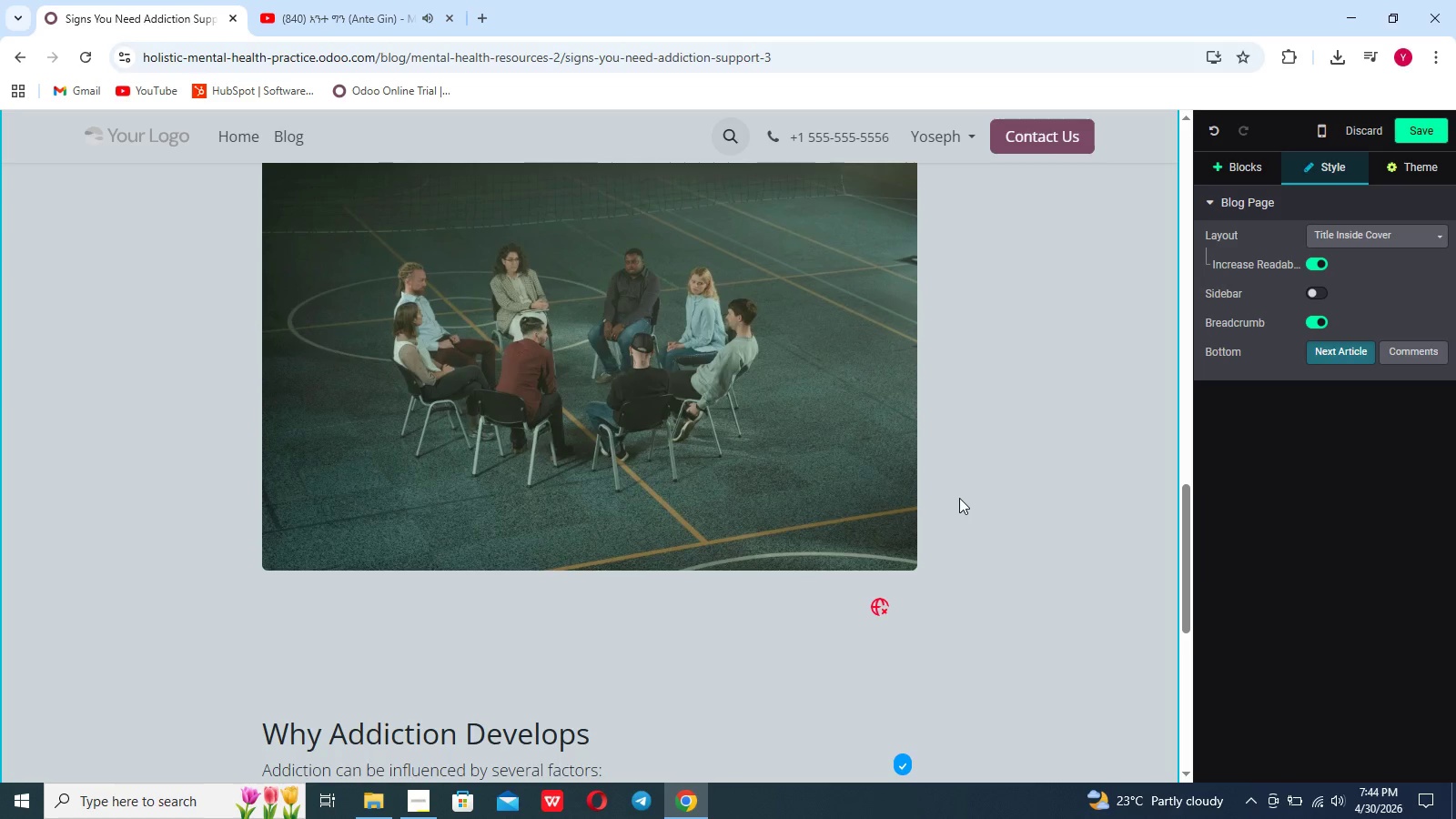 
left_click([712, 457])
 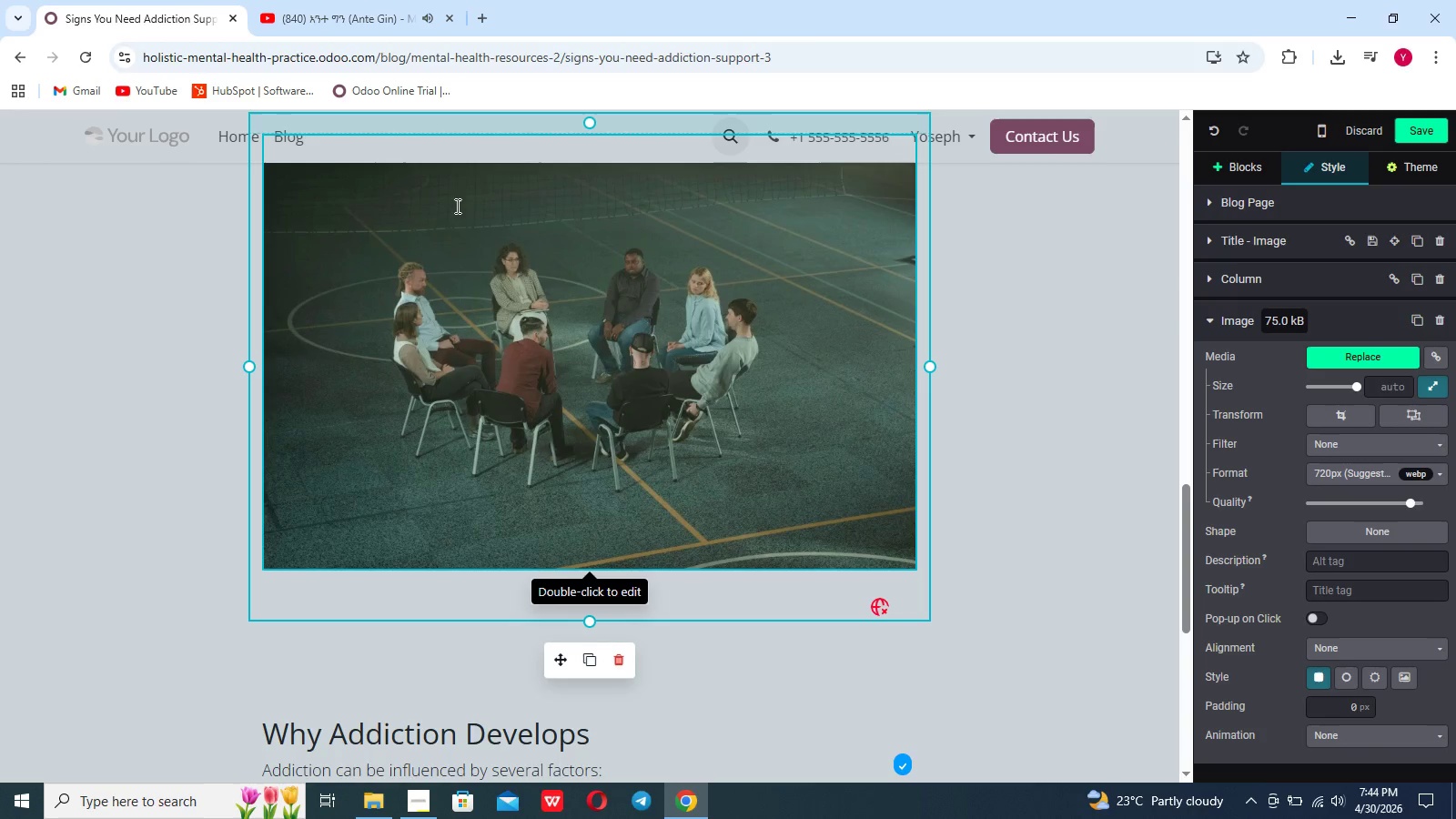 
scroll: coordinate [471, 242], scroll_direction: up, amount: 6.0
 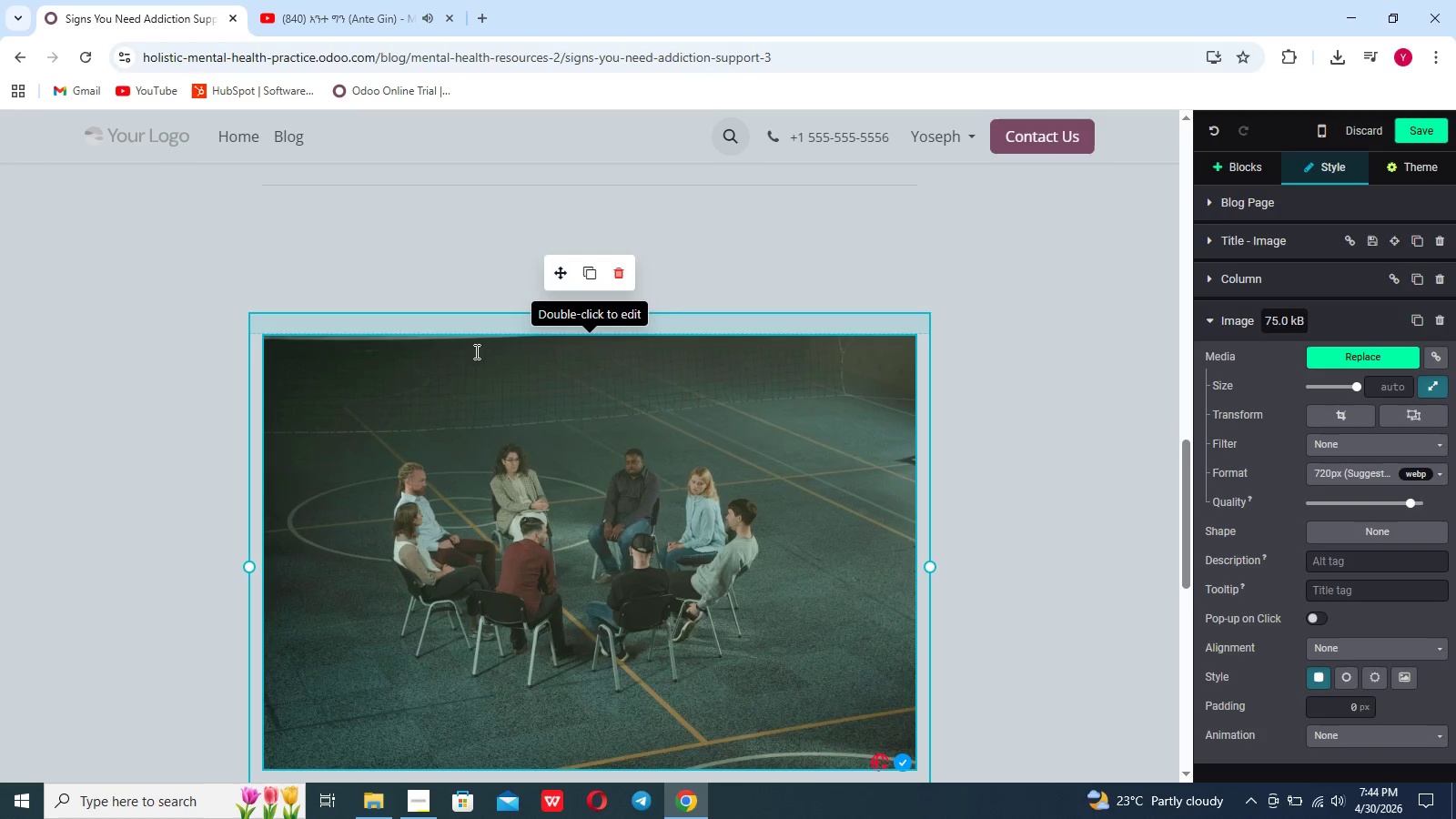 
scroll: coordinate [475, 351], scroll_direction: down, amount: 8.0
 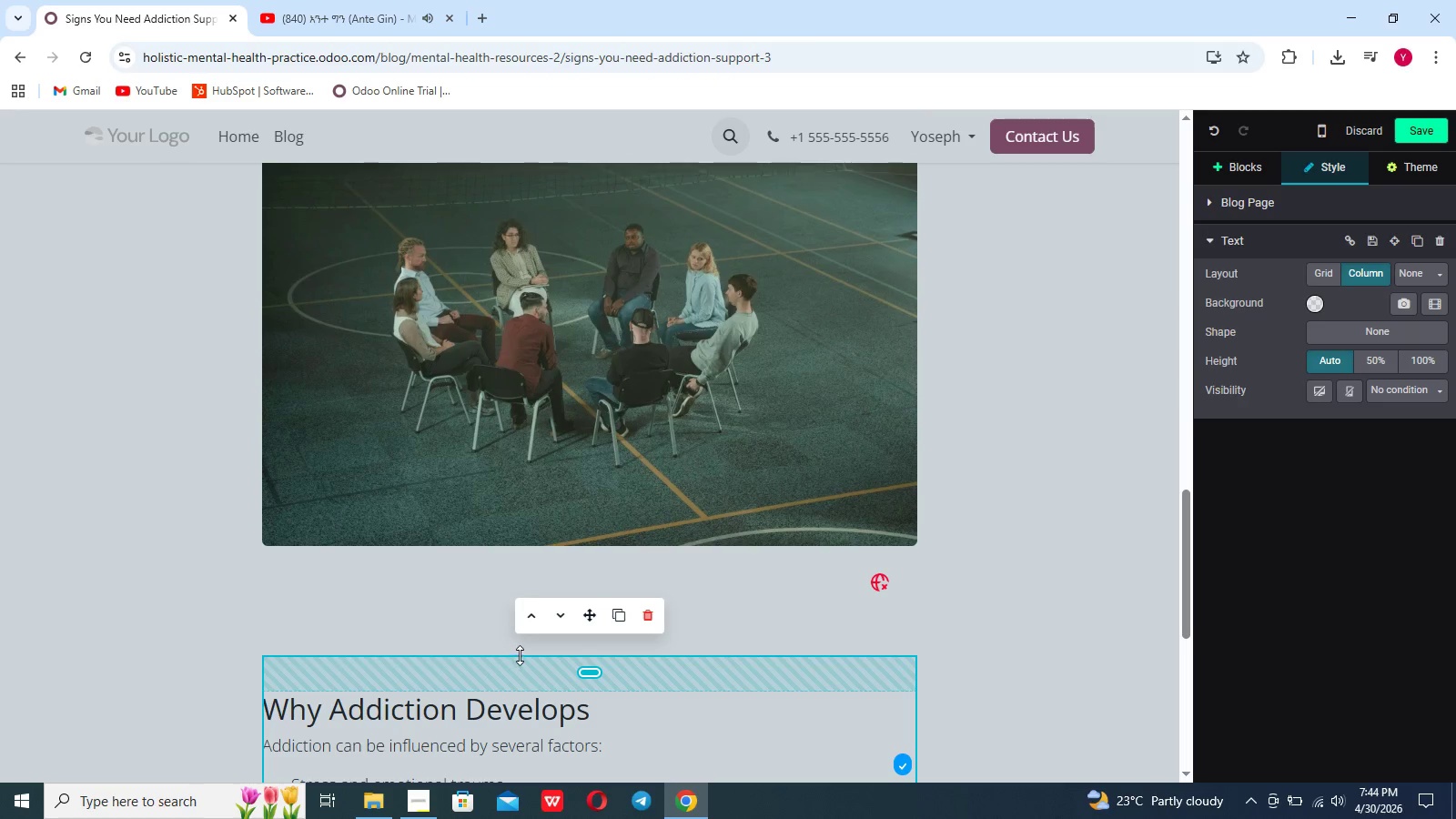 
left_click([531, 616])
 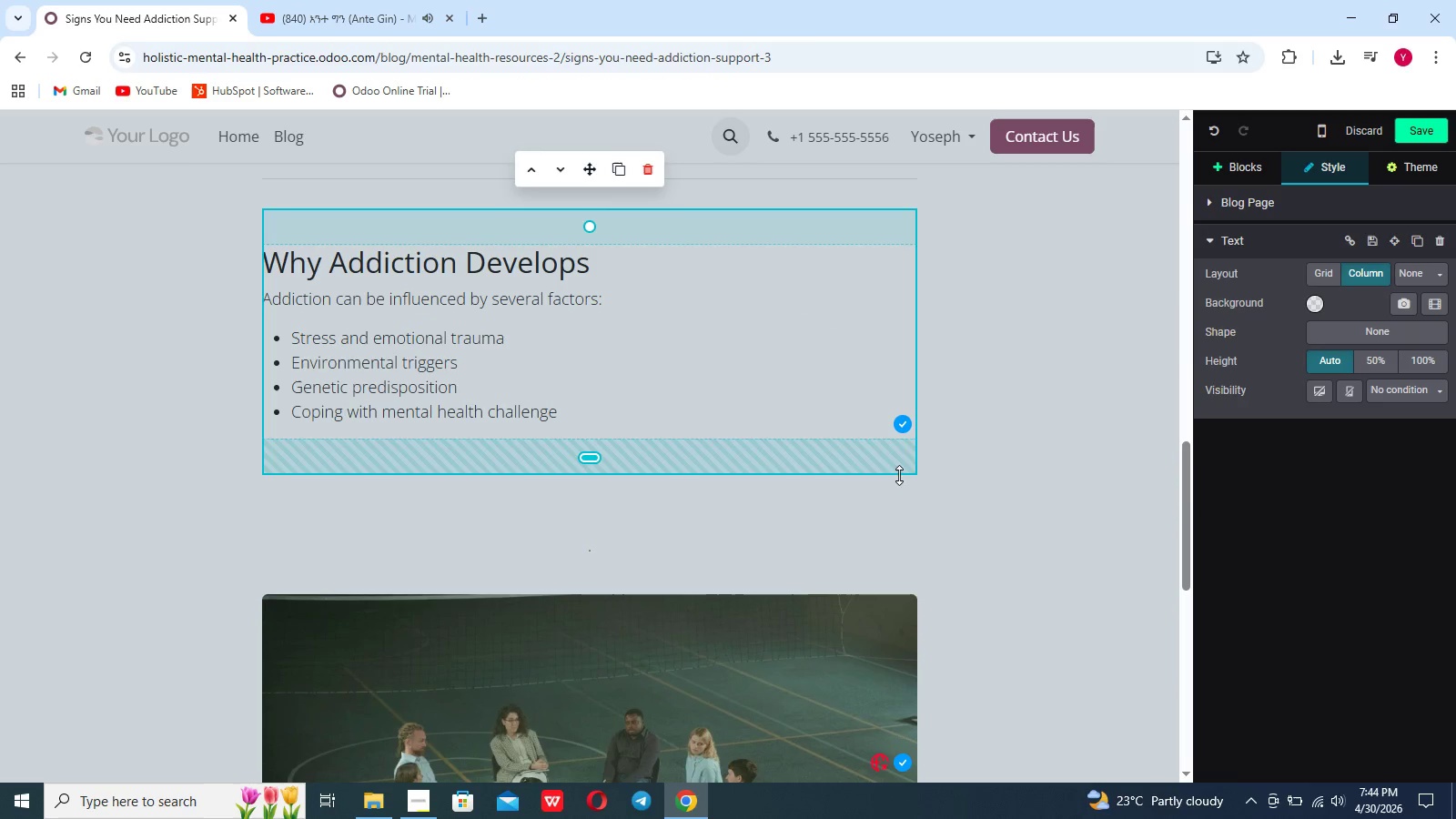 
scroll: coordinate [966, 532], scroll_direction: down, amount: 17.0
 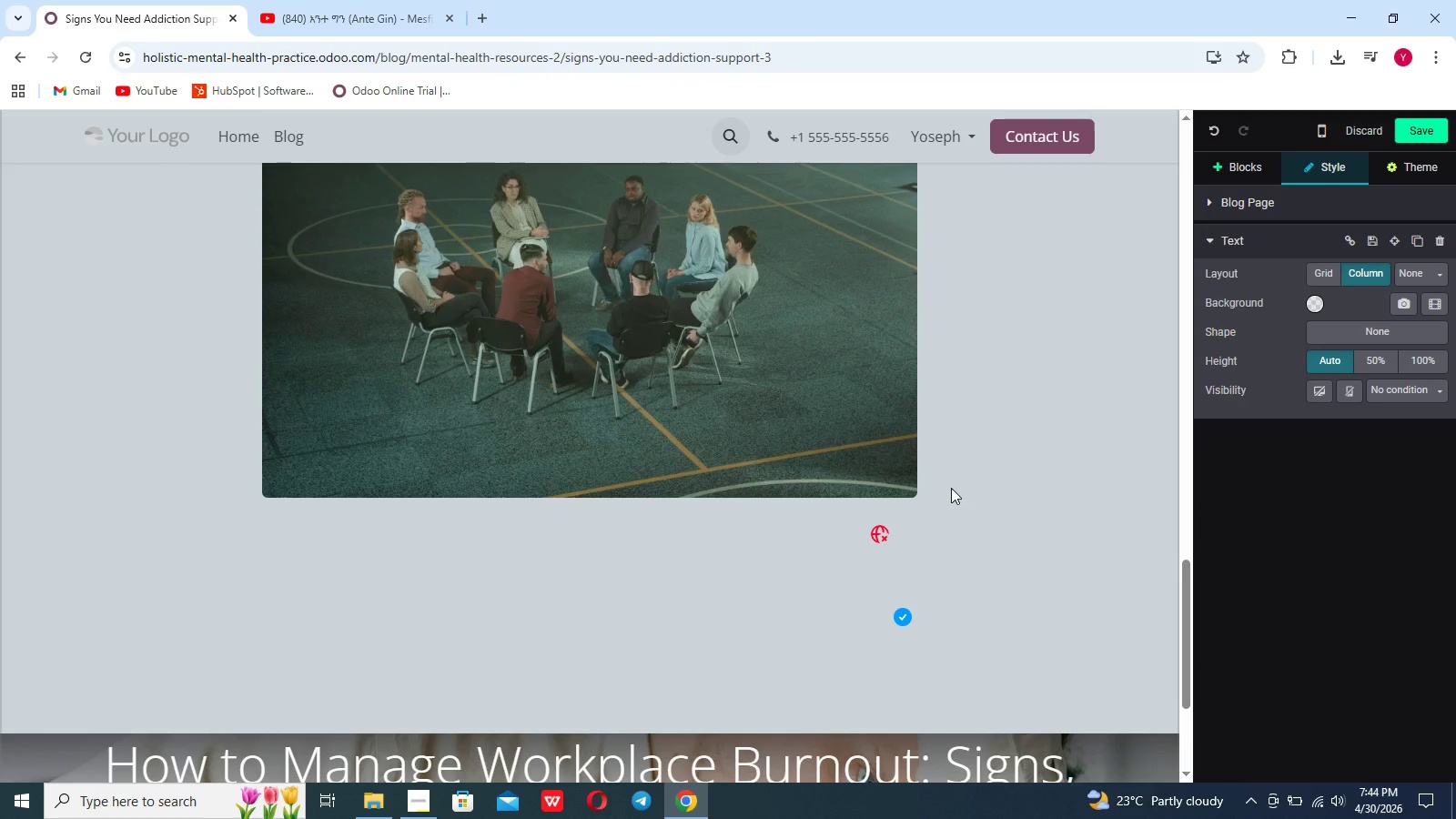 
scroll: coordinate [951, 488], scroll_direction: up, amount: 6.0
 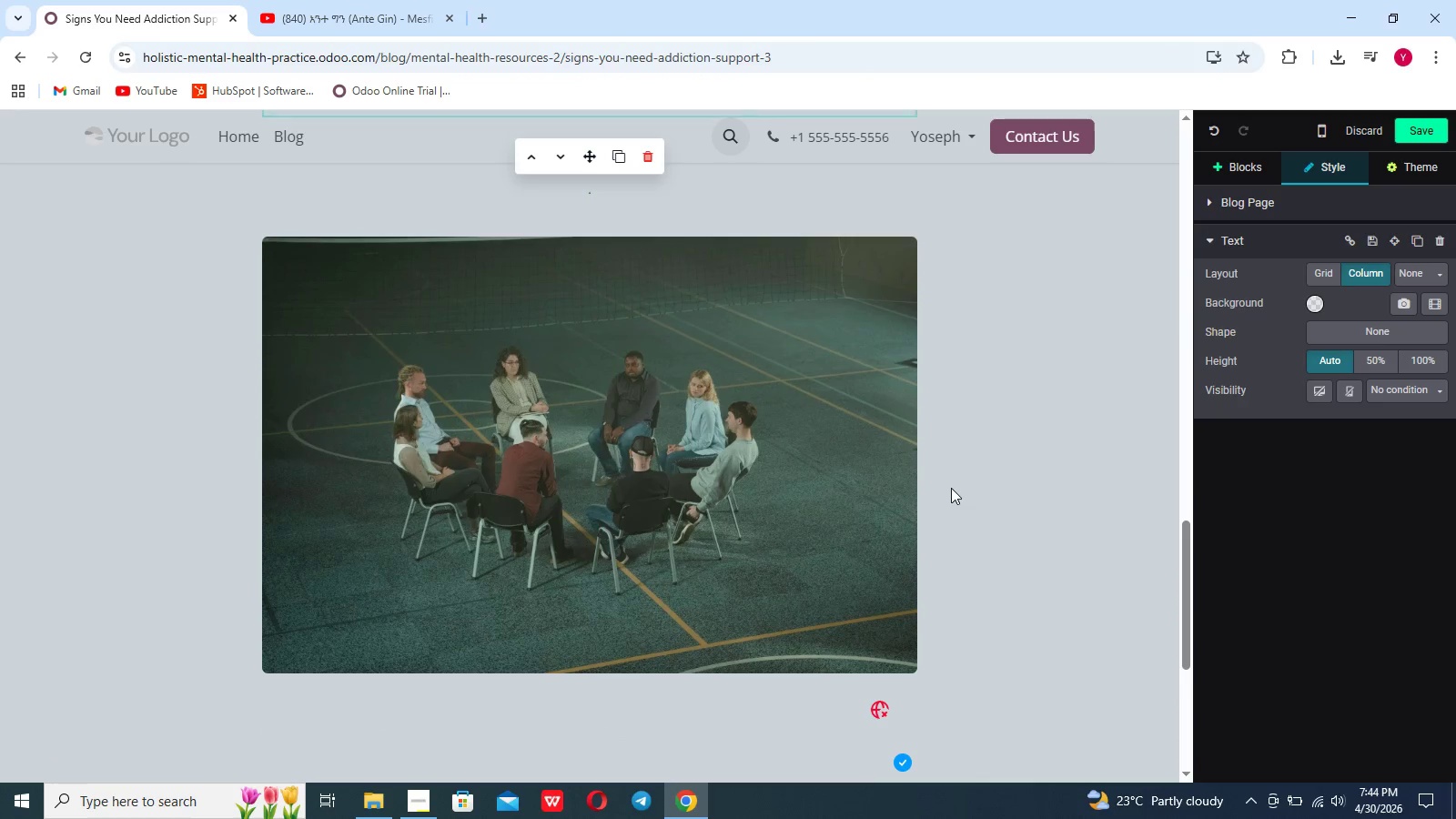 
scroll: coordinate [951, 488], scroll_direction: down, amount: 2.0
 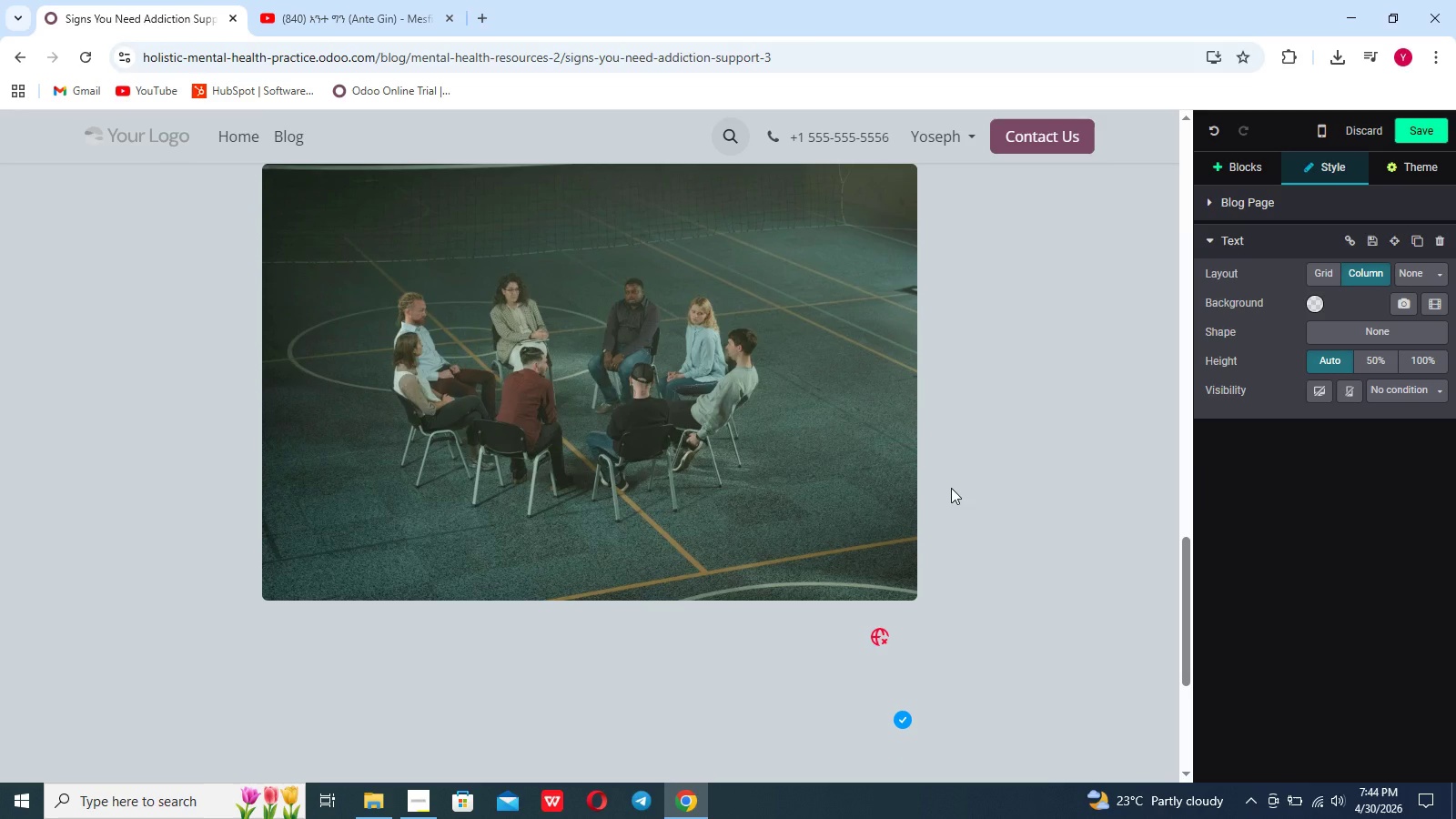 
wait(9.52)
 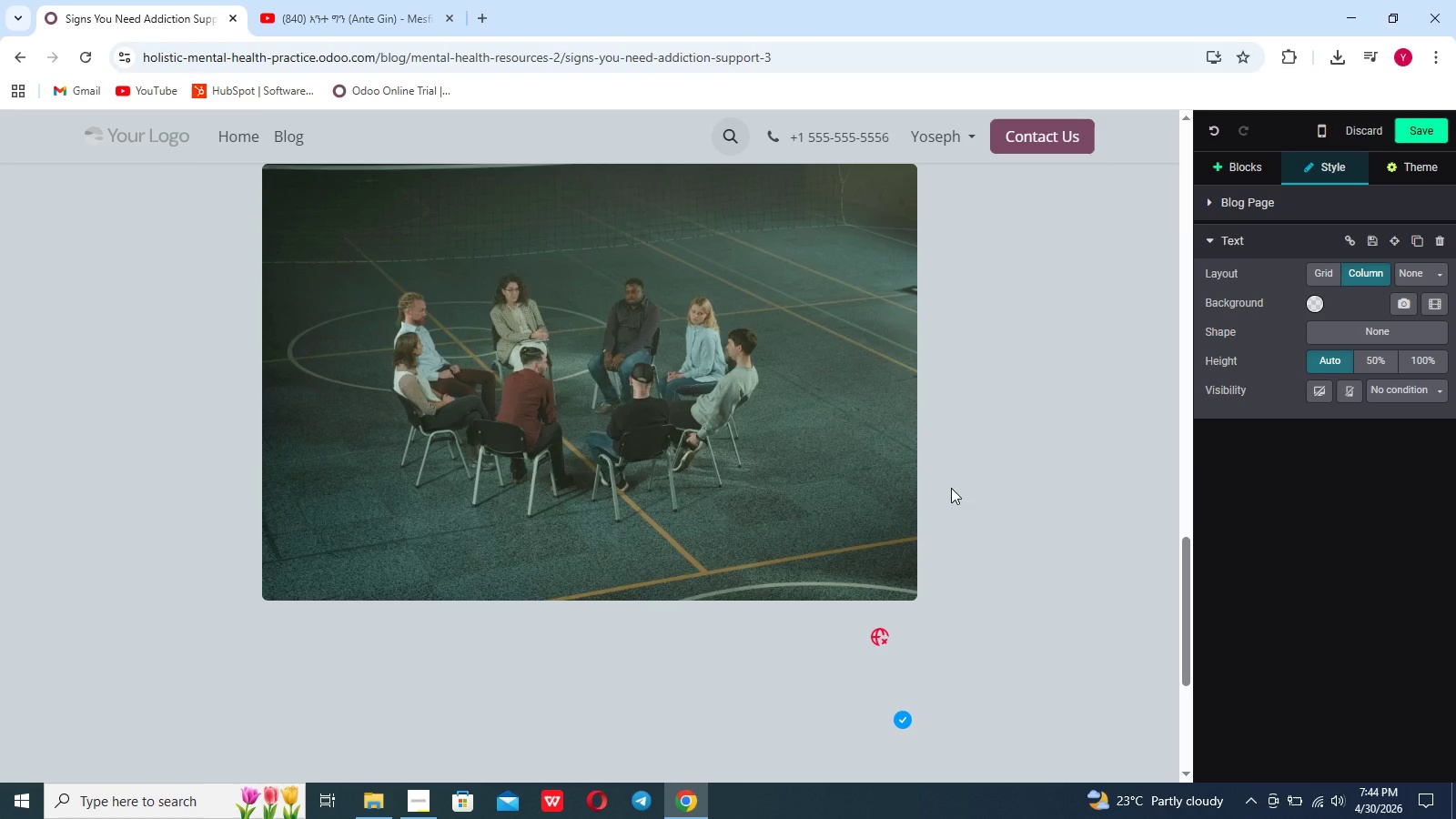 
left_click([1375, 399])
 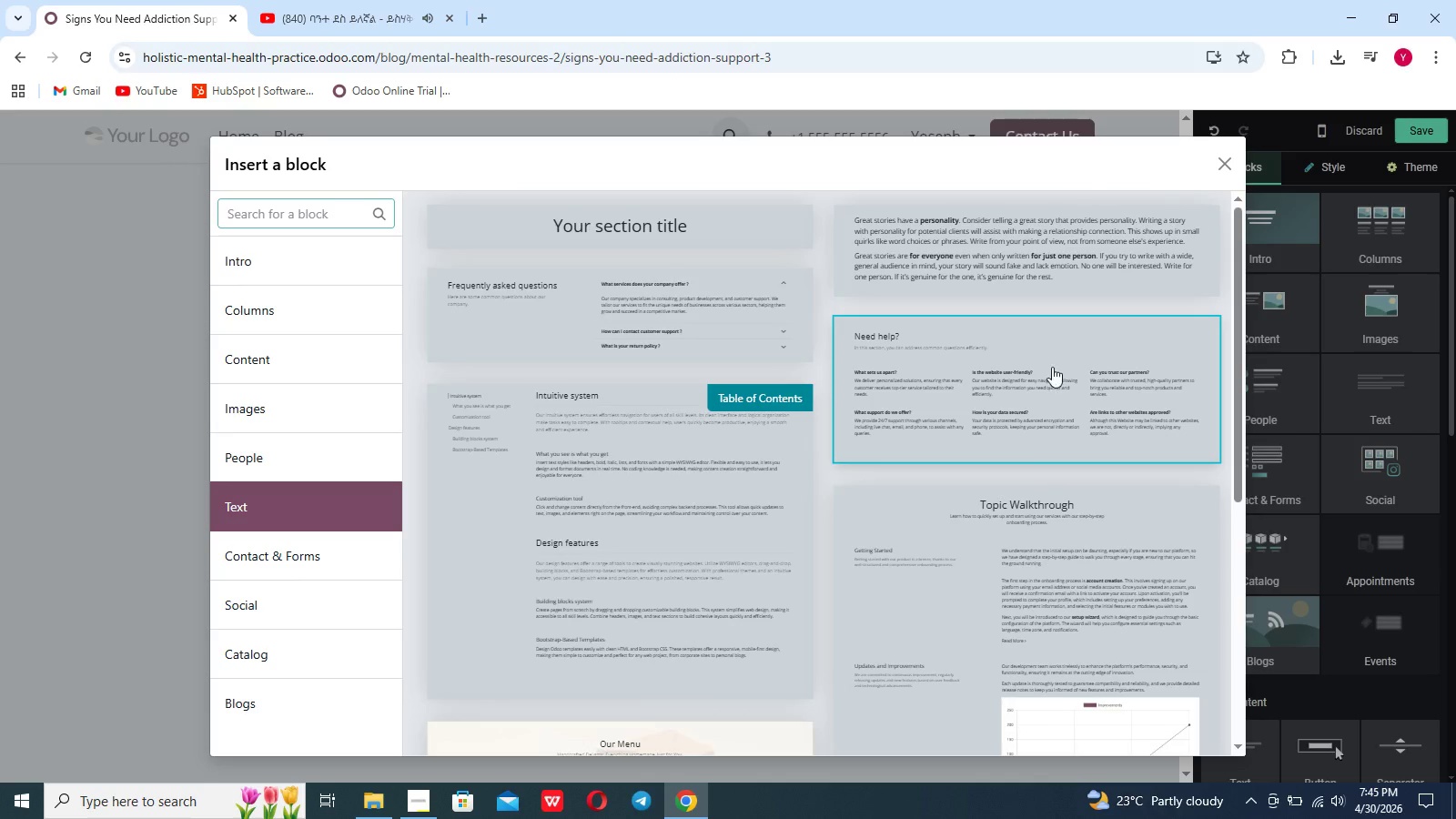 
left_click([1027, 269])
 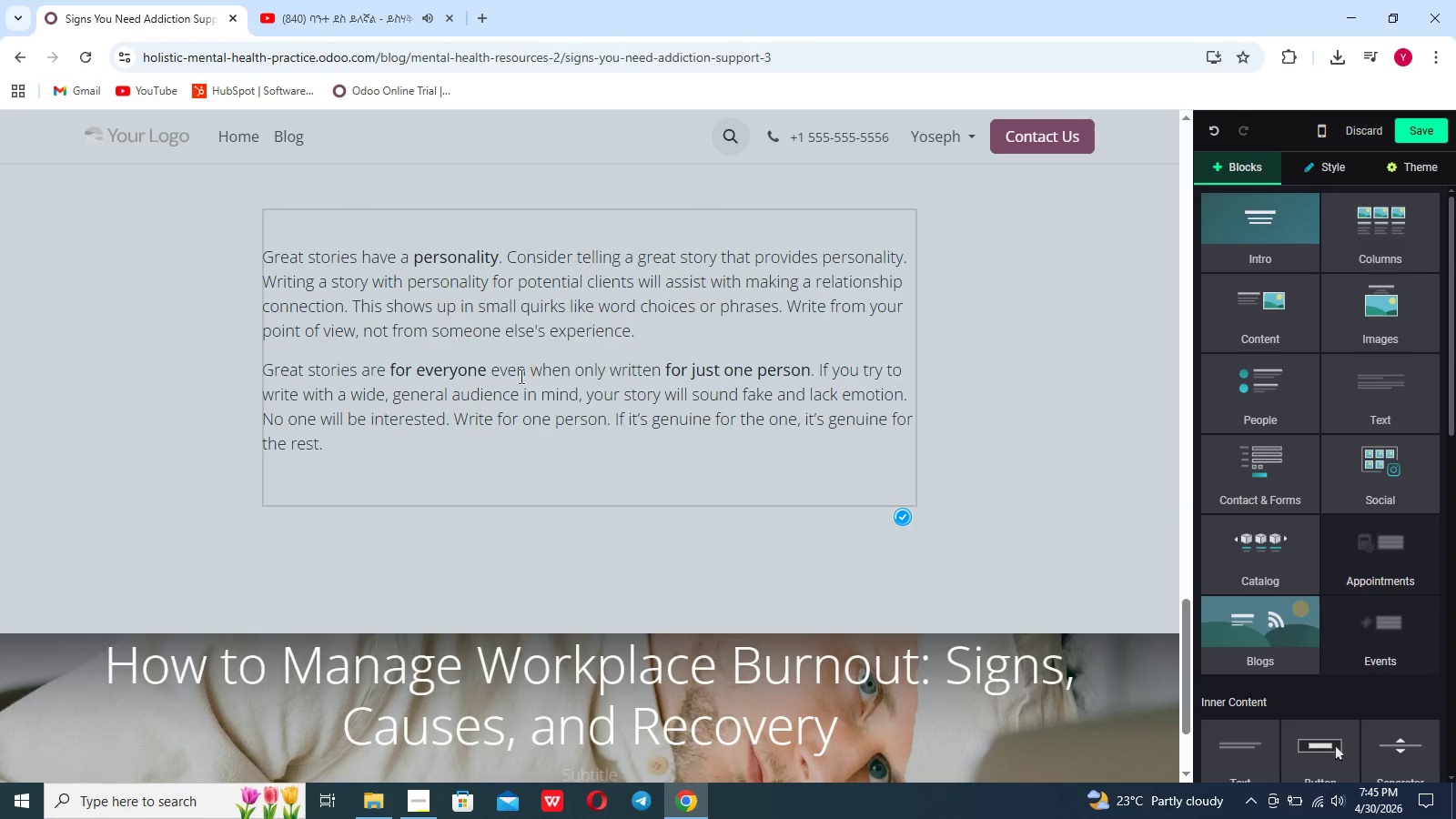 
left_click_drag(start_coordinate=[381, 452], to_coordinate=[265, 269])
 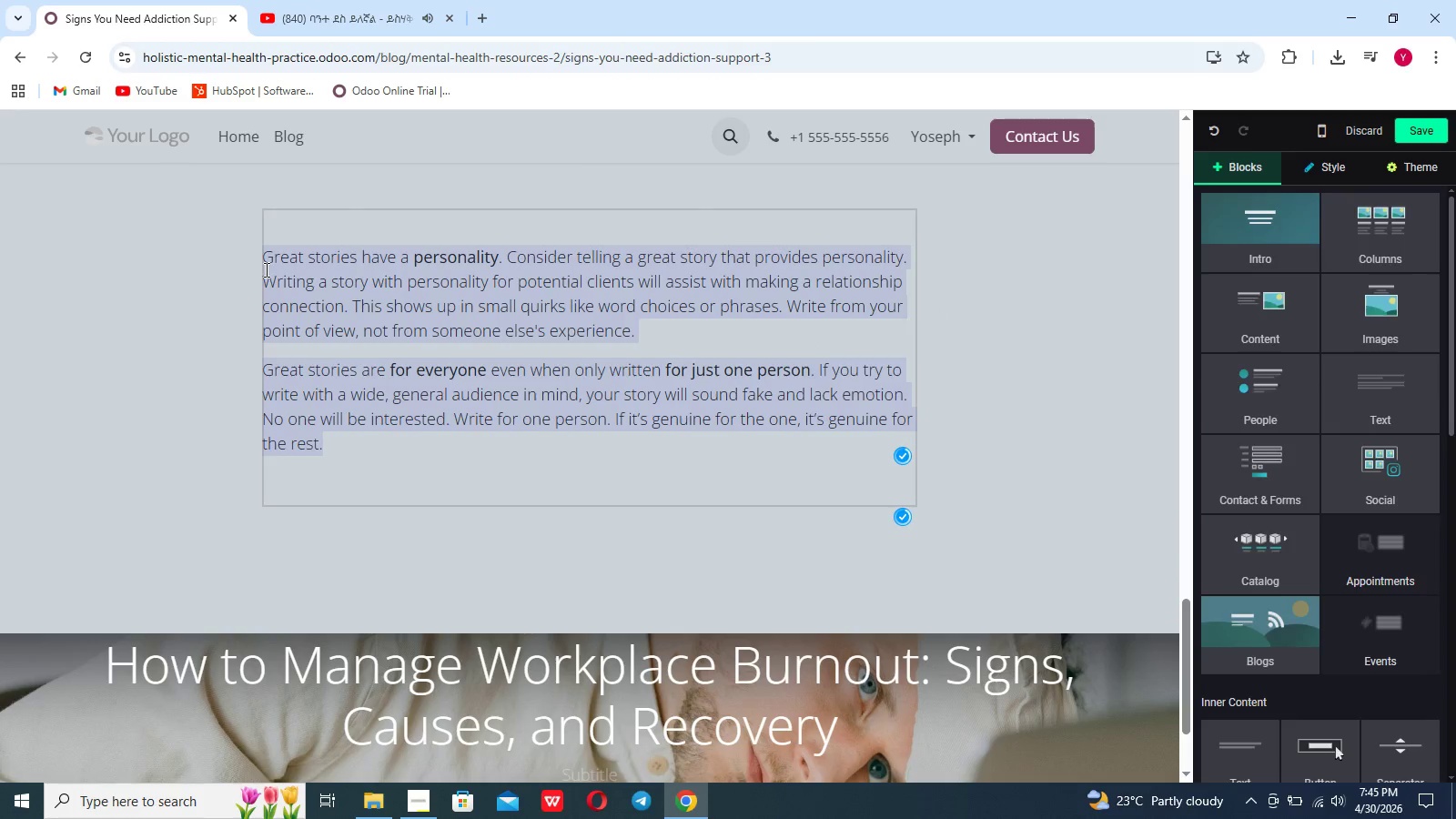 
key(Backspace)
 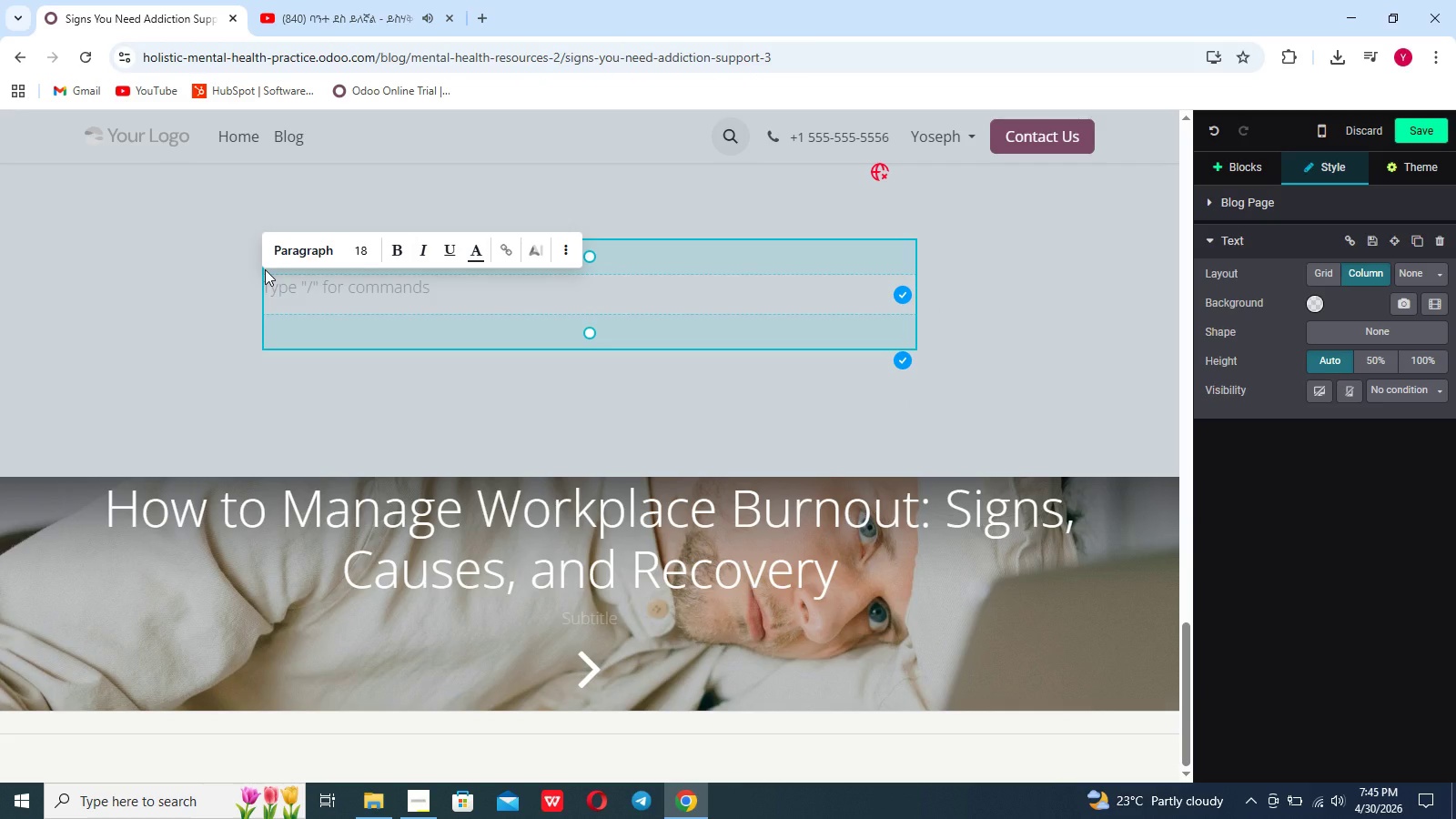 
hold_key(key=ShiftLeft, duration=0.33)
 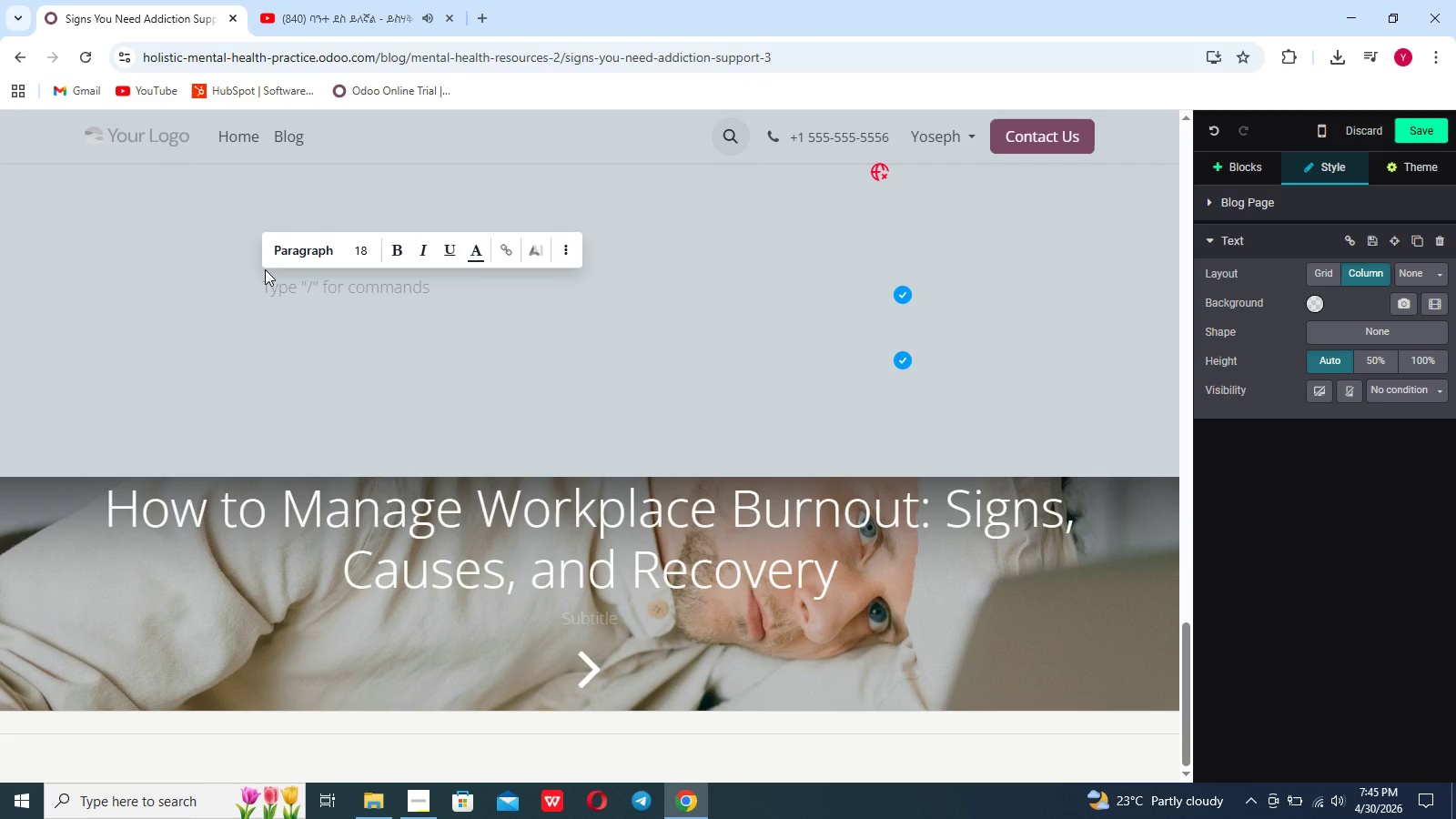 
key(Slash)
 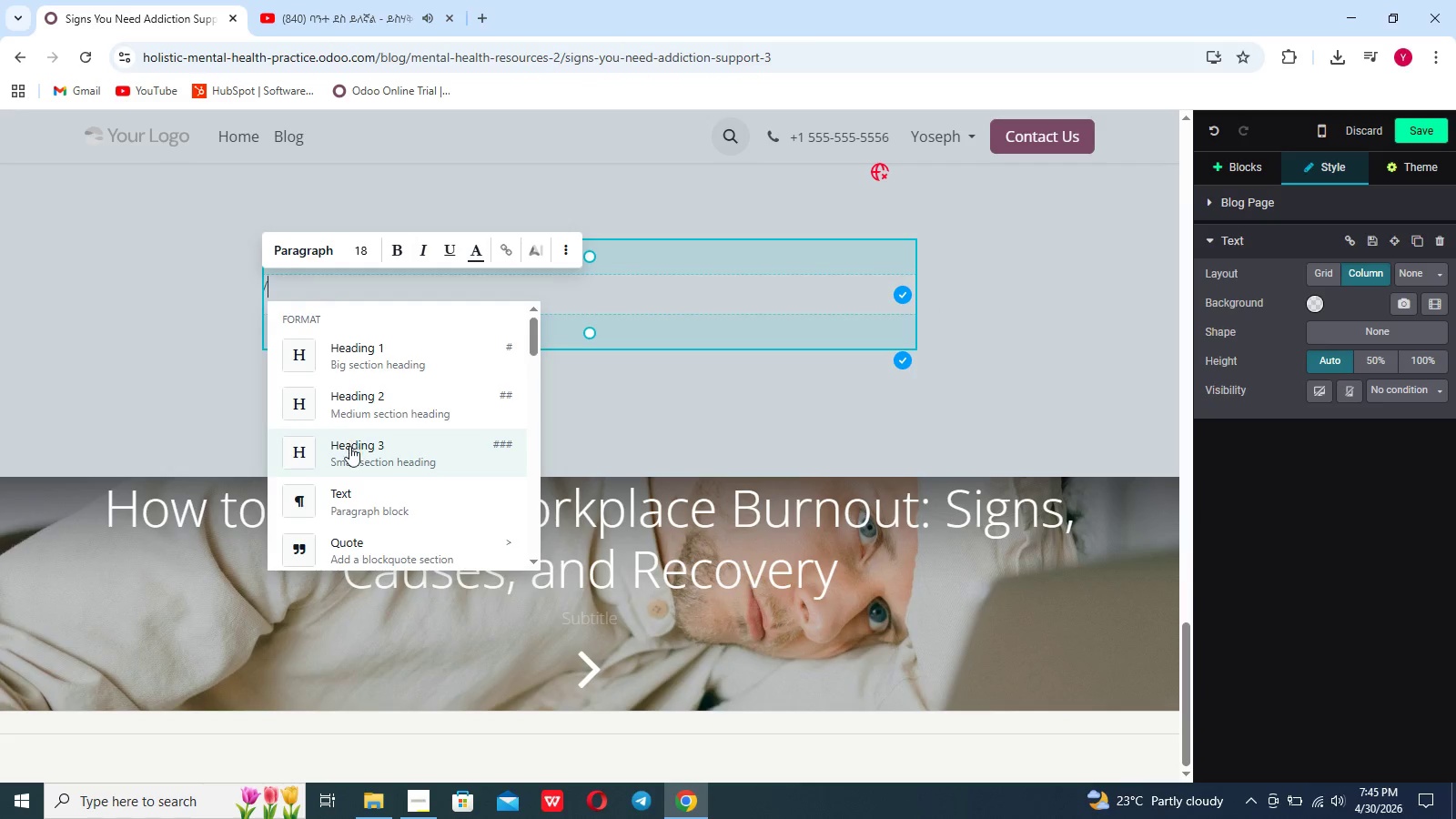 
double_click([350, 441])
 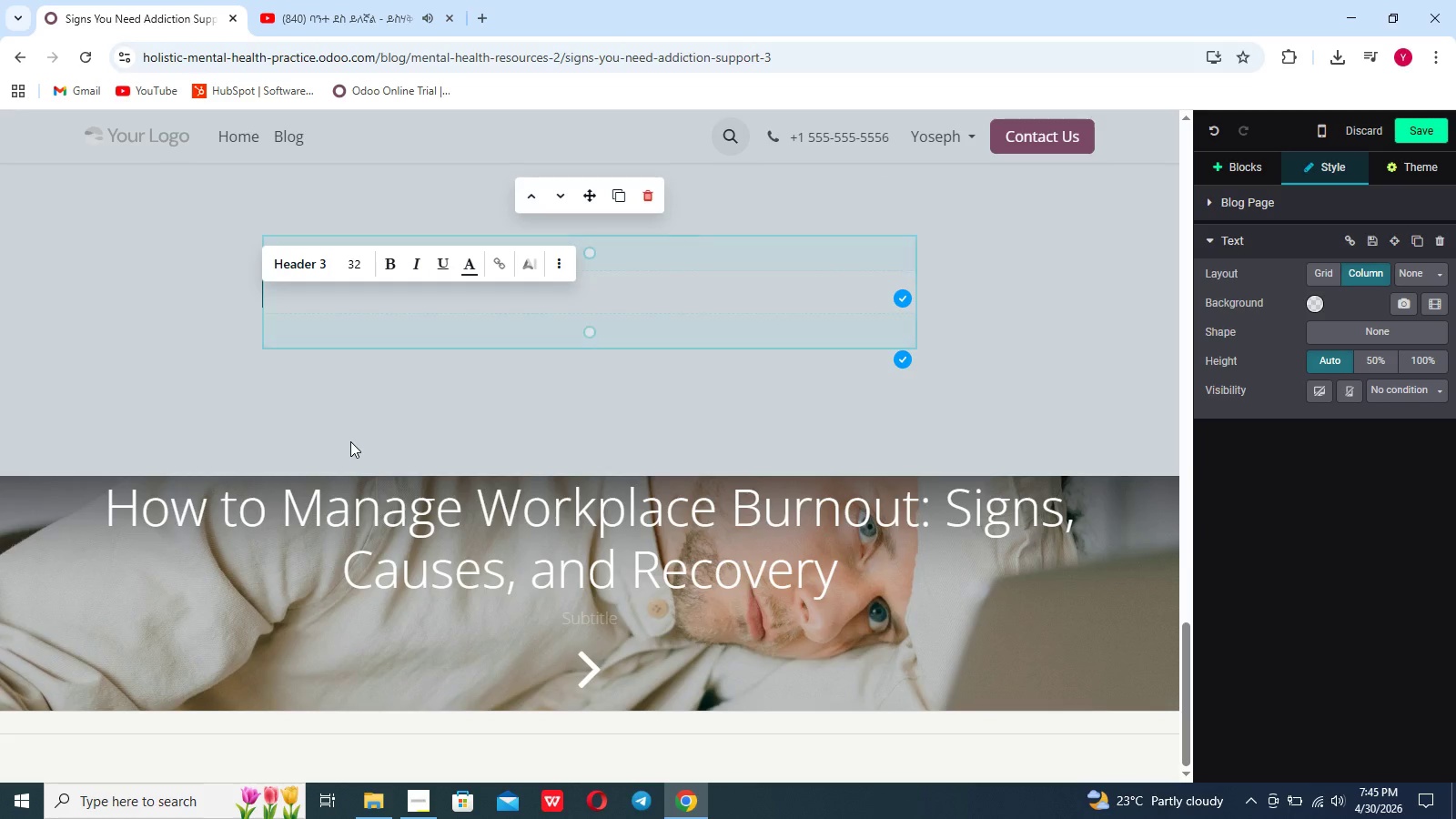 
type(Seeking Help is a Strength)
 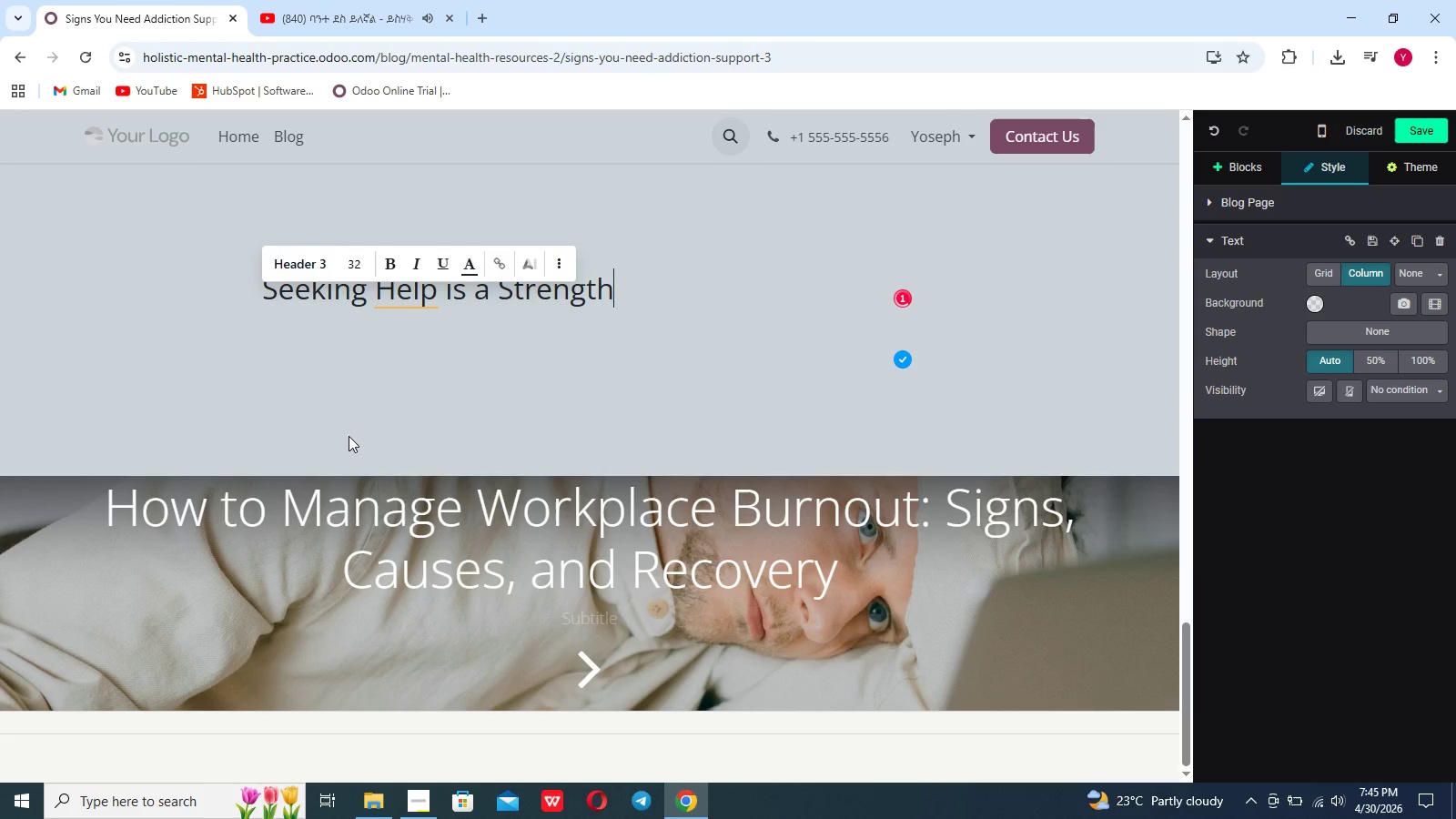 
key(Enter)
 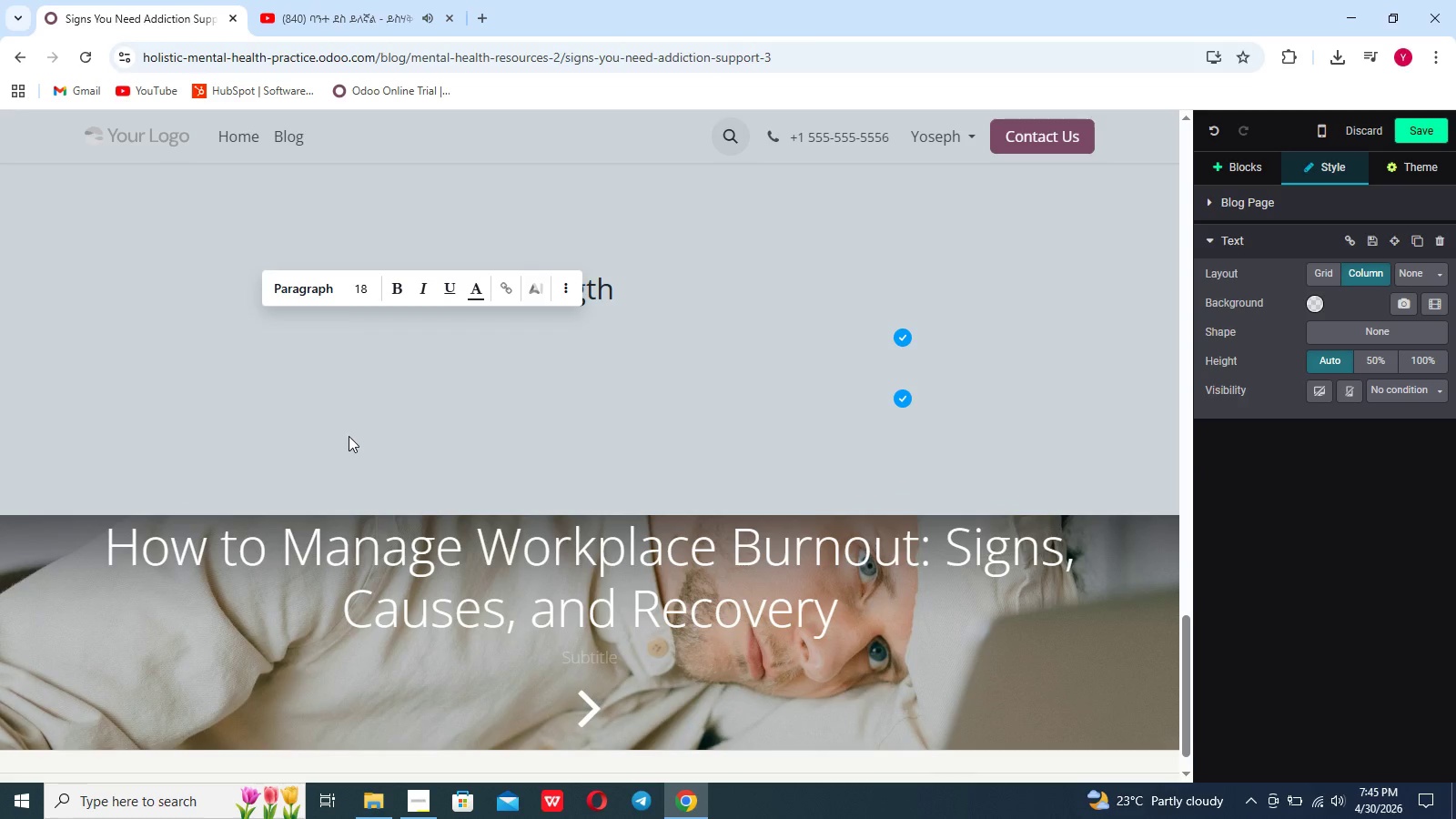 
type(professional support provides a strctural and safe environmental)
 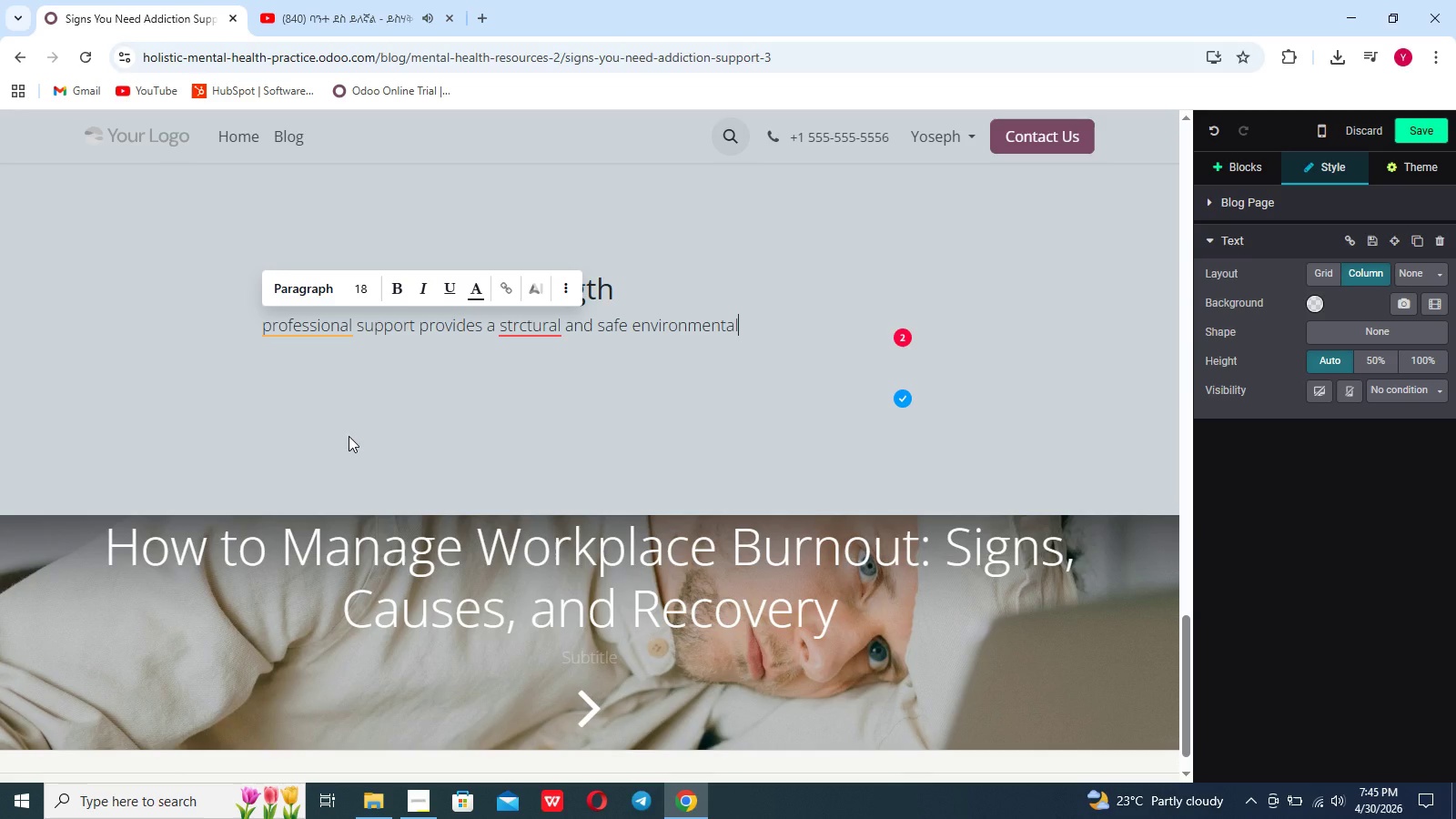 
left_click([349, 436])
 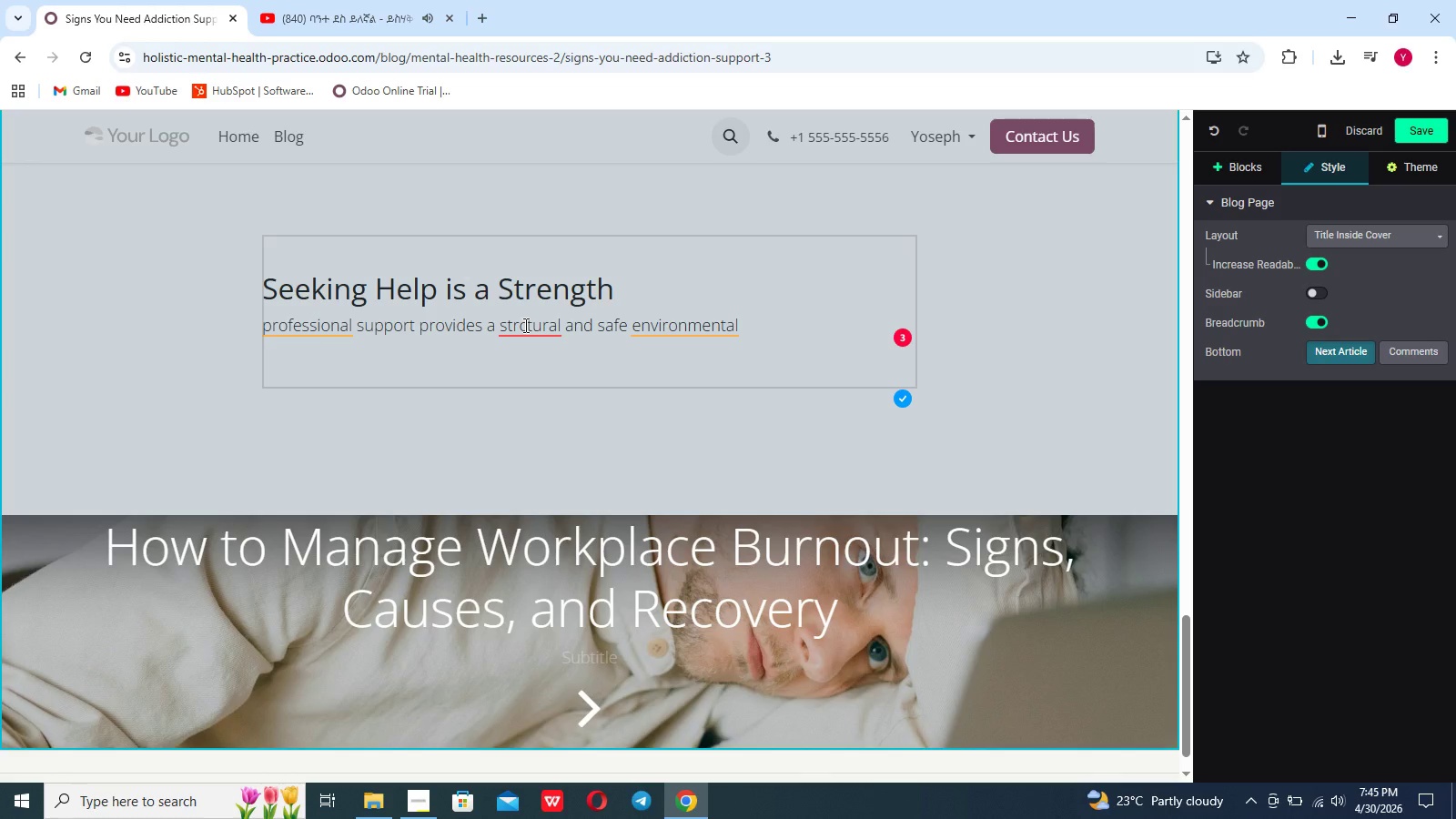 
left_click([524, 325])
 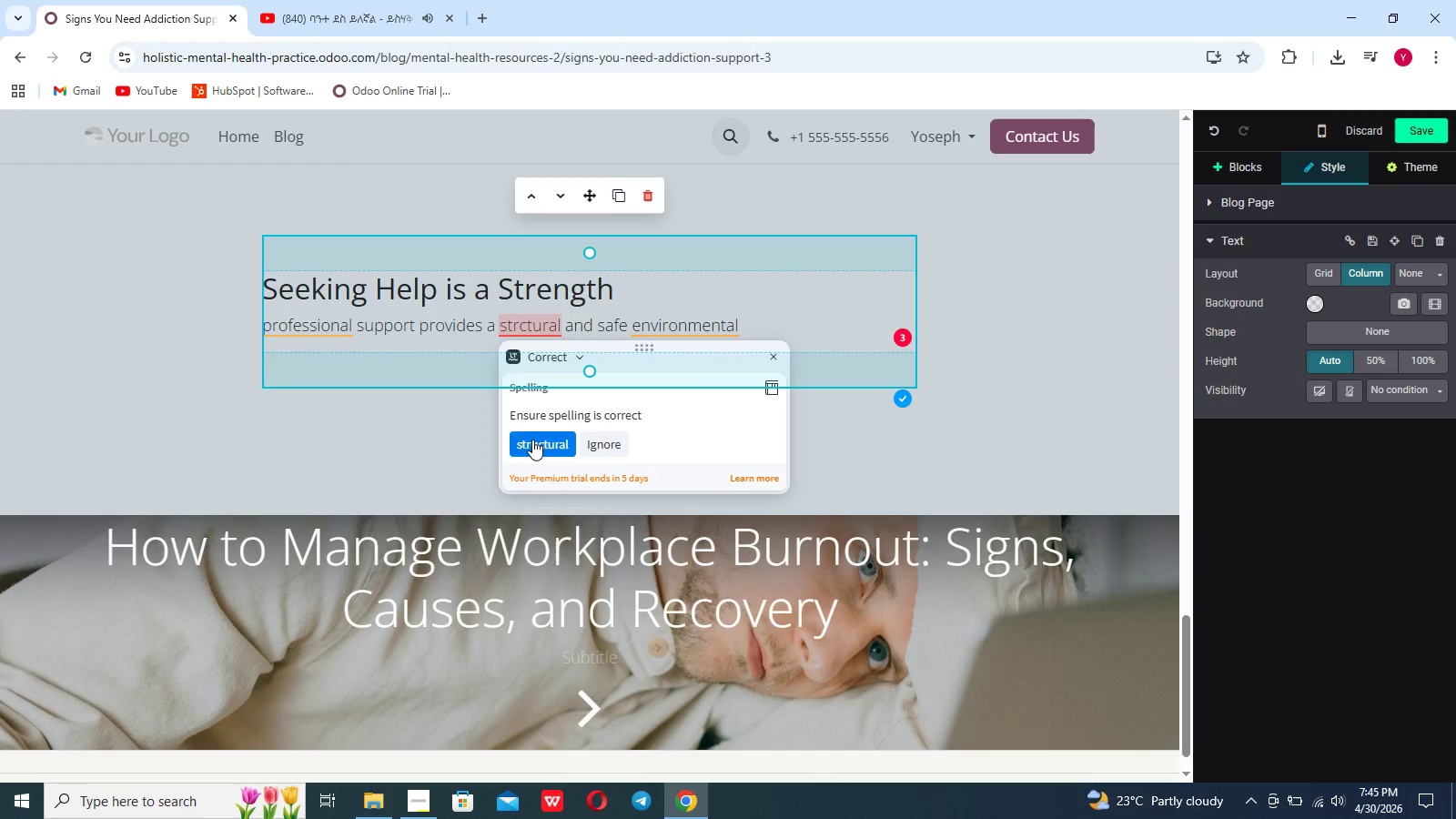 
left_click([532, 440])
 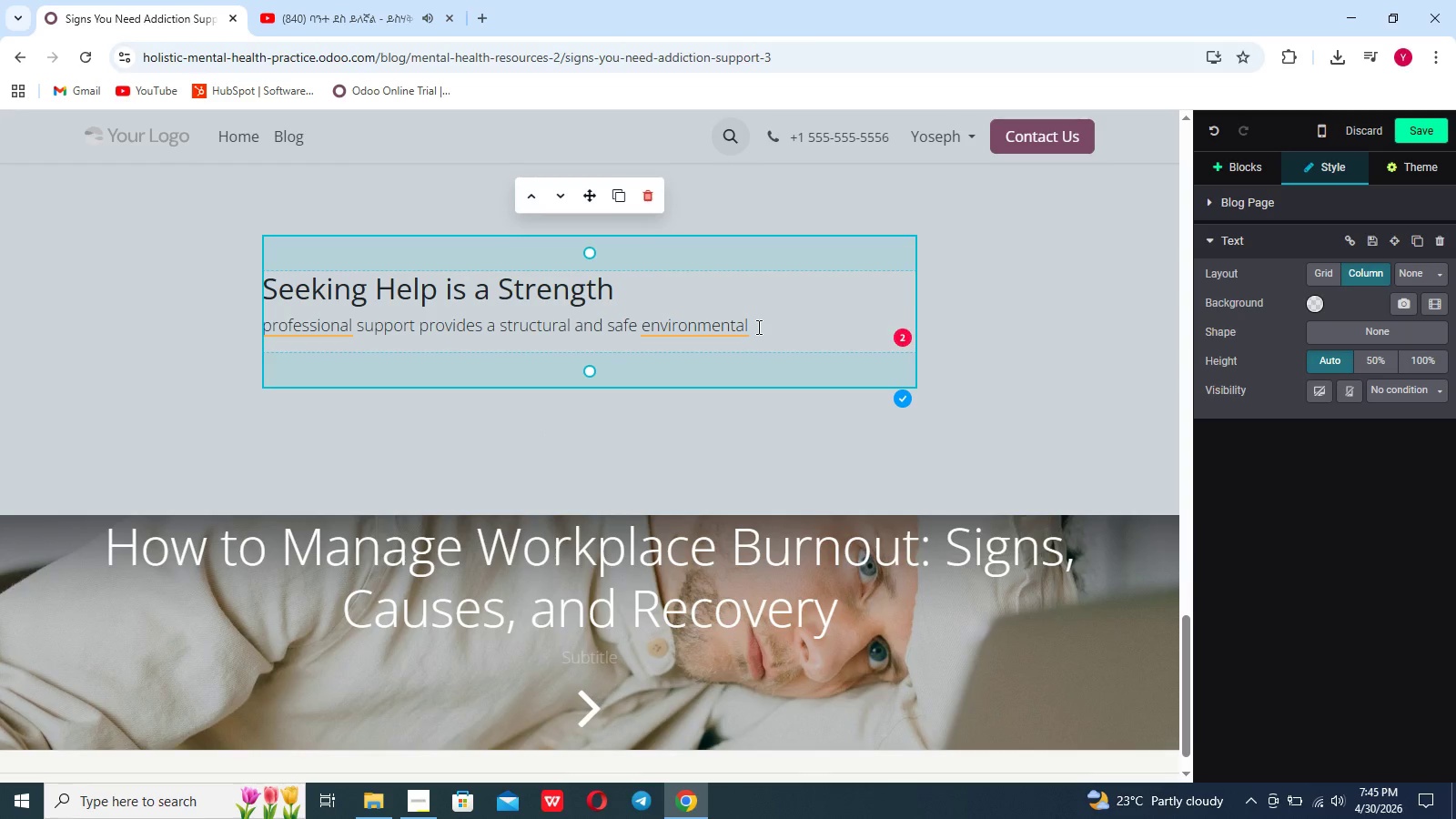 
left_click([757, 327])
 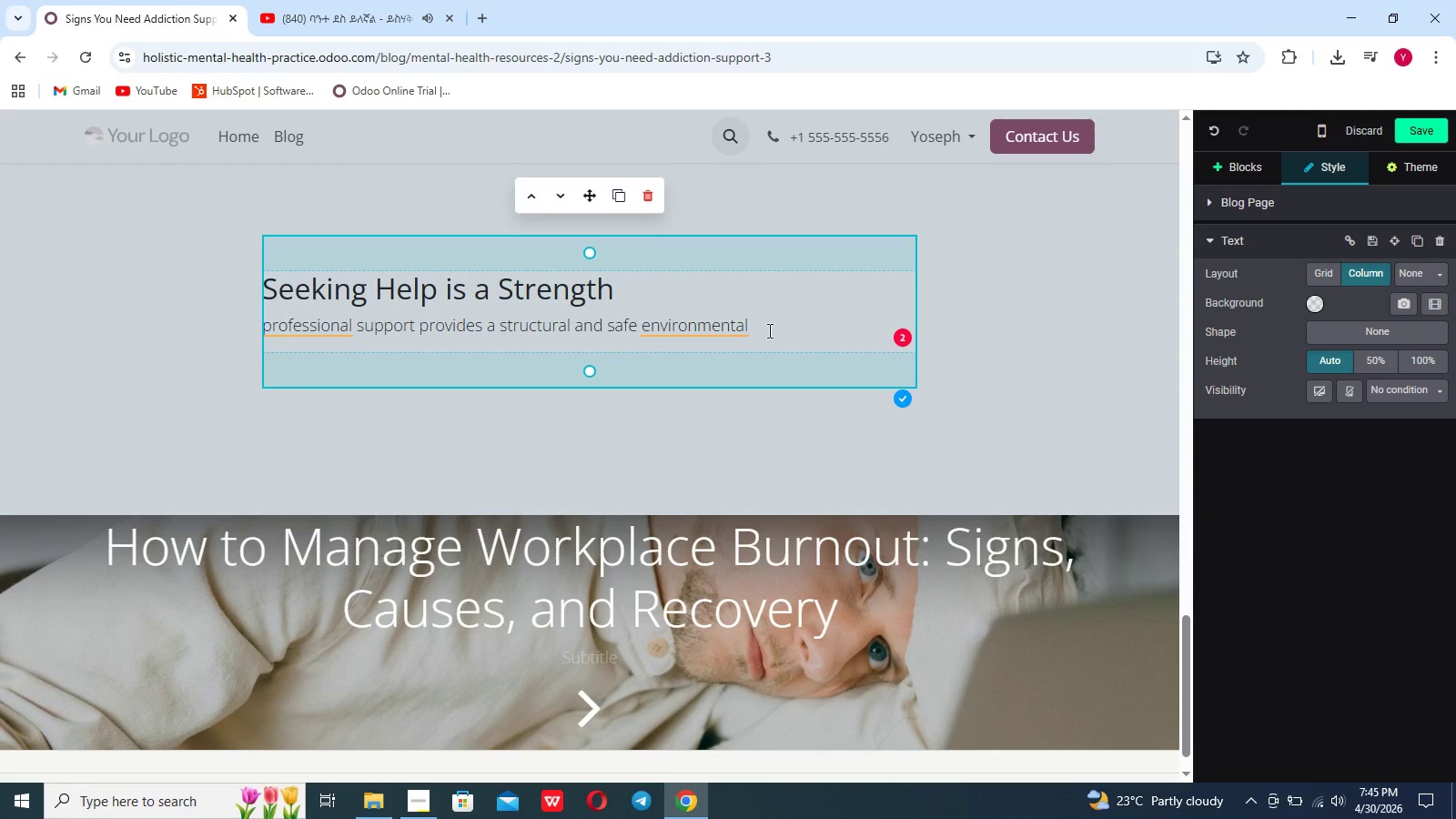 
type( and safe en)
key(Backspace)
key(Backspace)
key(Backspace)
key(Backspace)
key(Backspace)
key(Backspace)
key(Backspace)
key(Backspace)
key(Backspace)
key(Backspace)
key(Backspace)
type(to begin recovery. Therapy)
 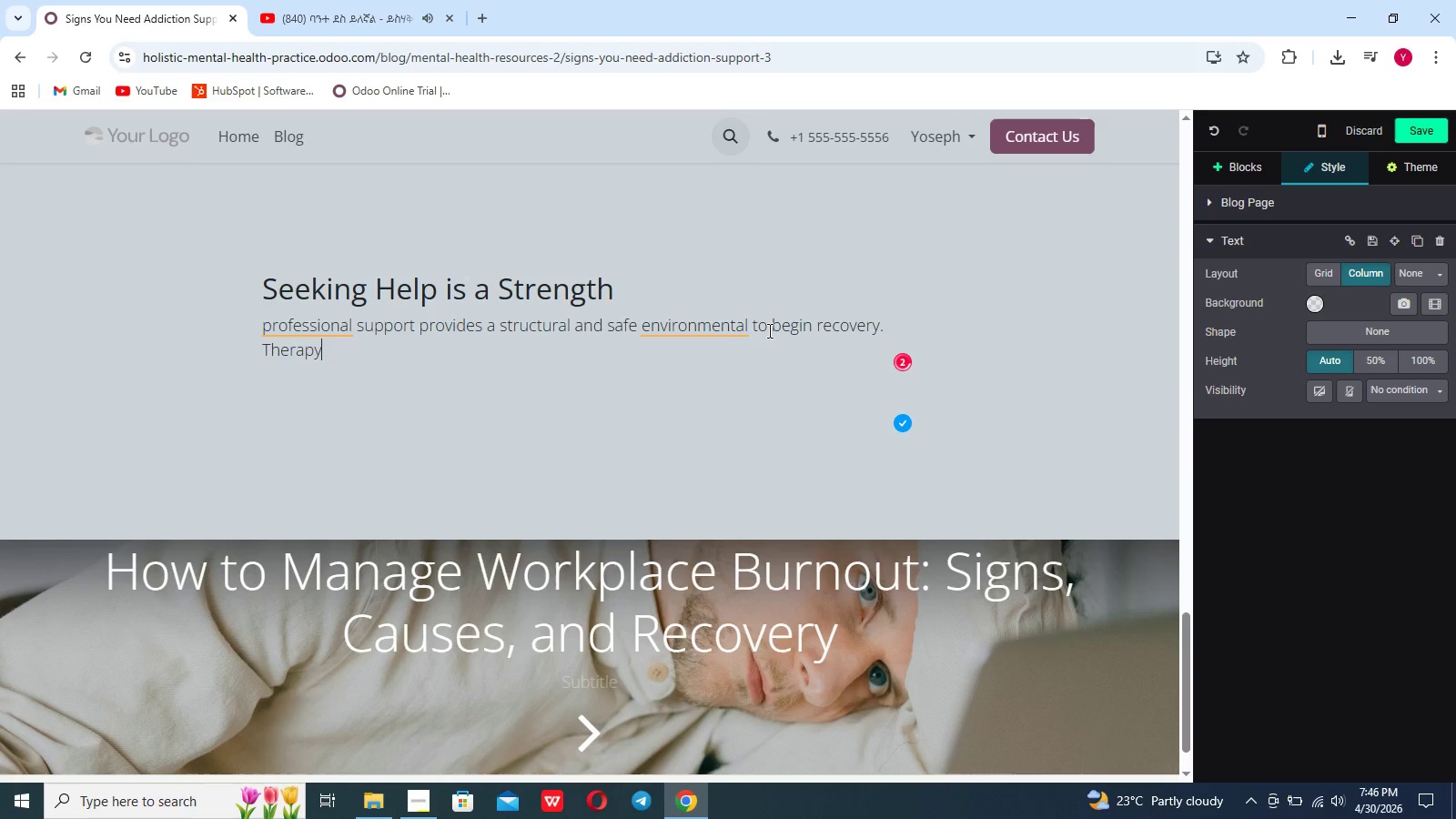 
type( can help idividuals)
 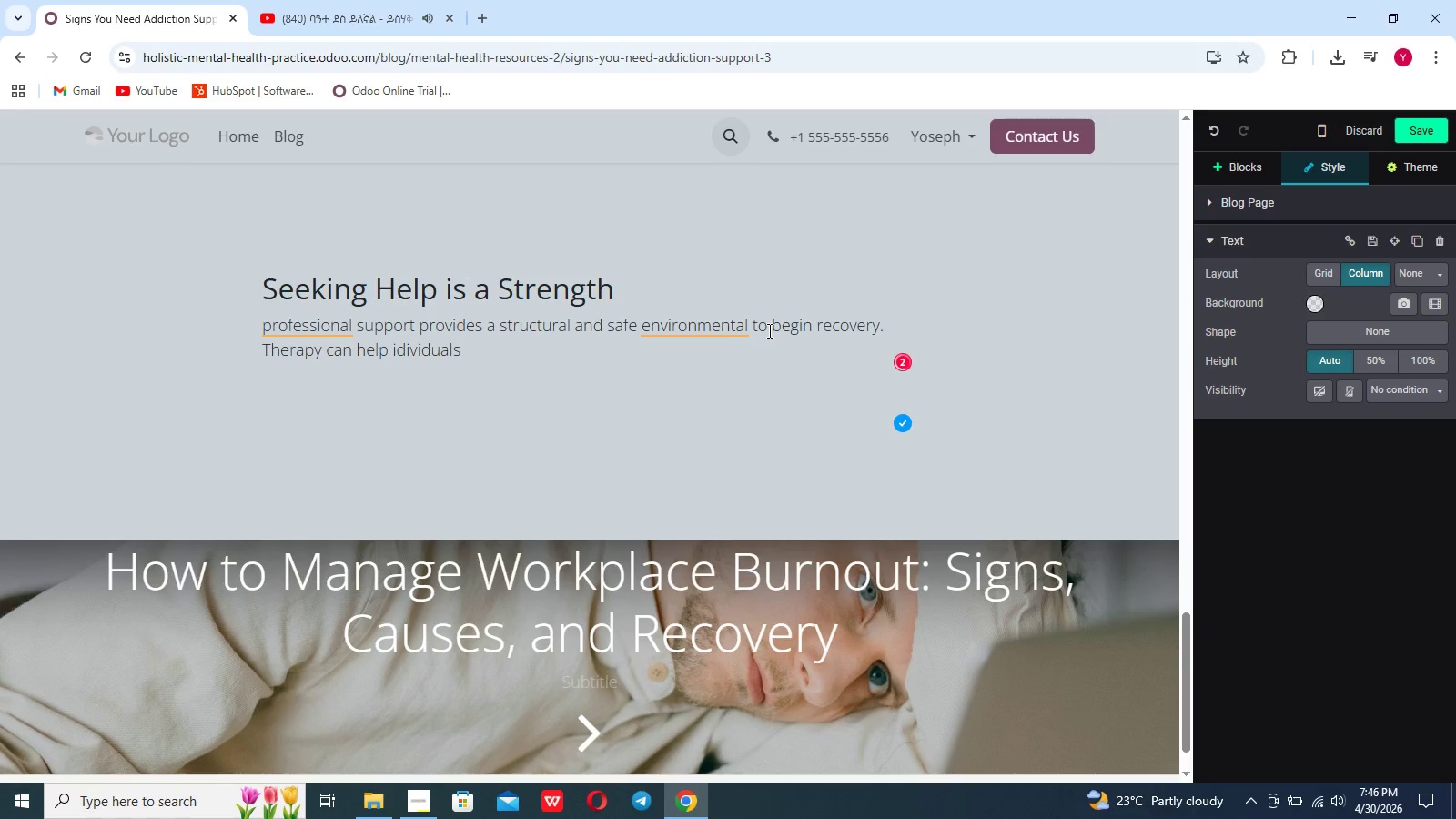 
key(Shift+Semicolon)
 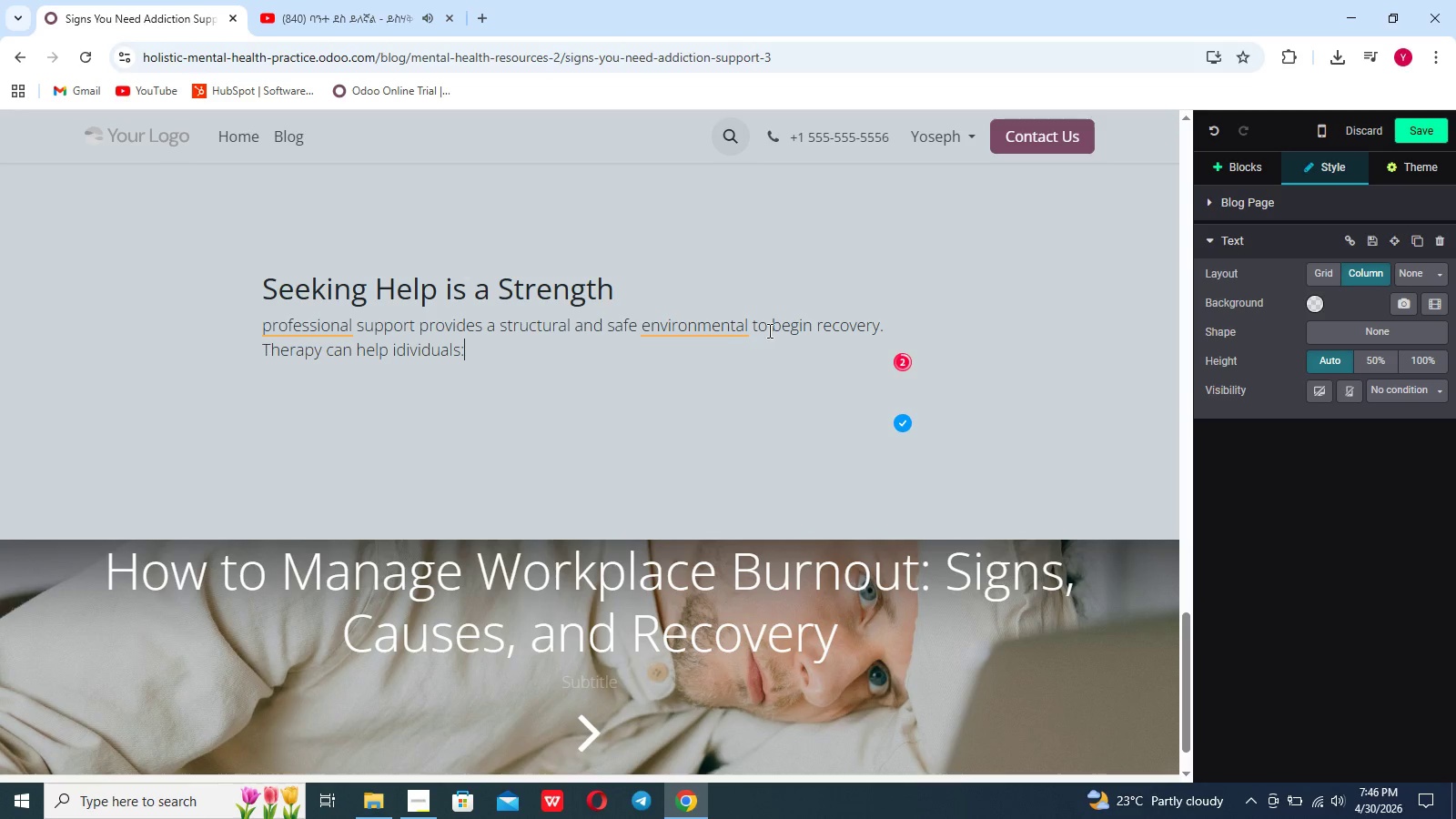 
key(Enter)
 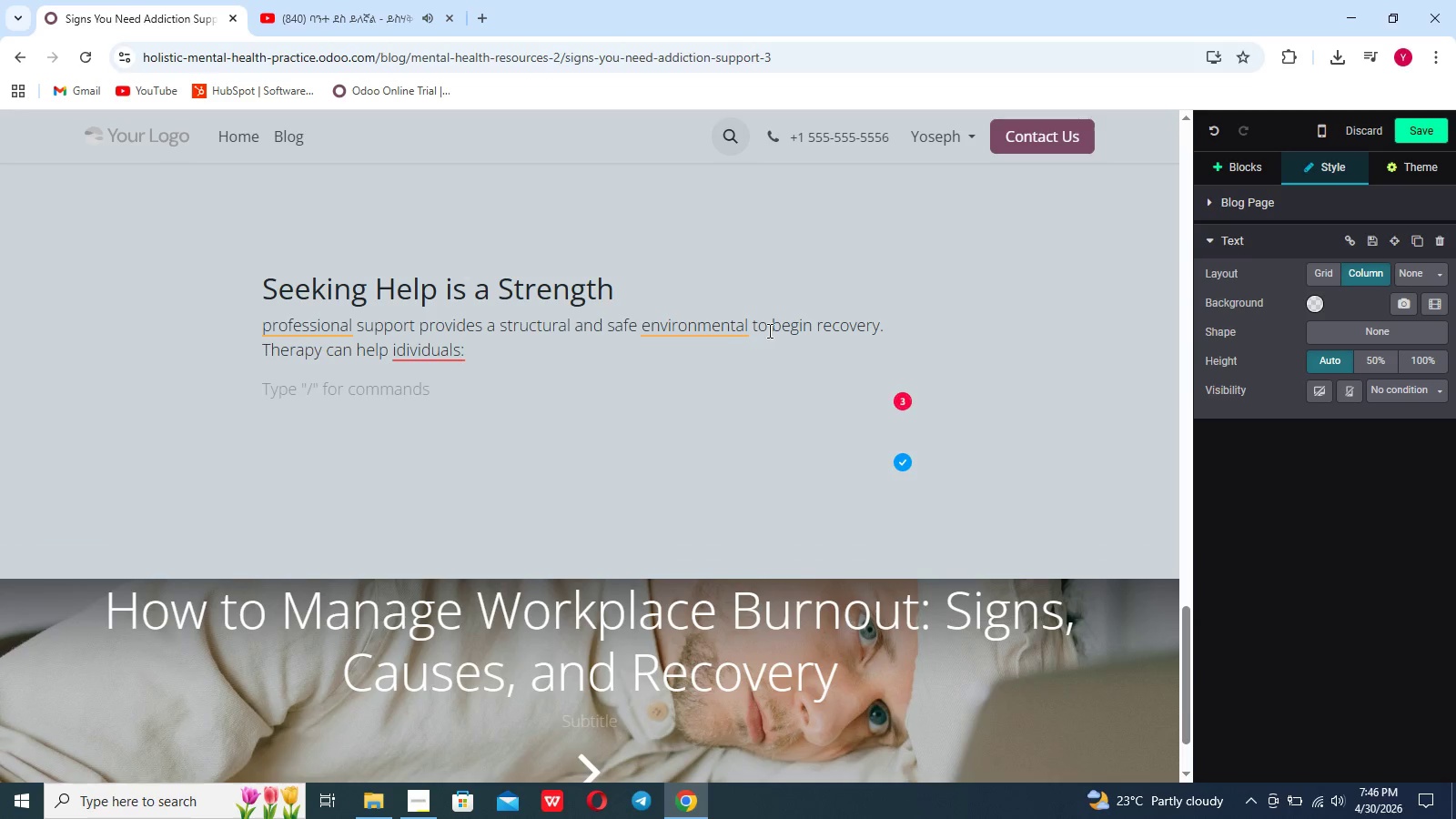 
key(Slash)
 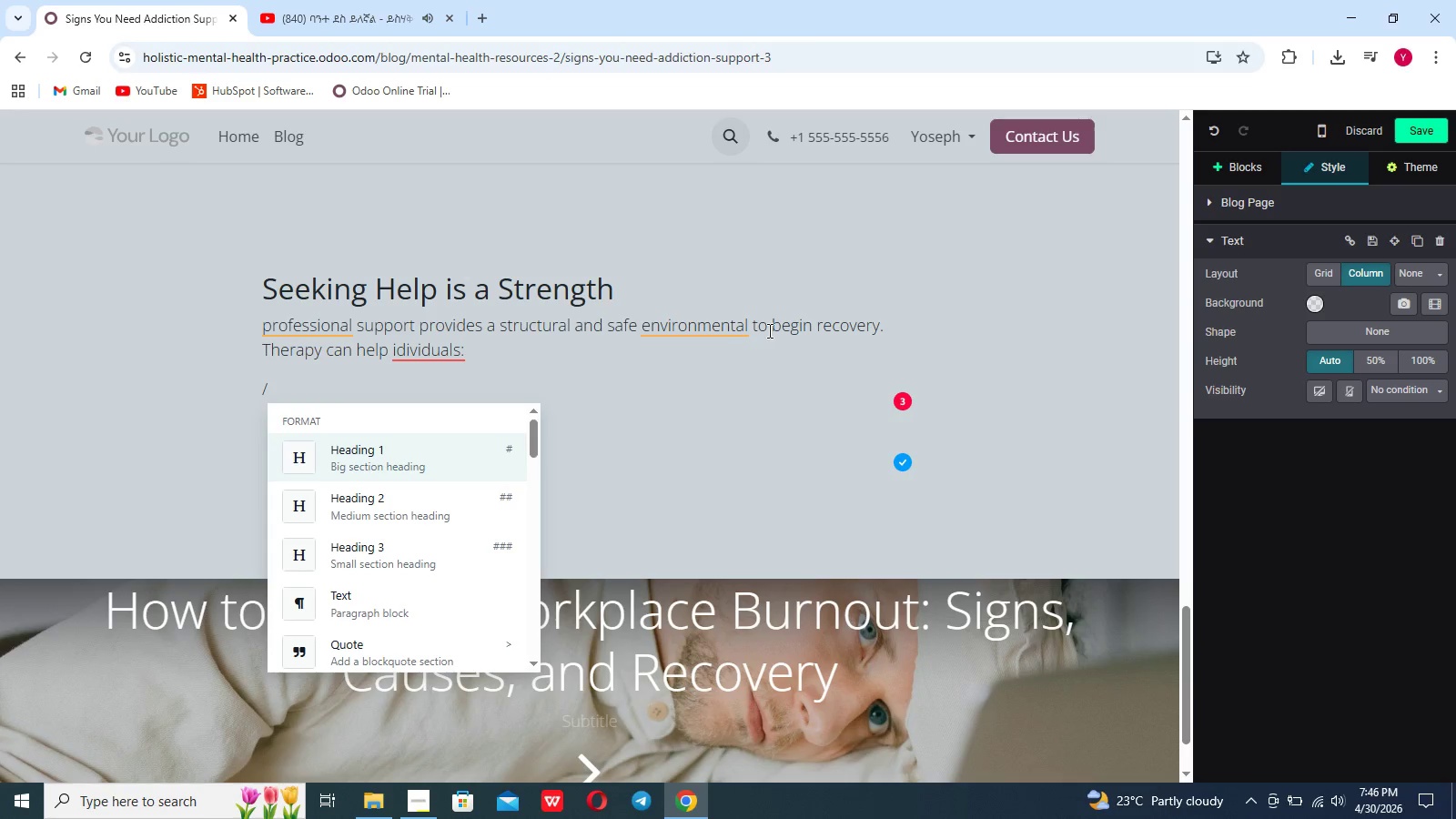 
wait(6.42)
 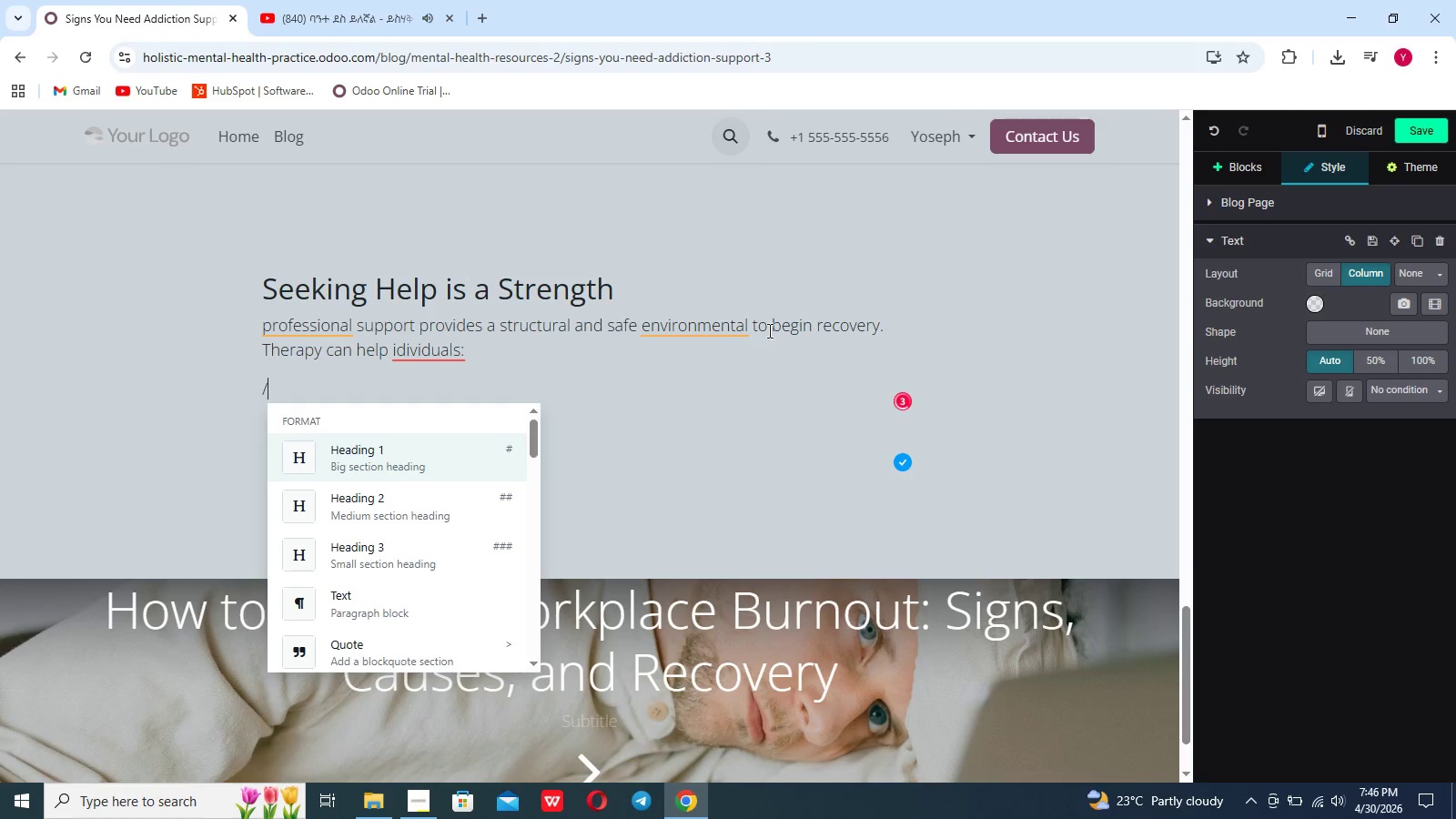 
scroll: coordinate [369, 594], scroll_direction: down, amount: 9.0
 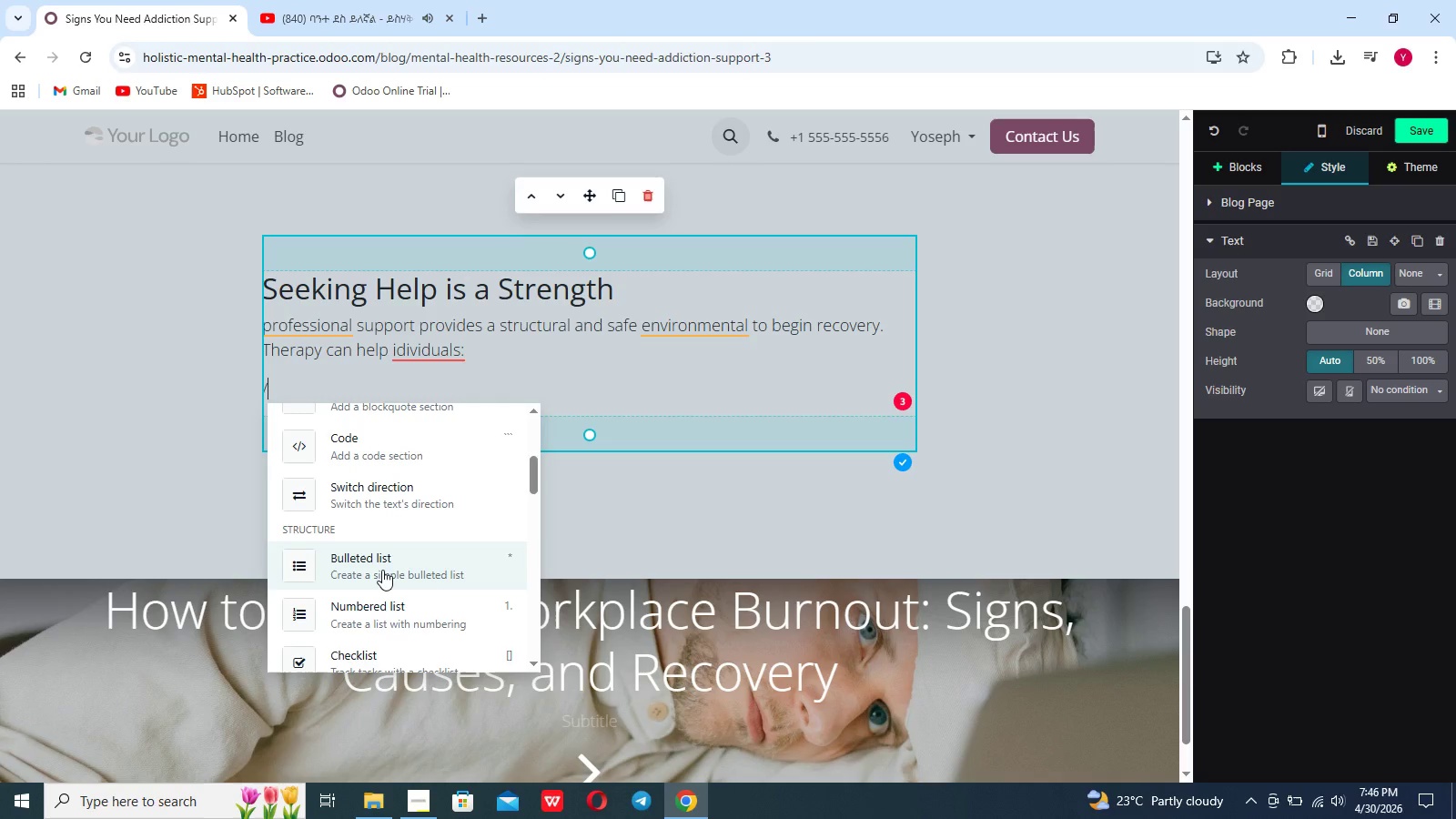 
left_click([382, 570])
 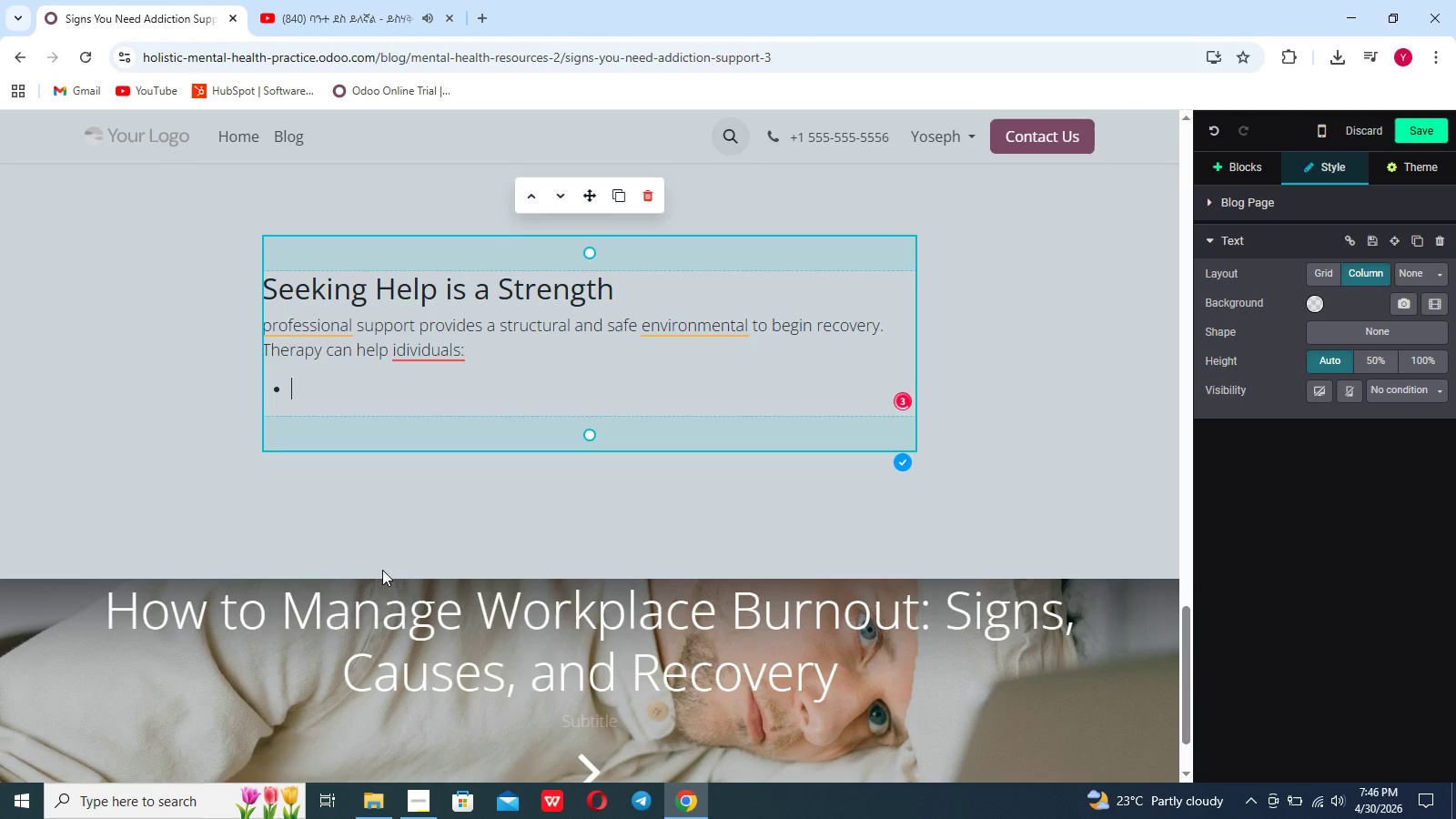 
type(Understand triggers)
 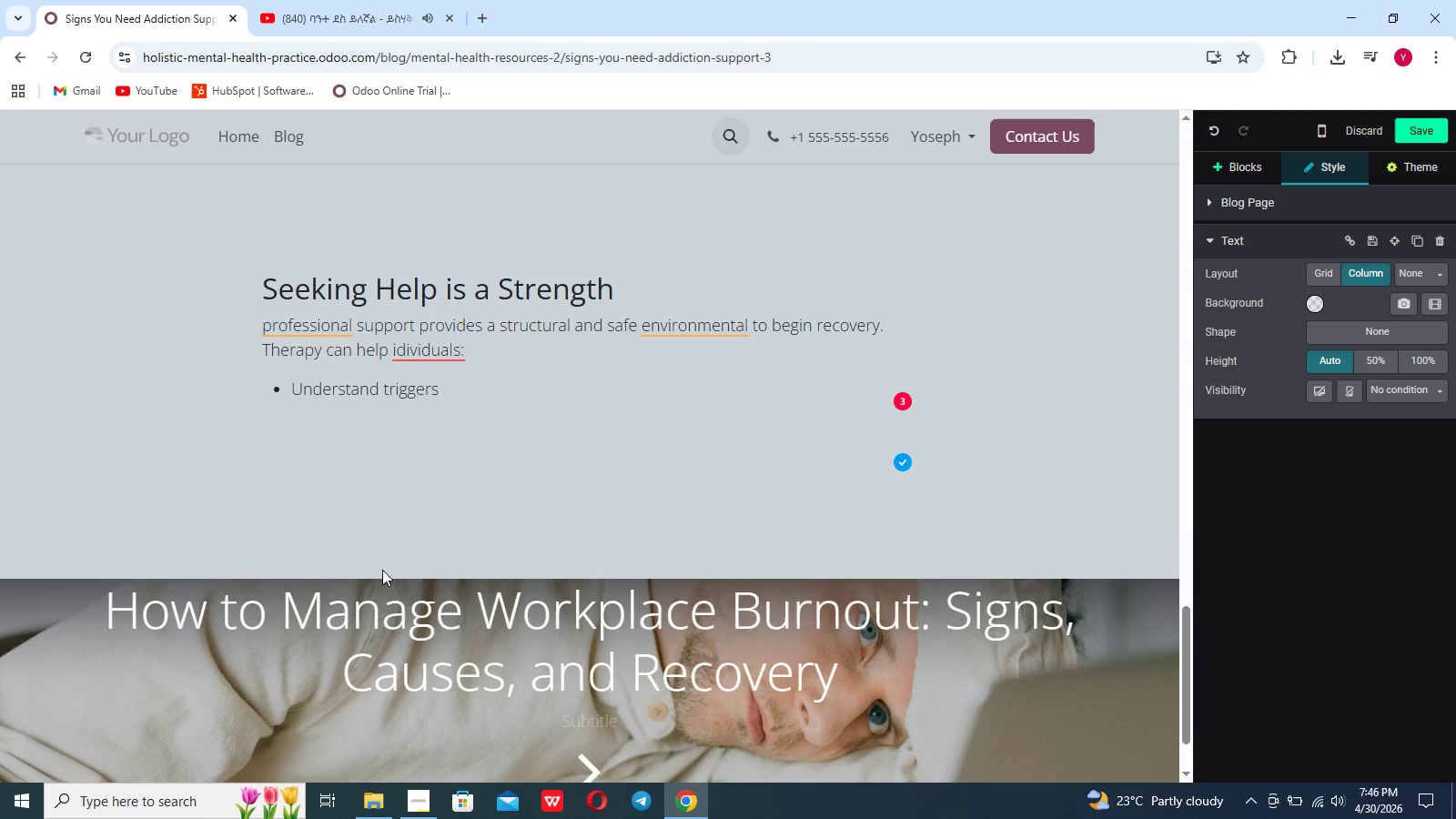 
key(Enter)
 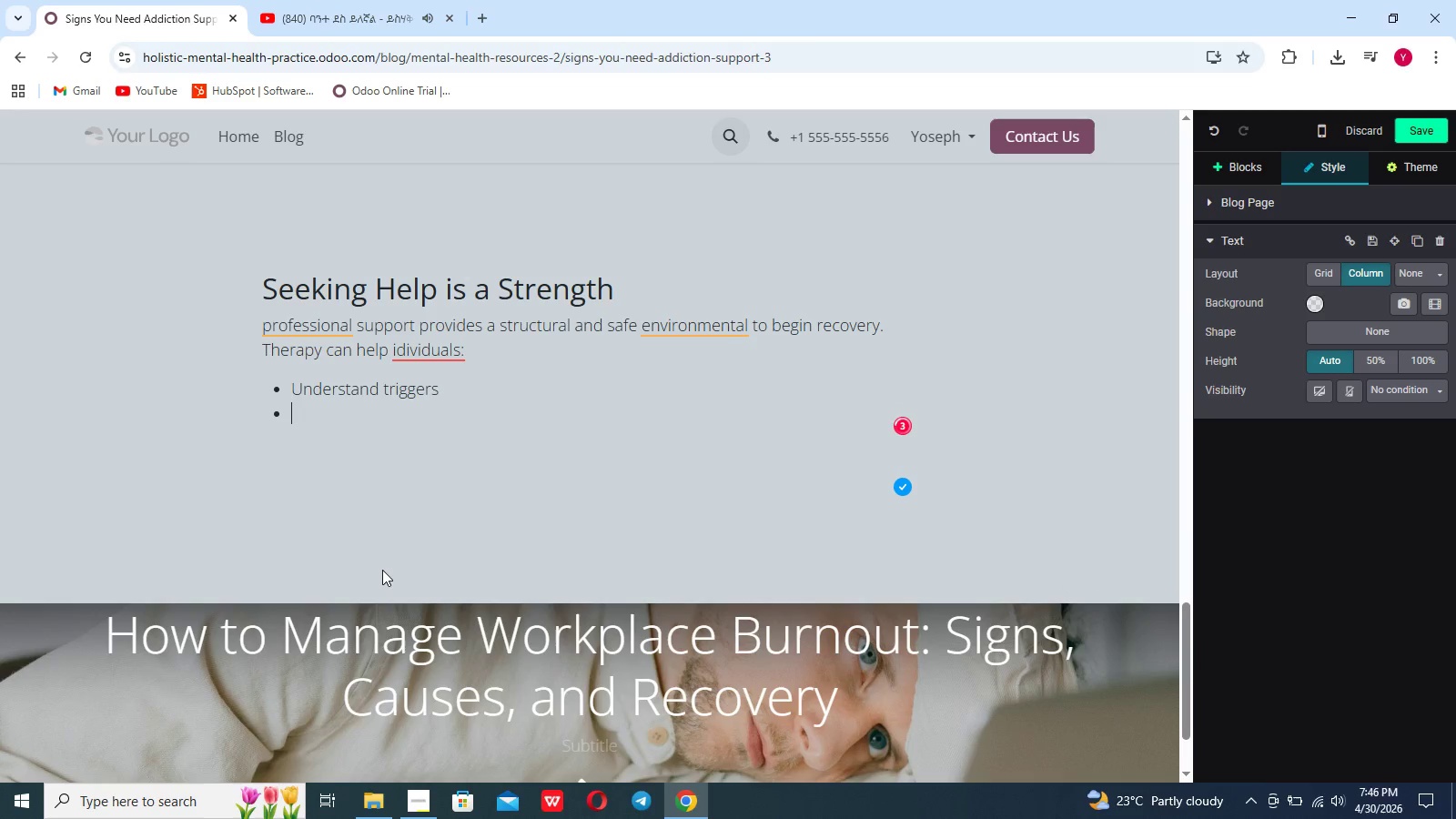 
type(Build coping star)
key(Backspace)
key(Backspace)
type(t)
key(Backspace)
type(rategies prevent)
 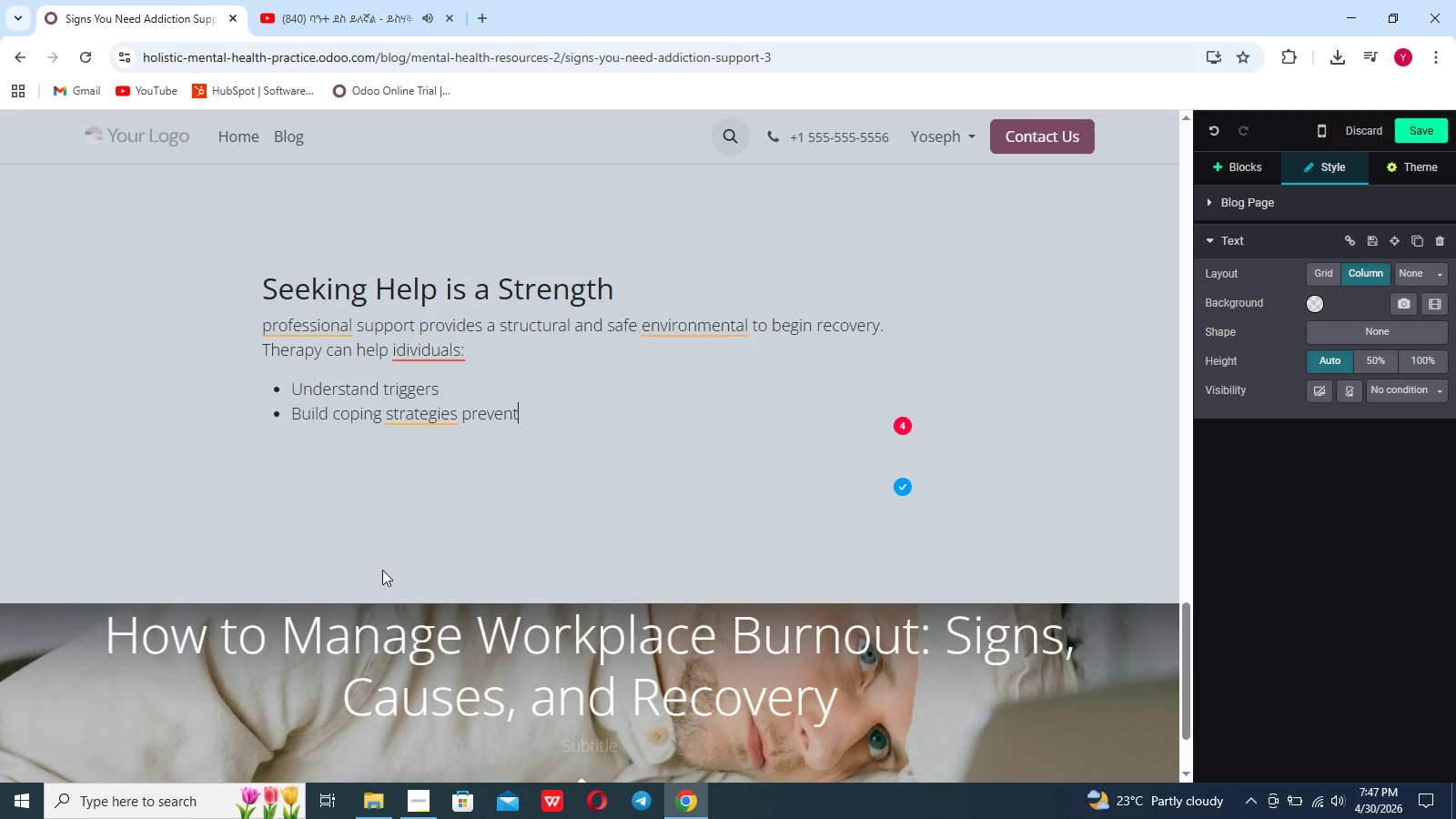 
key(Backspace)
 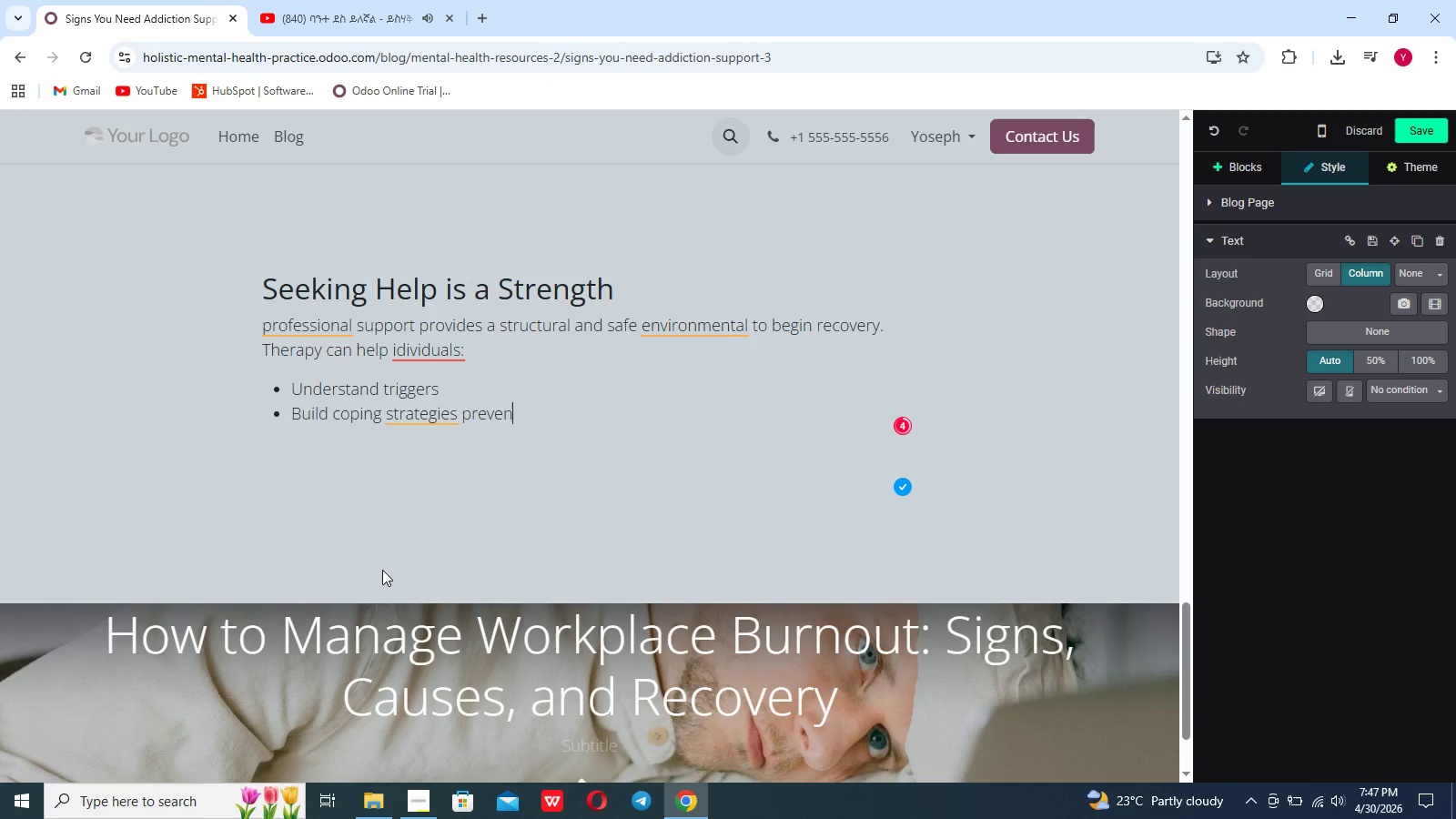 
key(Backspace)
 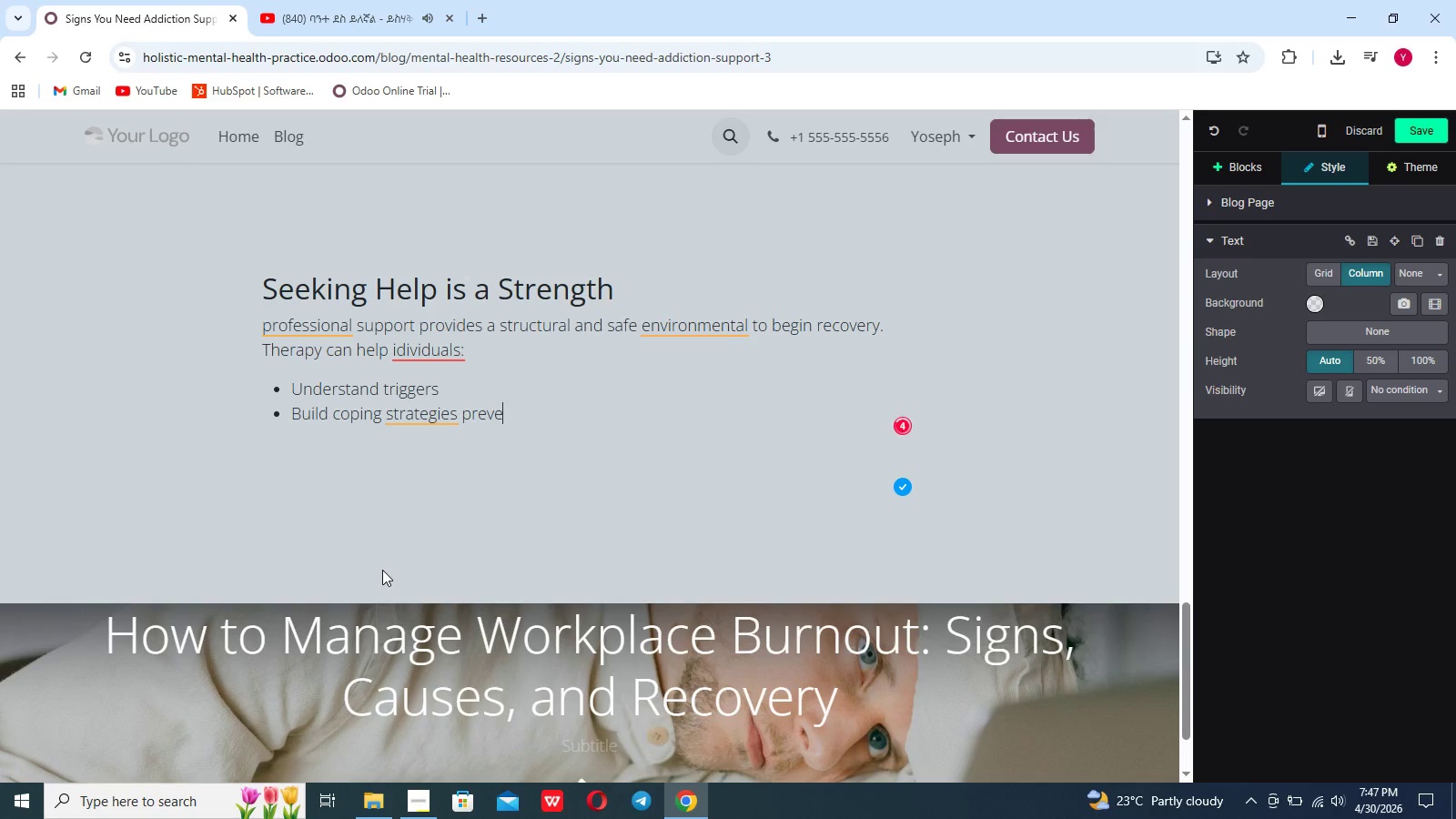 
key(Backspace)
 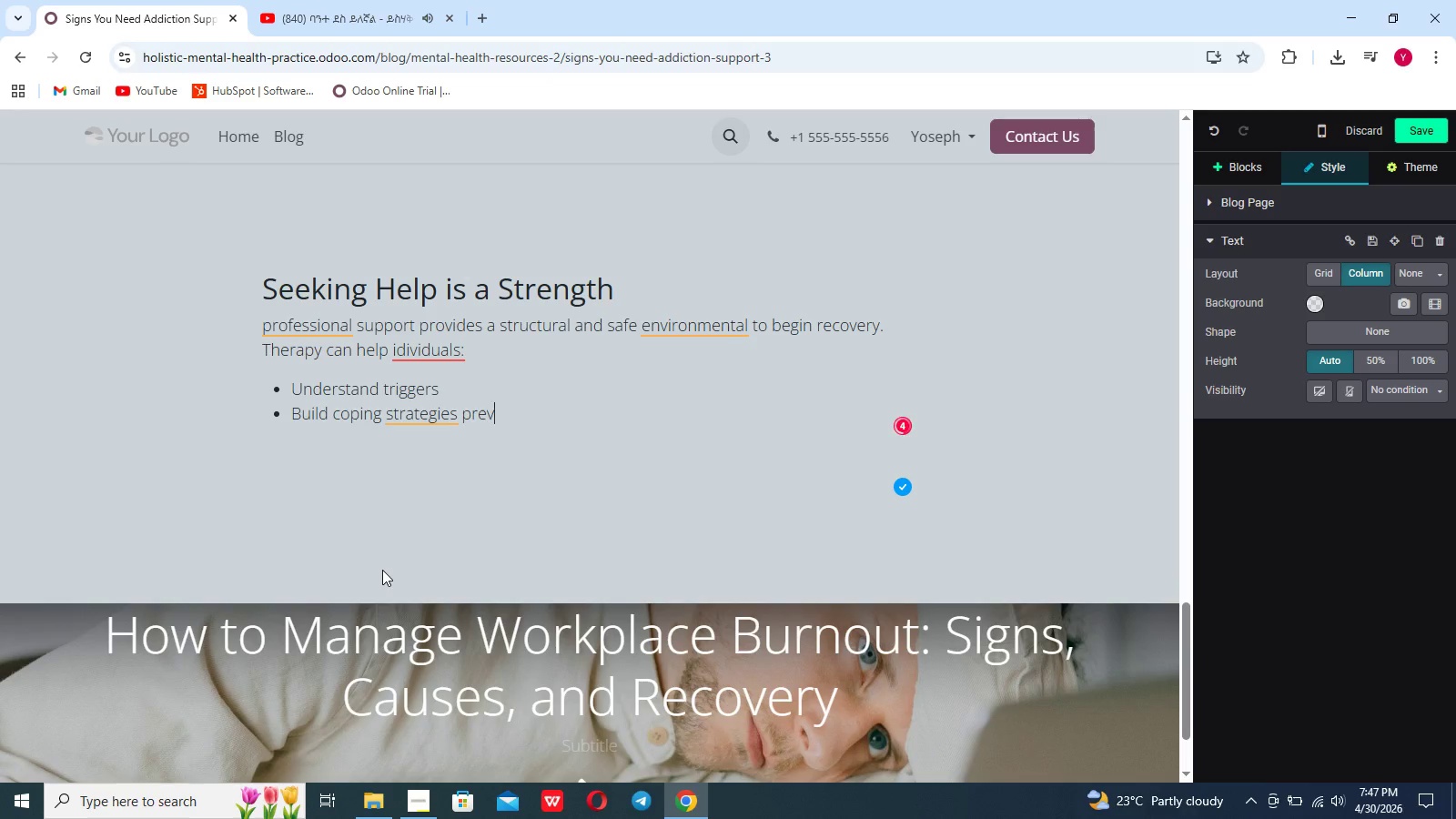 
key(Backspace)
 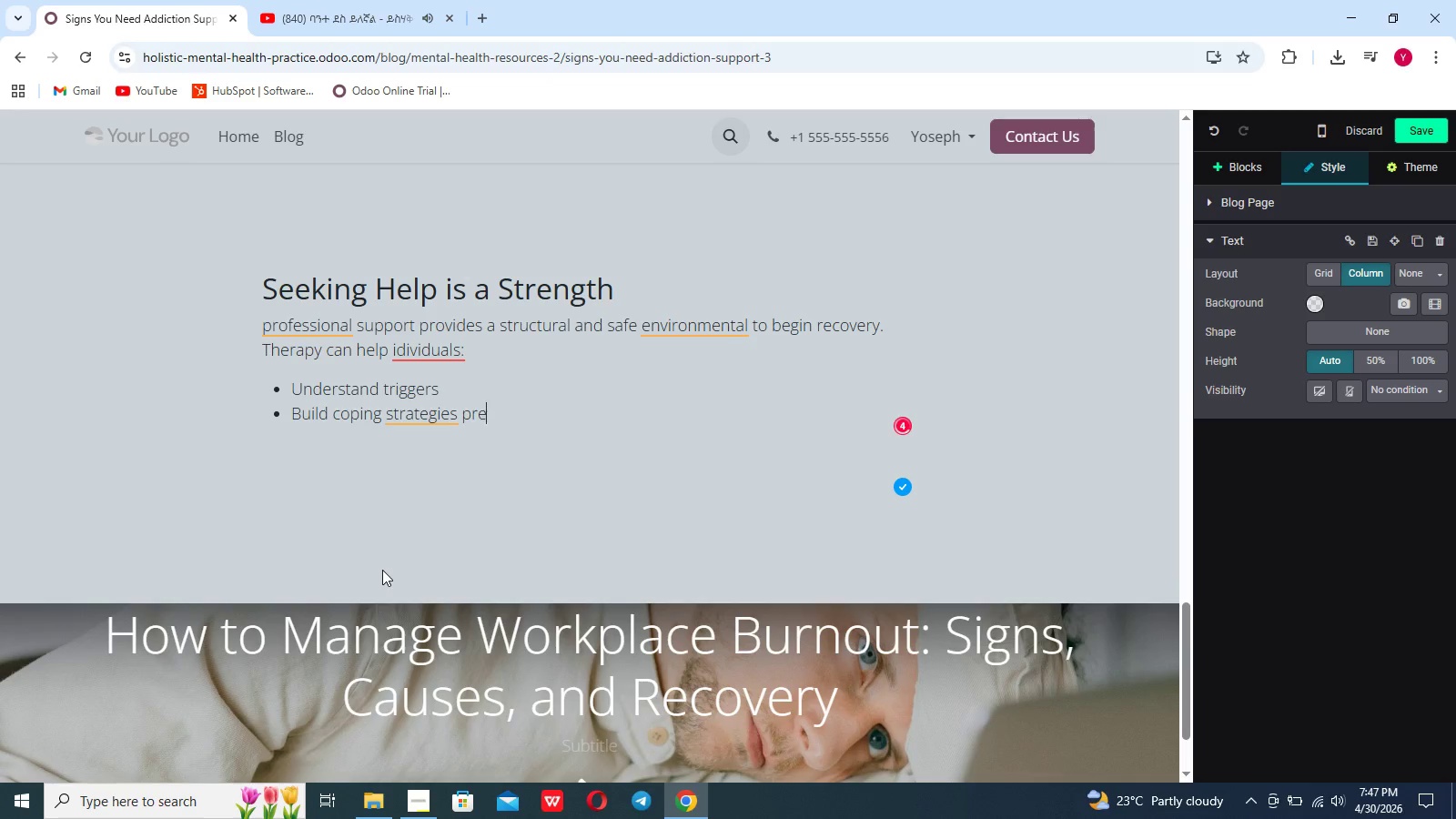 
key(Backspace)
 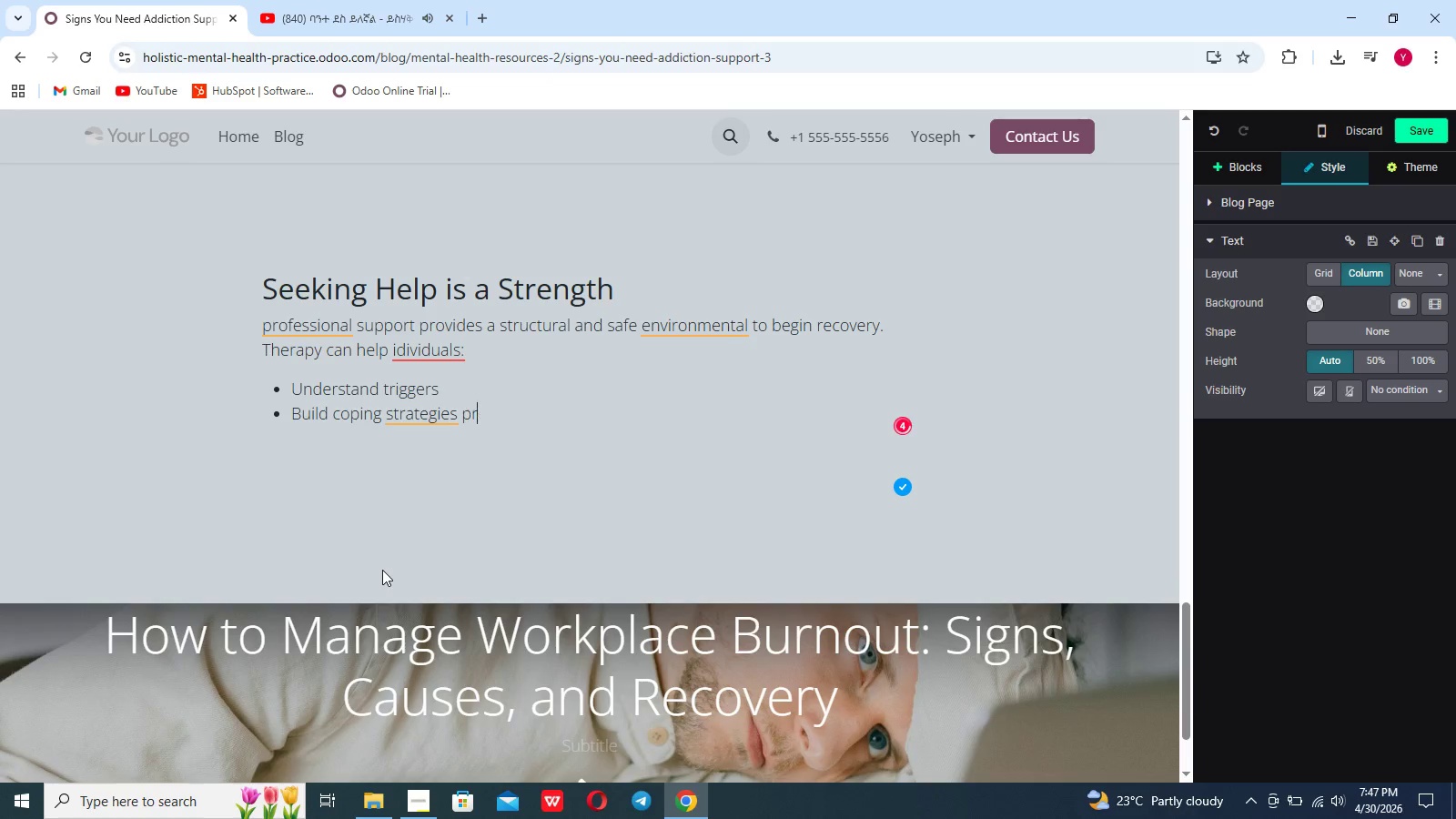 
key(Backspace)
 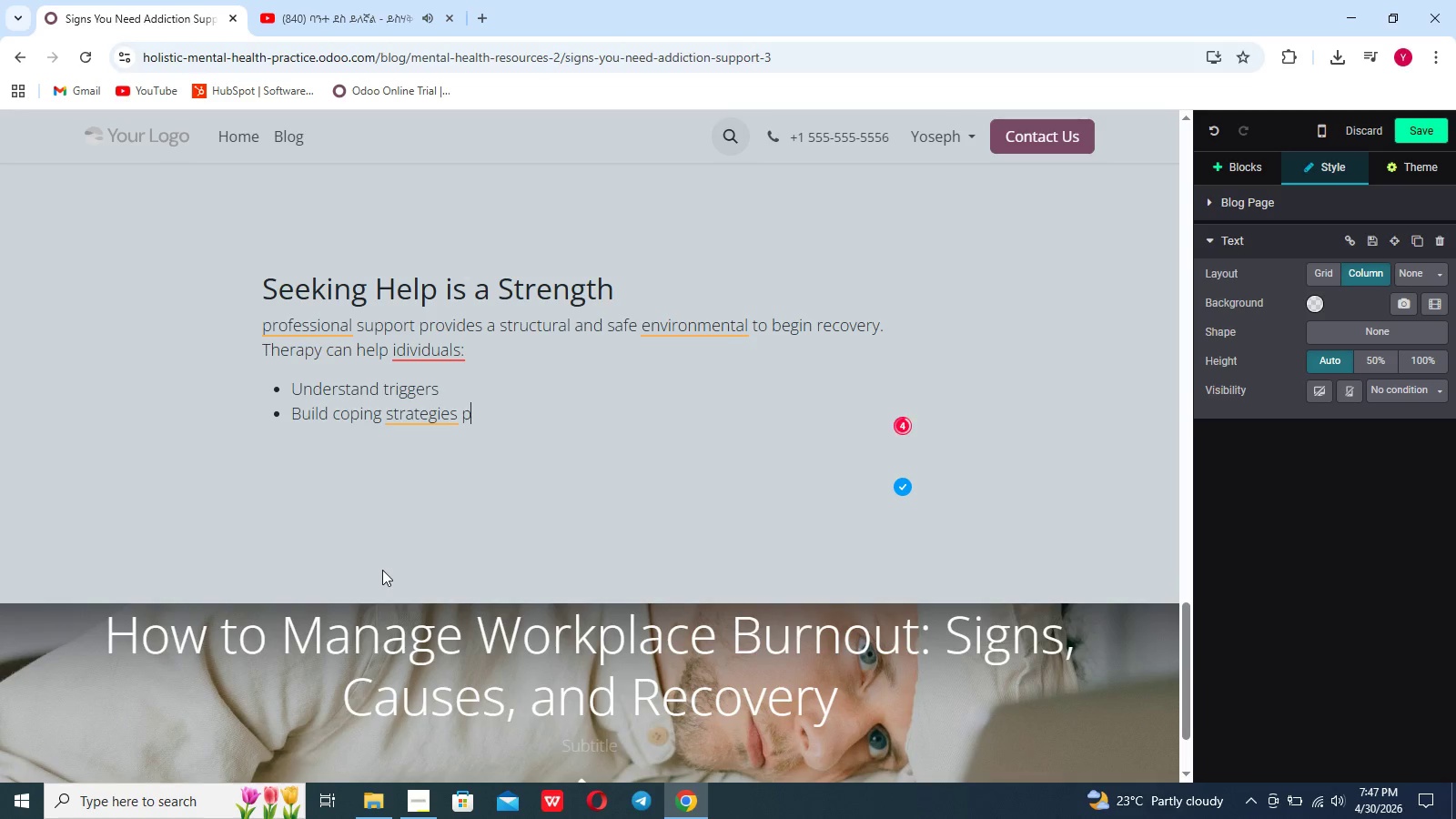 
key(Backspace)
 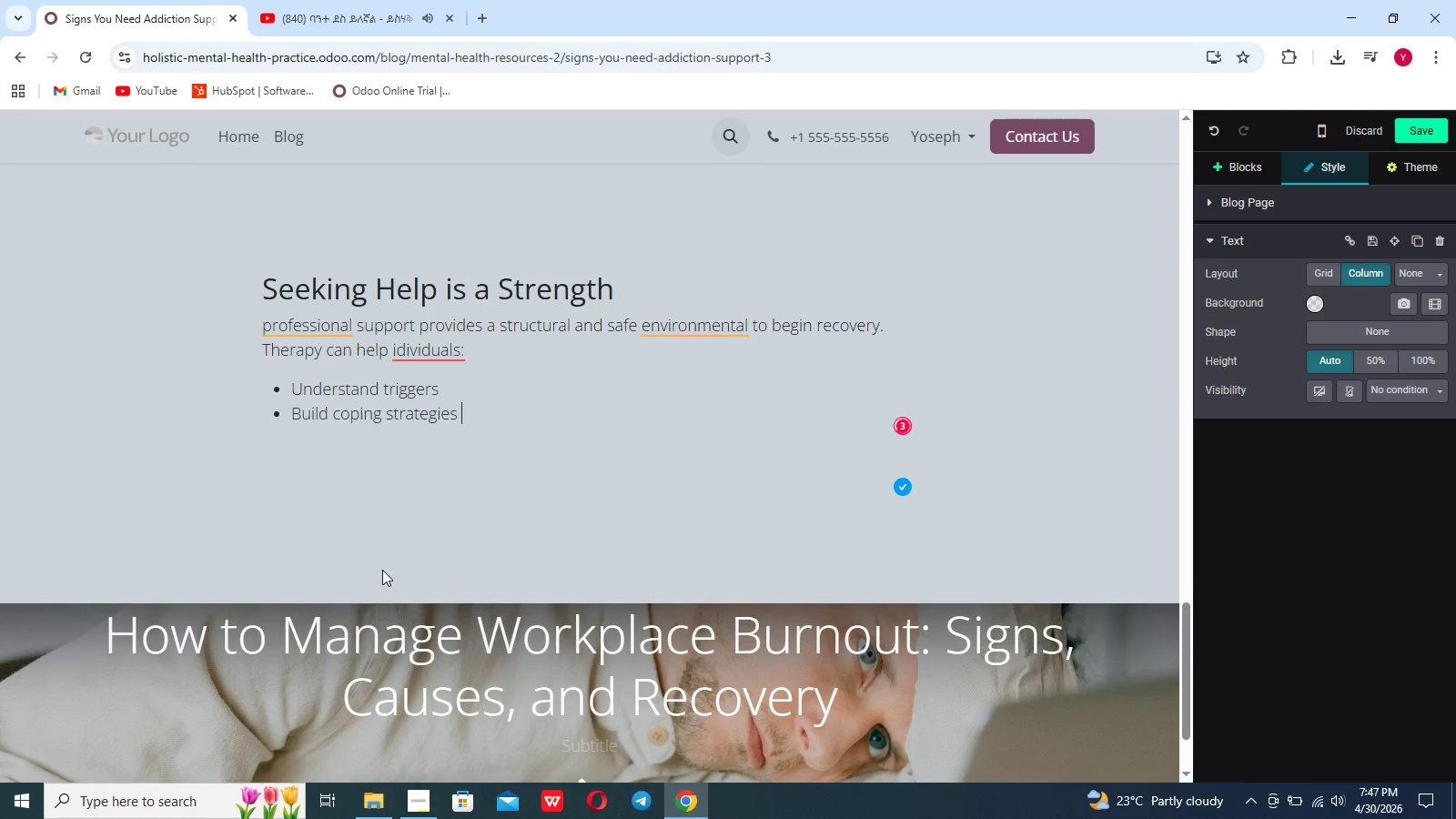 
key(Backspace)
 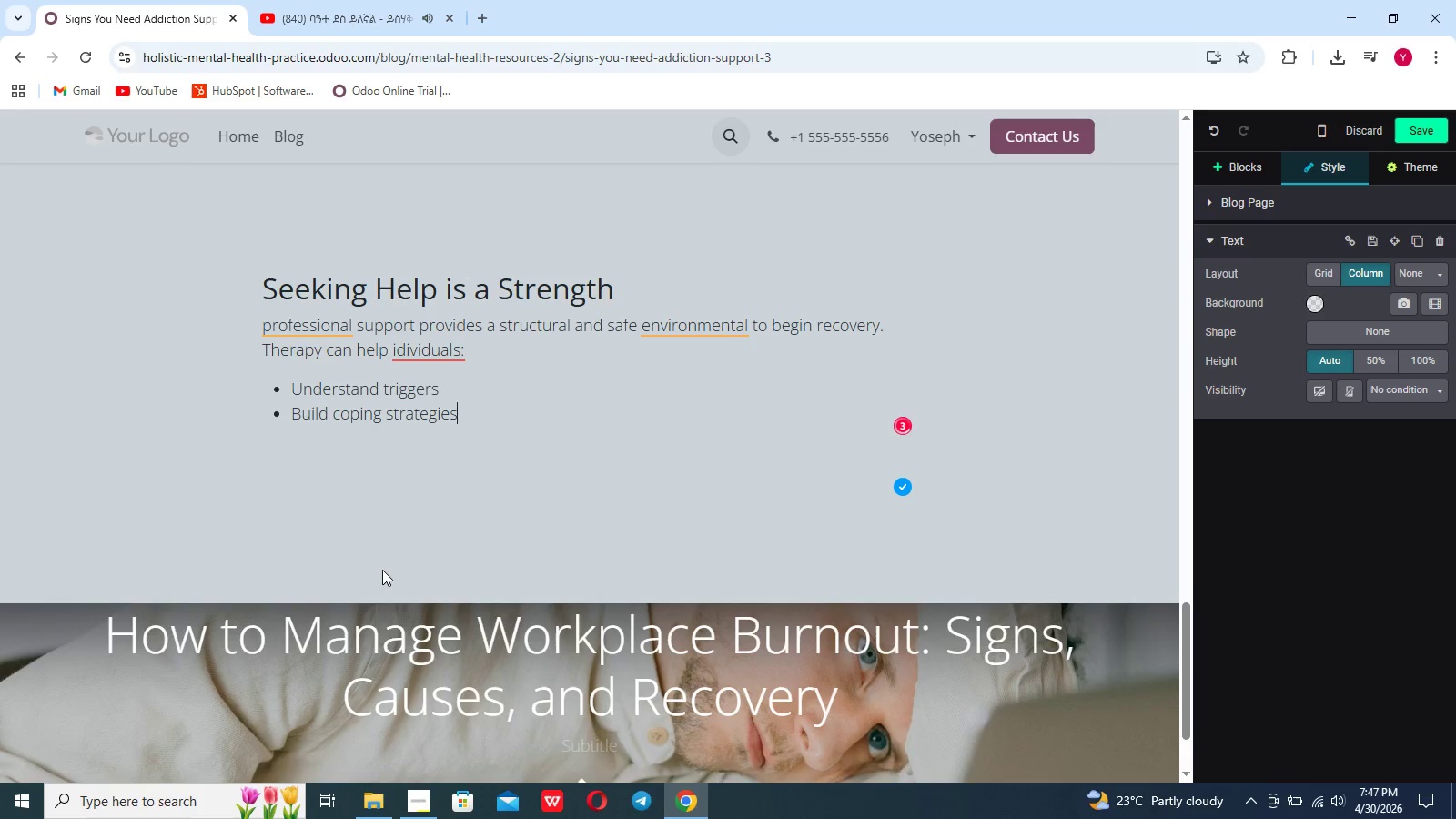 
key(Enter)
 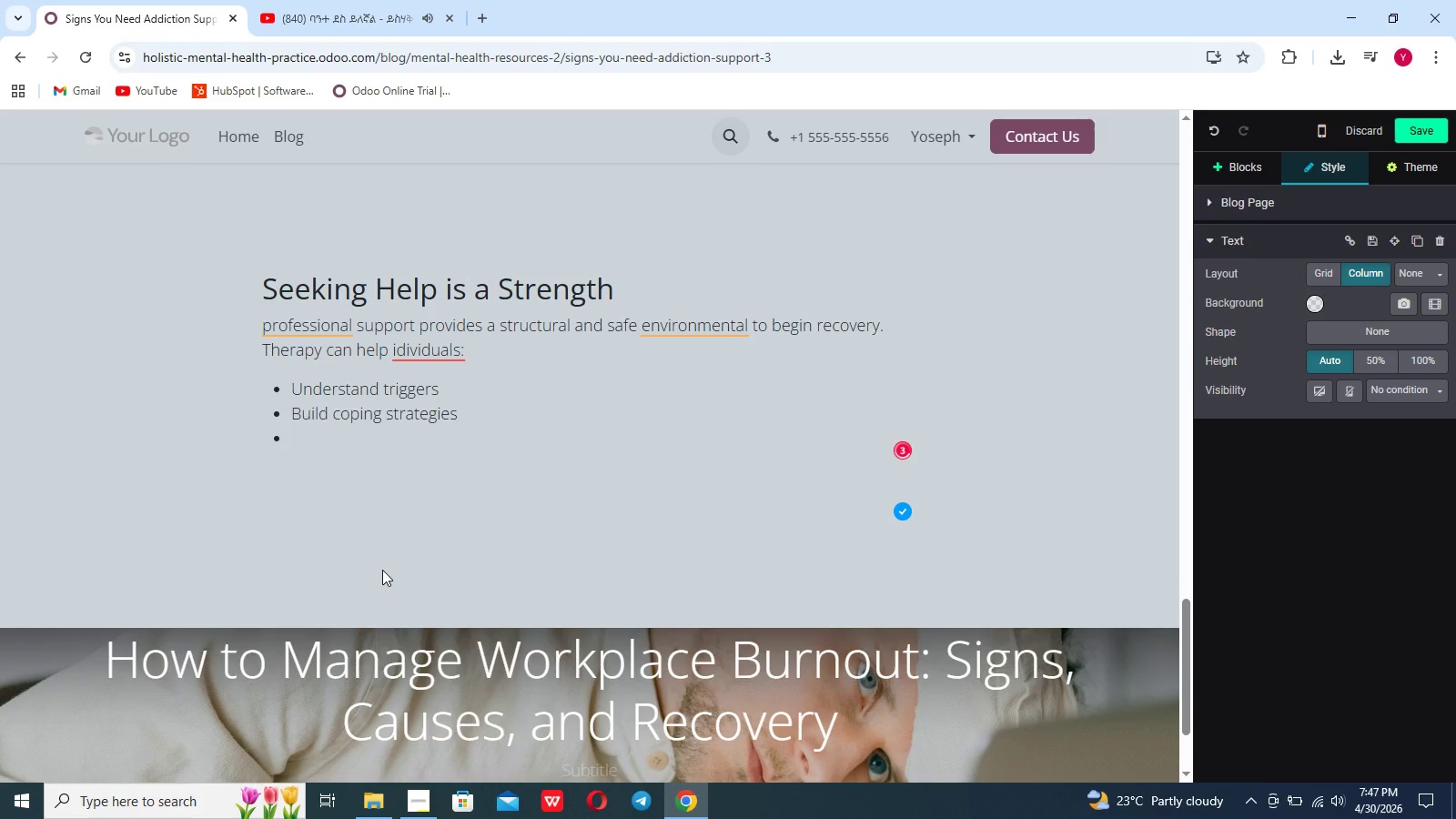 
type(prevent relapse)
 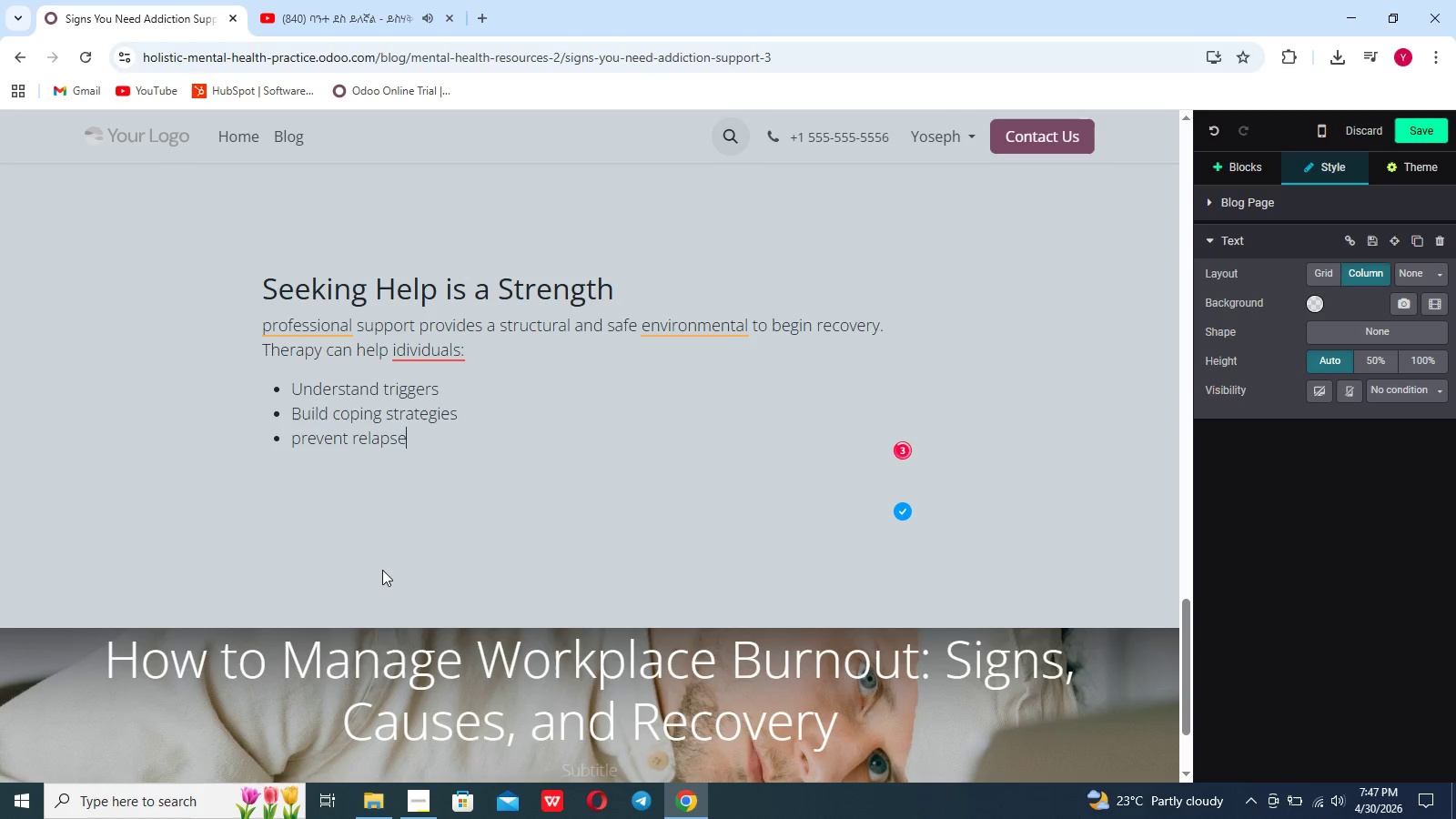 
key(Enter)
 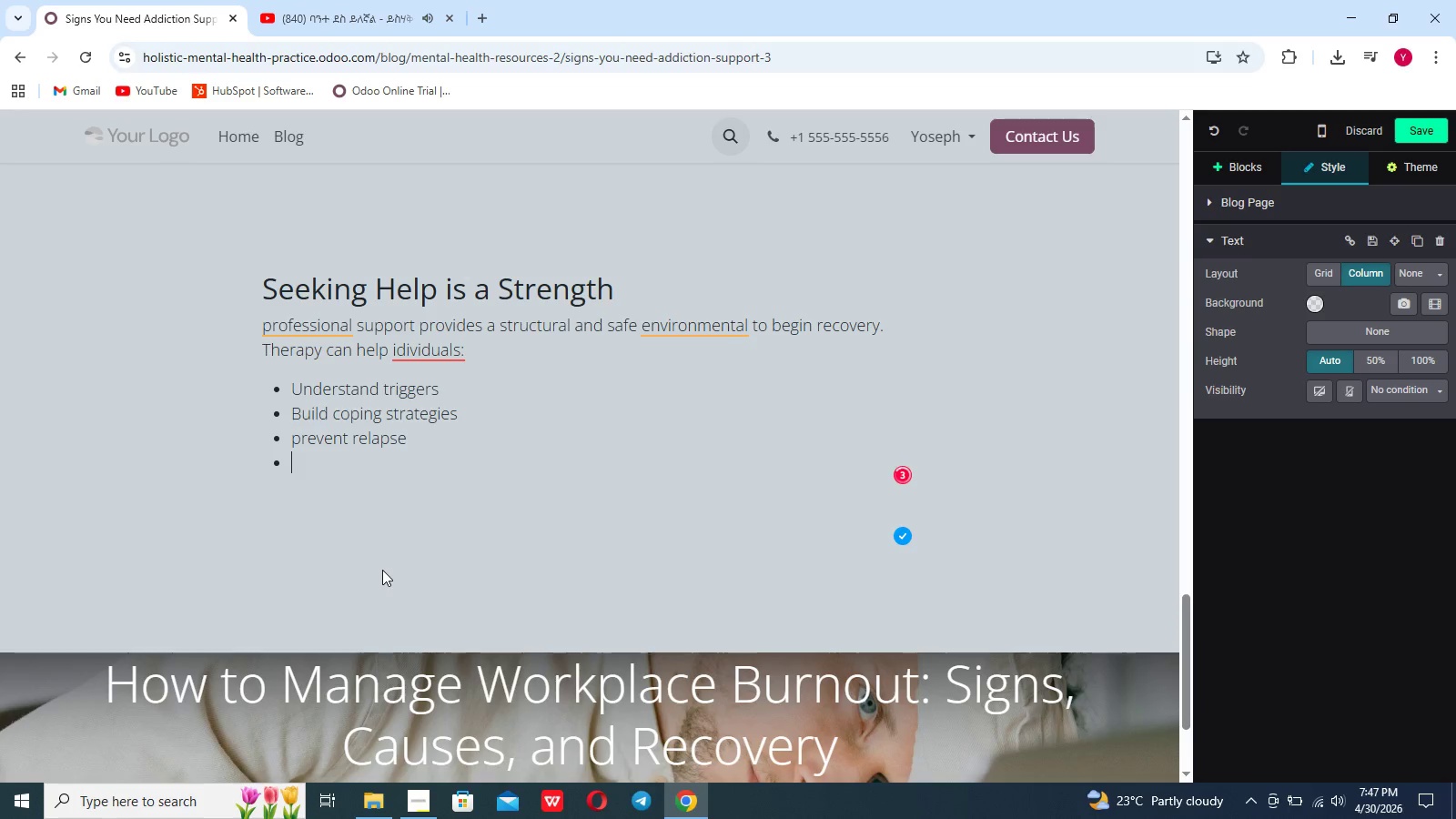 
type(rebuild)
key(Backspace)
key(Backspace)
type(Rebuild helay)
key(Backspace)
type(thy routines)
 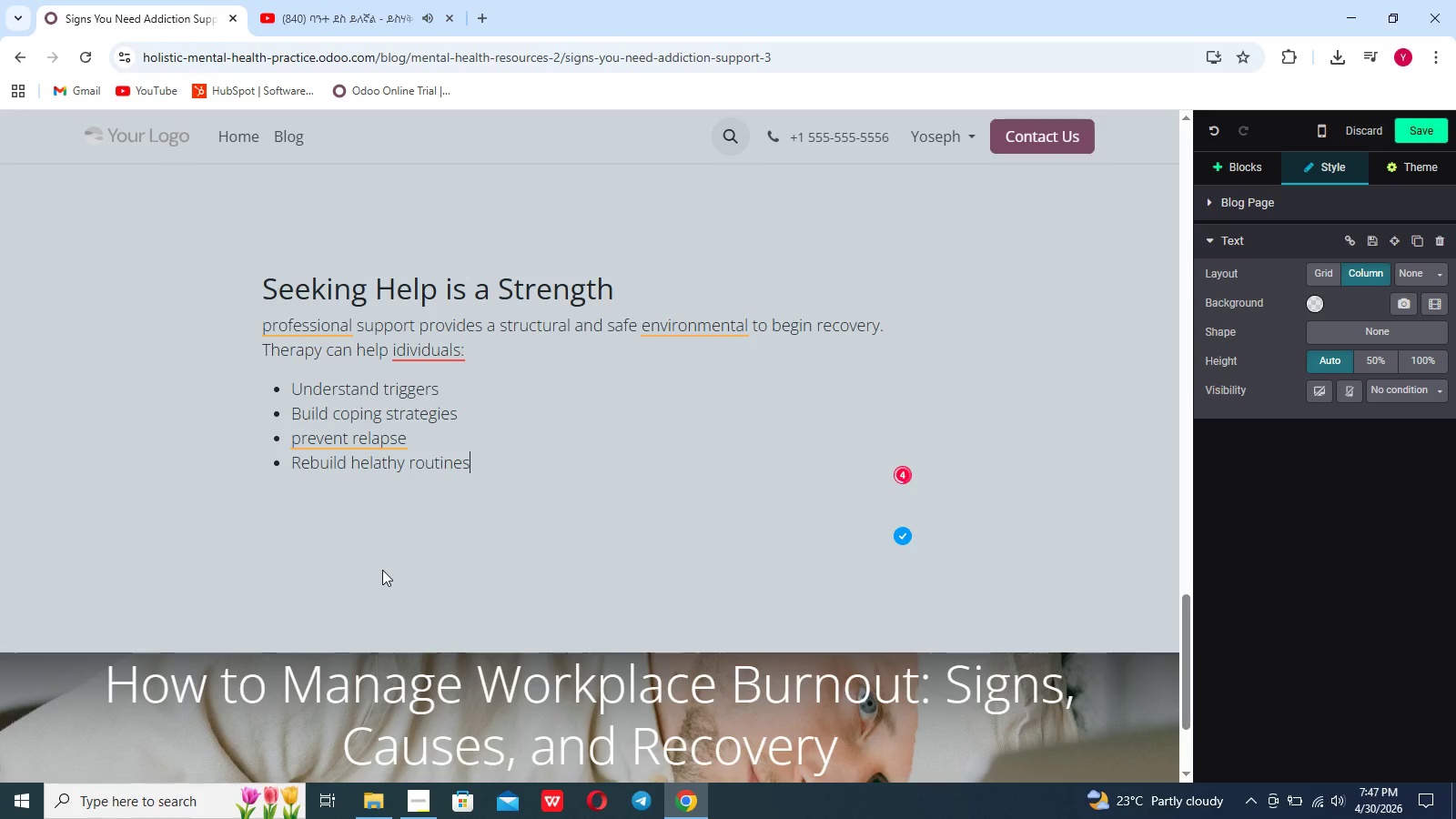 
wait(5.8)
 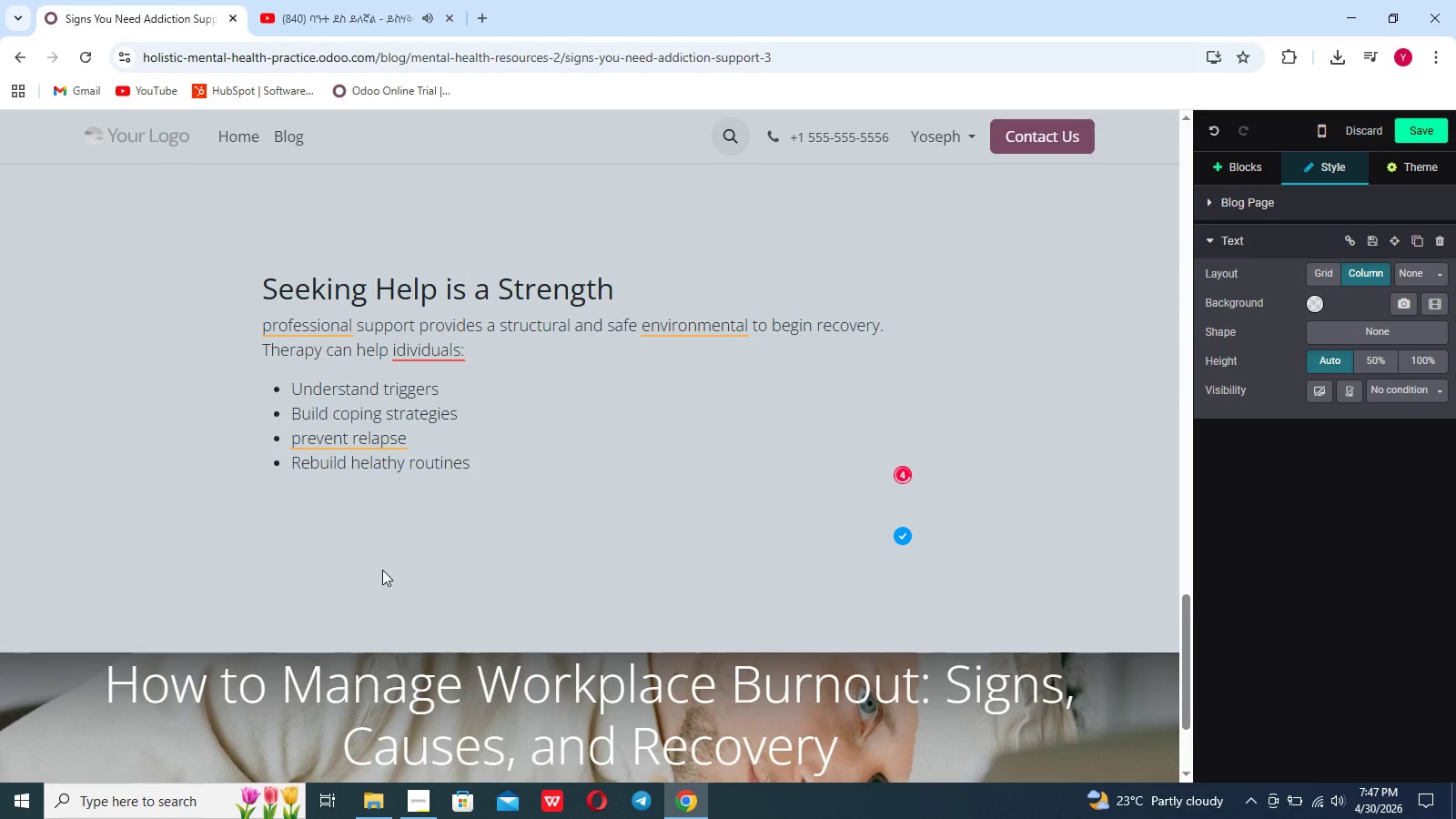 
left_click([377, 463])
 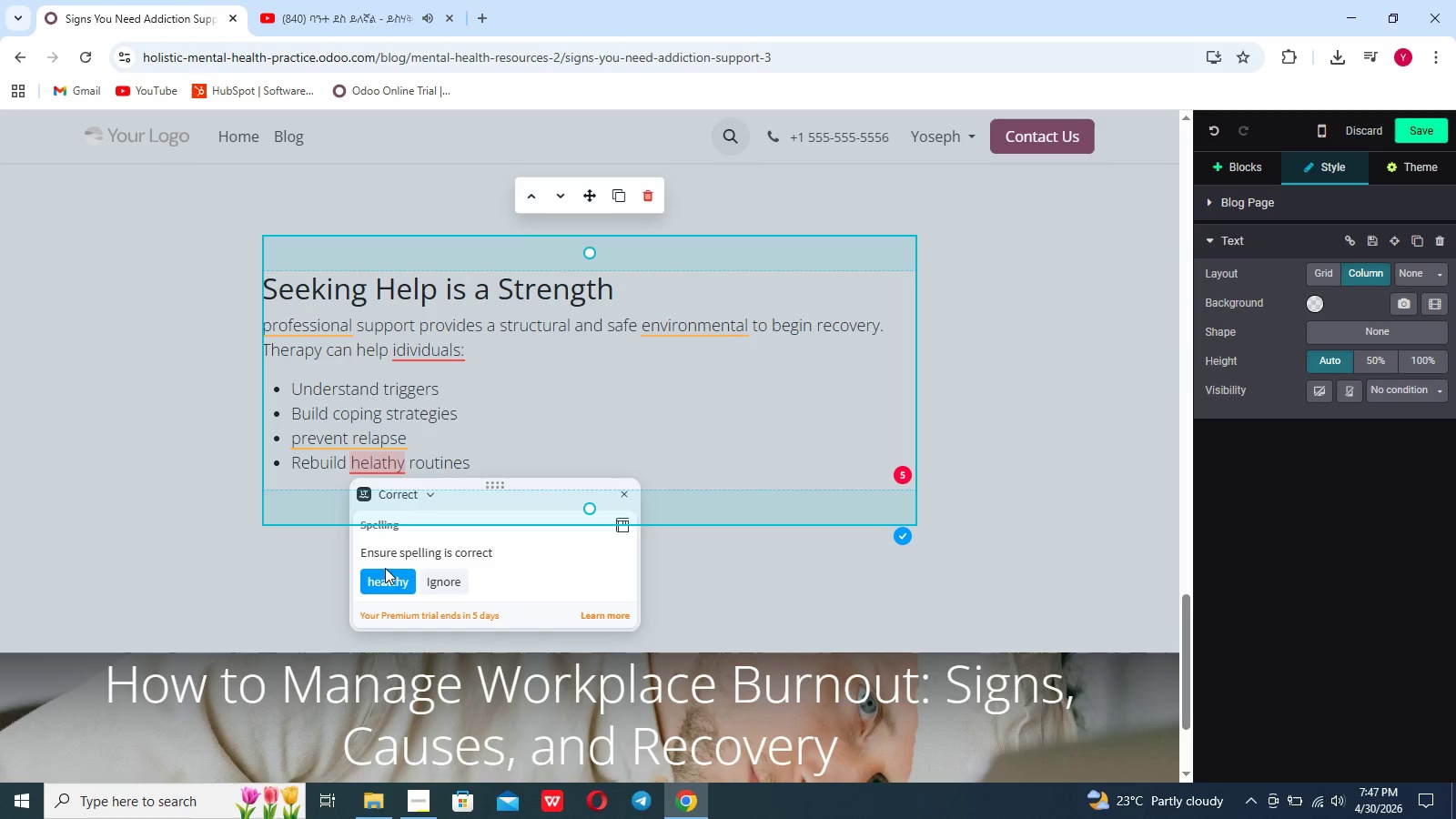 
left_click([385, 578])
 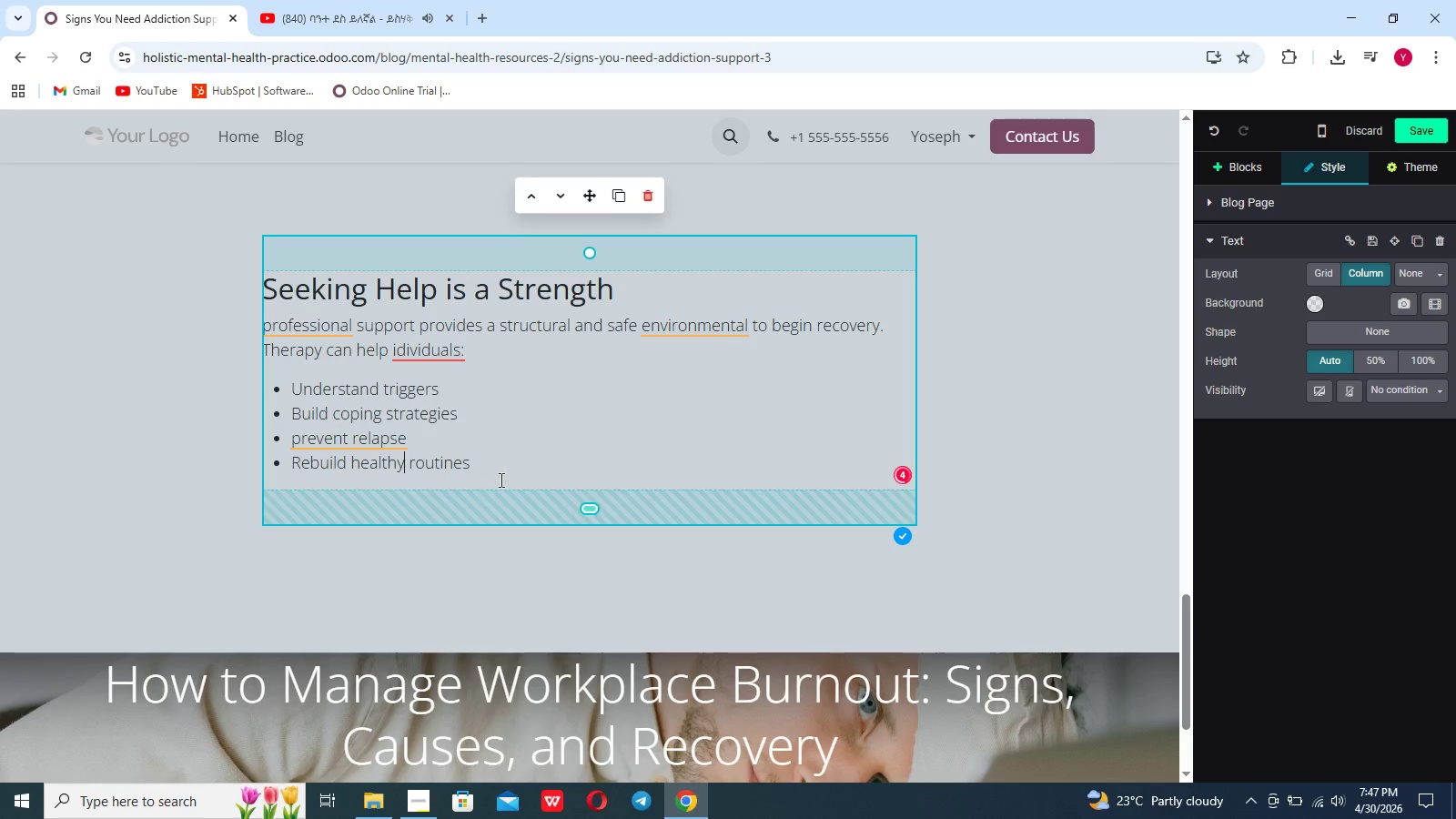 
left_click([508, 471])
 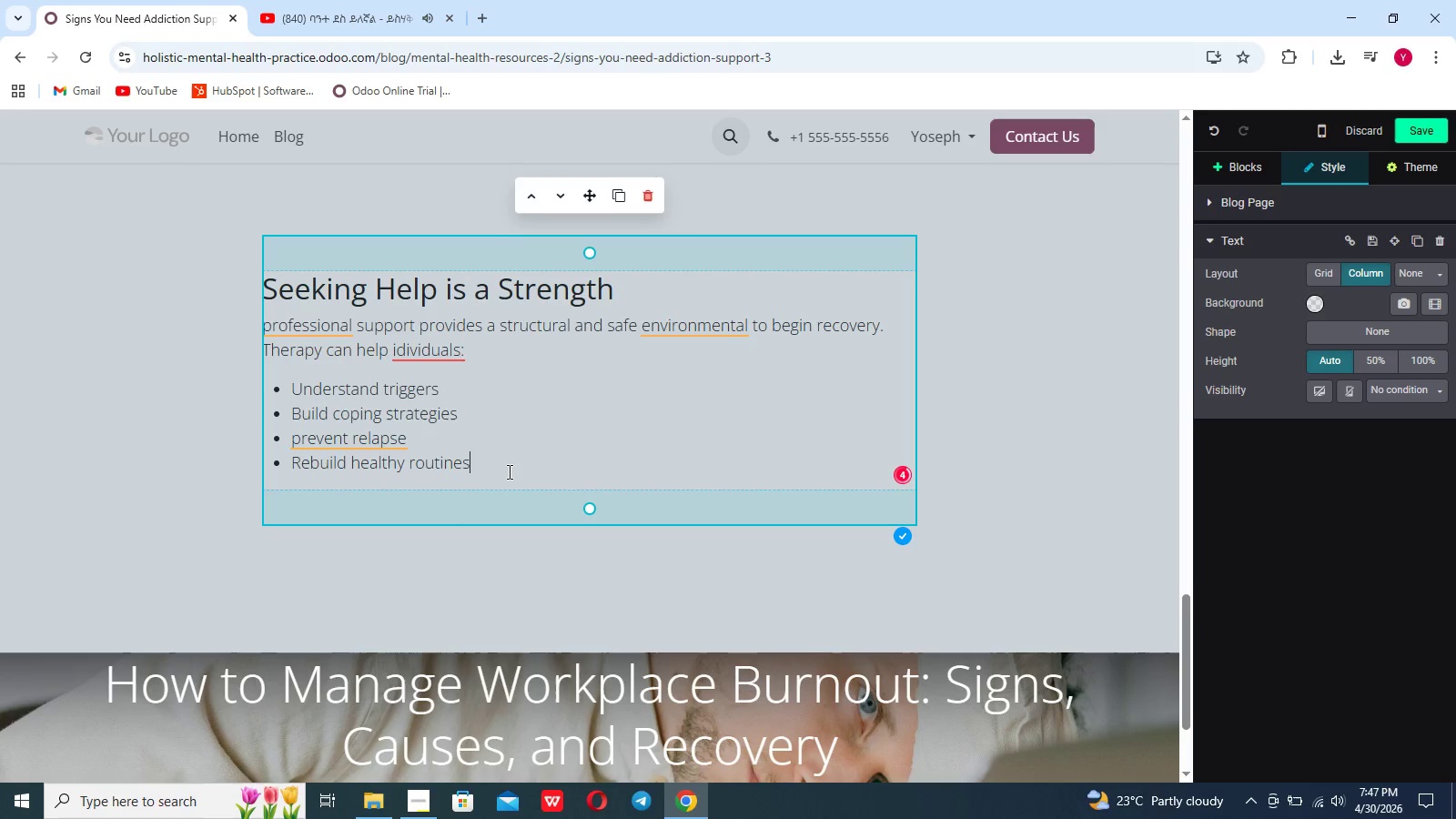 
key(Enter)
 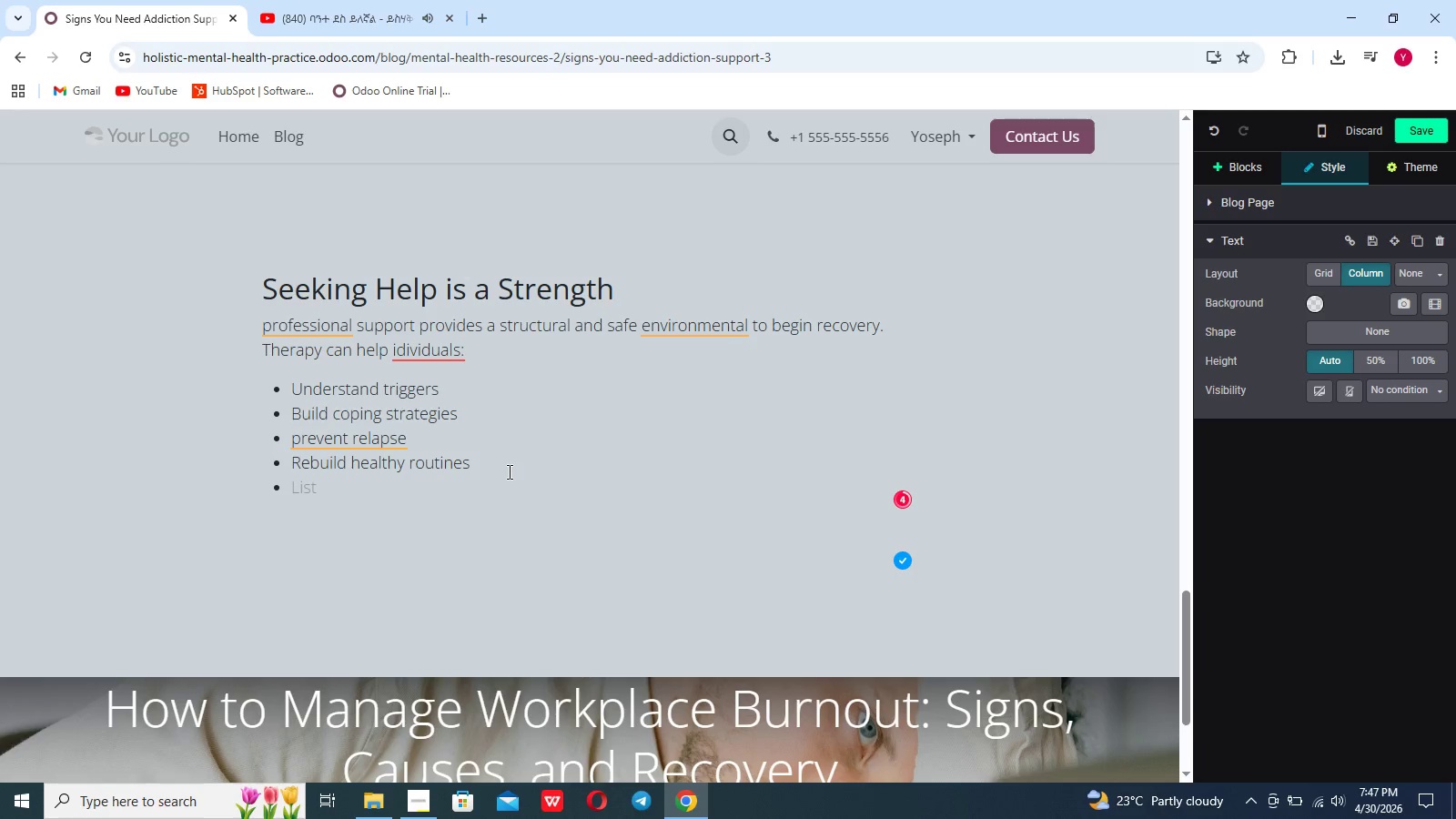 
key(Backspace)
 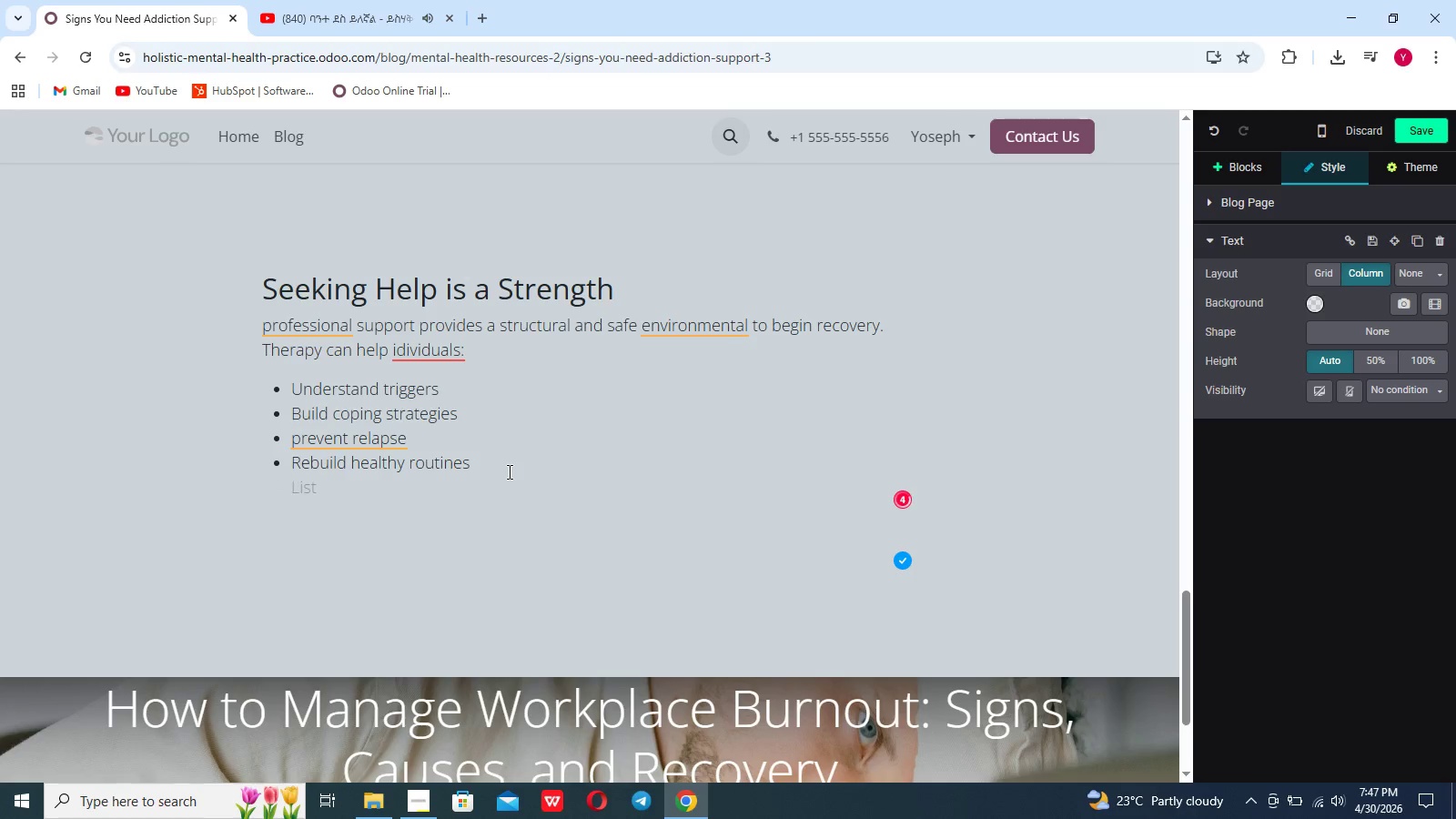 
key(Backspace)
 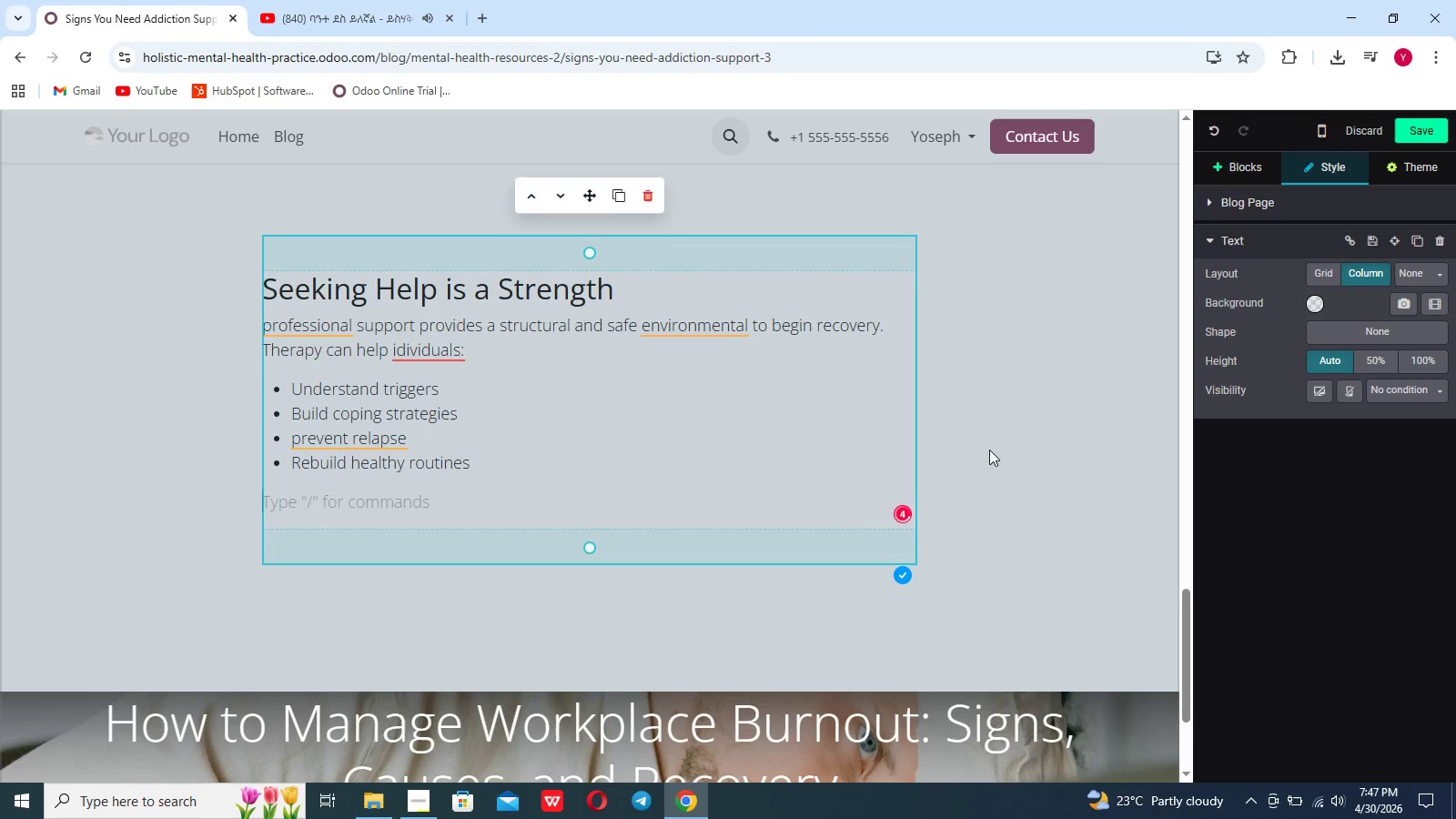 
mouse_move([1227, 162])
 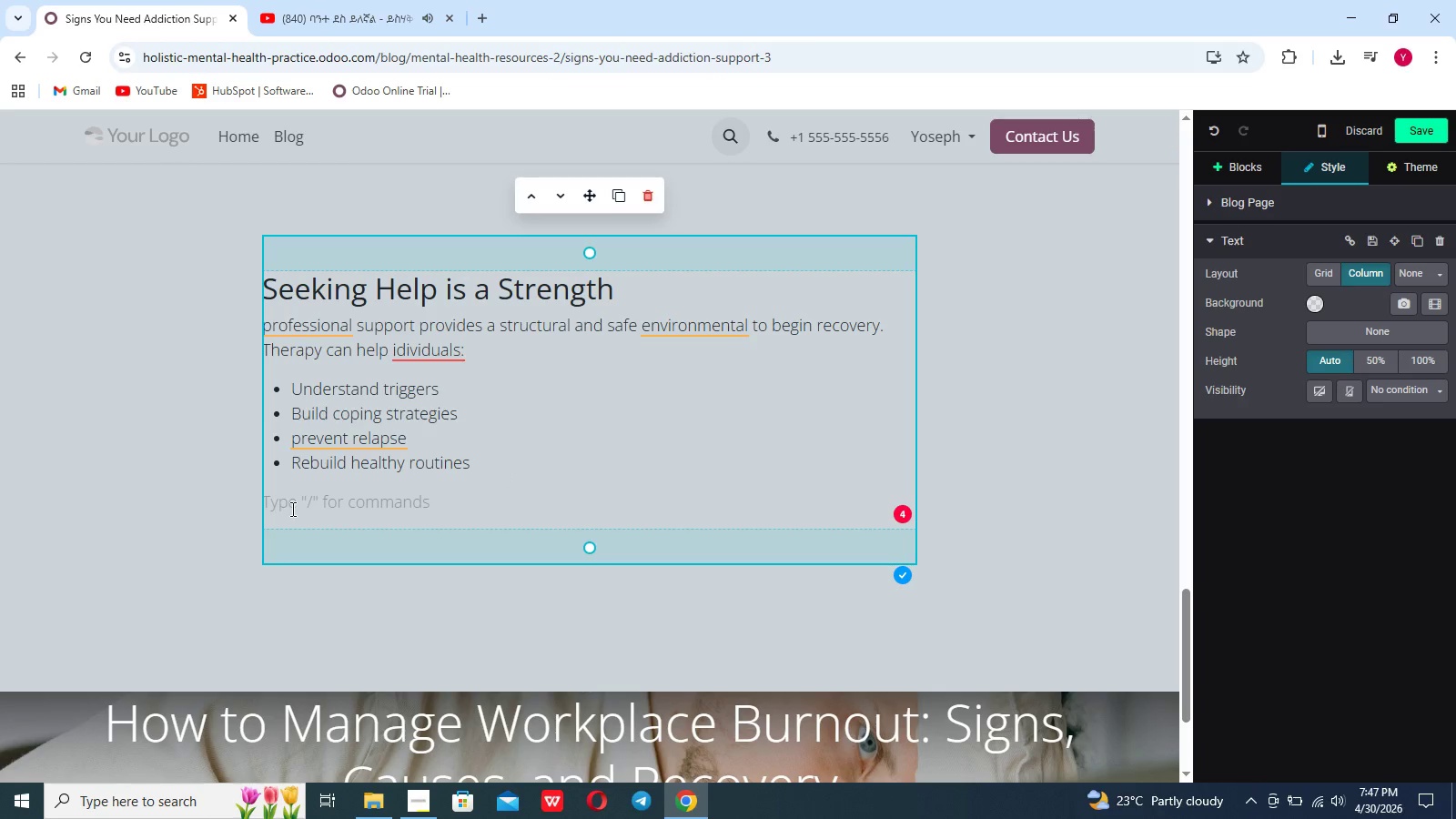 
type(Get RECOVEERY & Mental )
 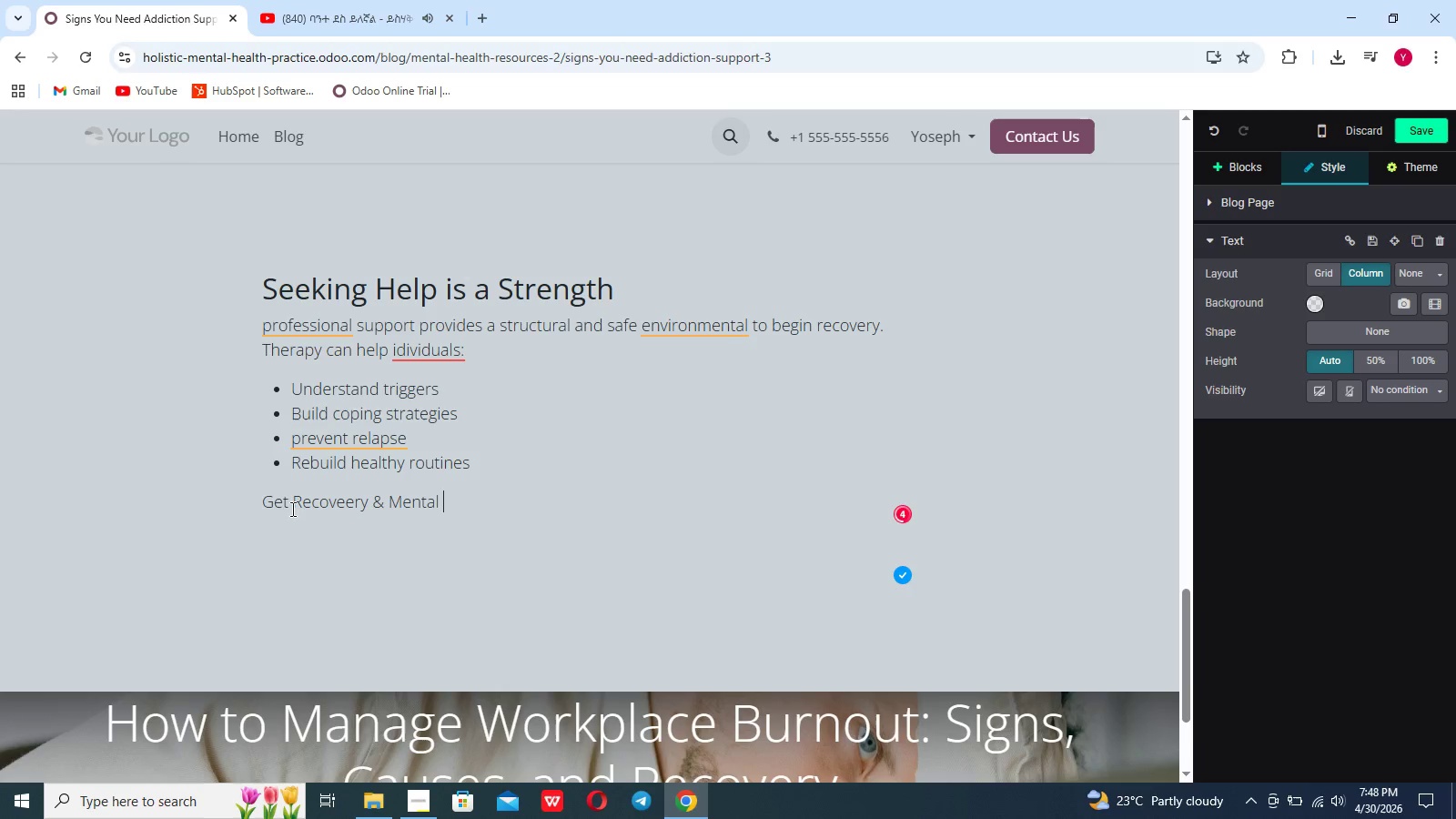 
scroll: coordinate [525, 473], scroll_direction: up, amount: 4.0
 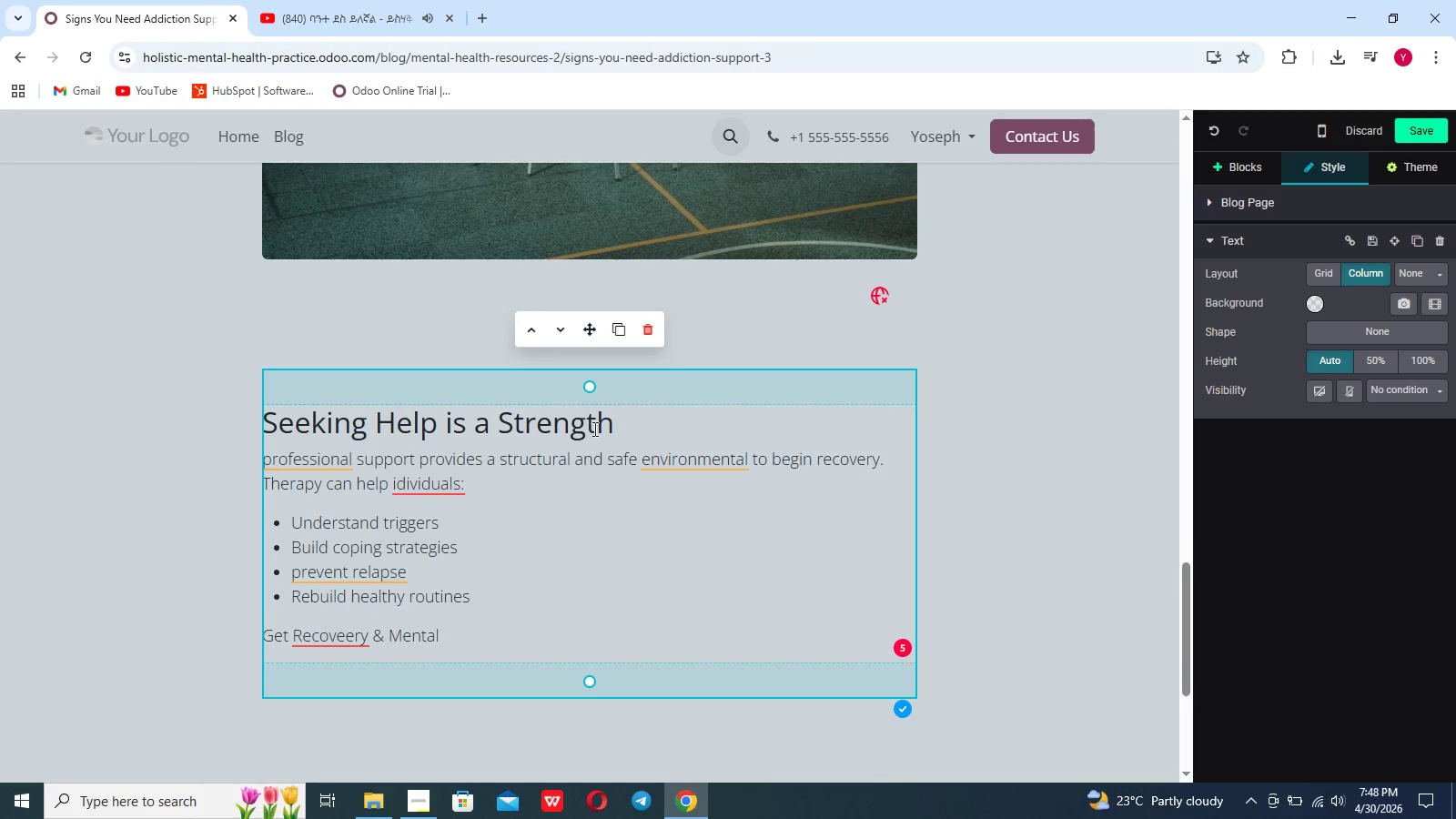 
left_click_drag(start_coordinate=[587, 399], to_coordinate=[591, 317])
 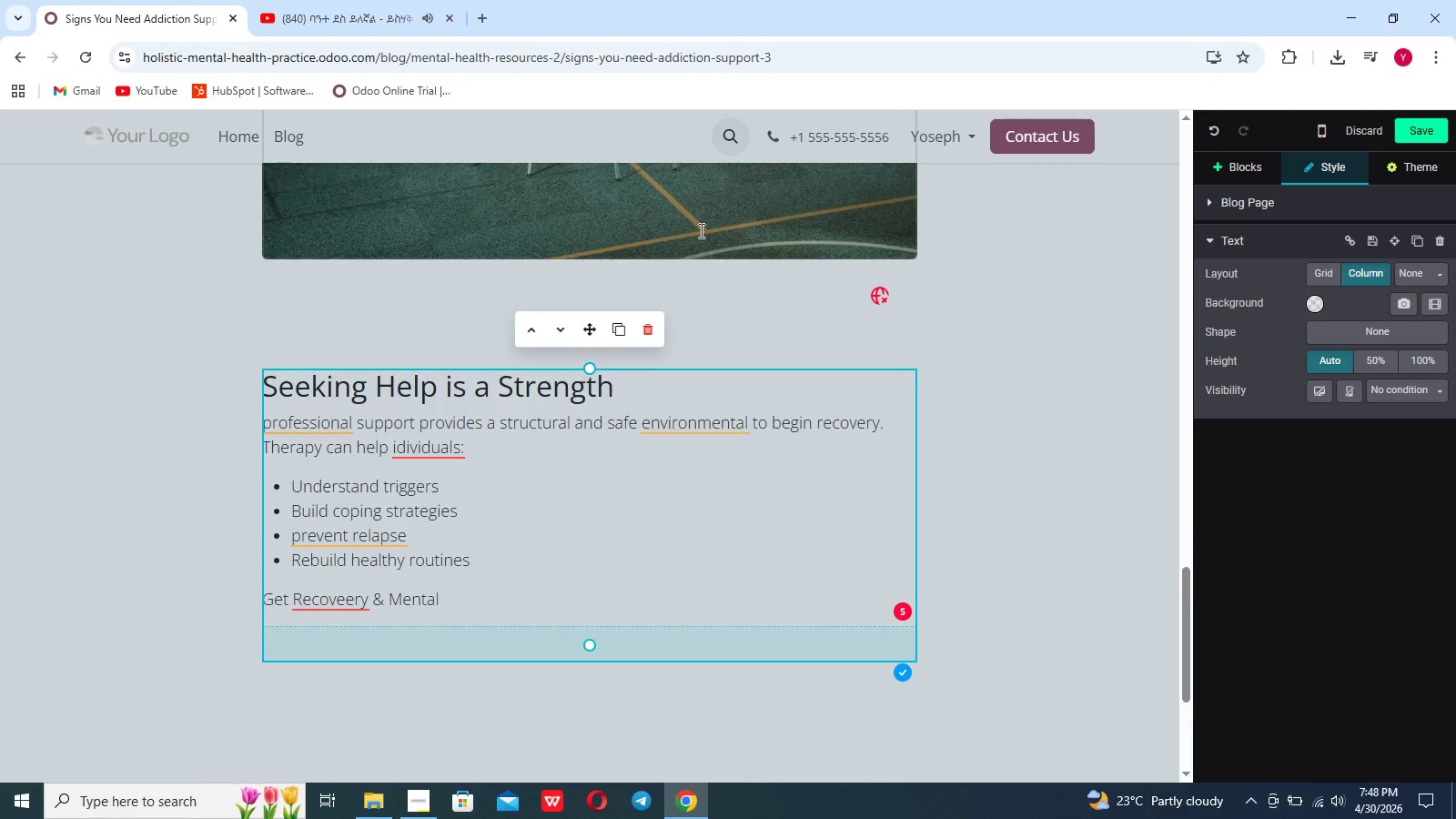 
left_click([700, 230])
 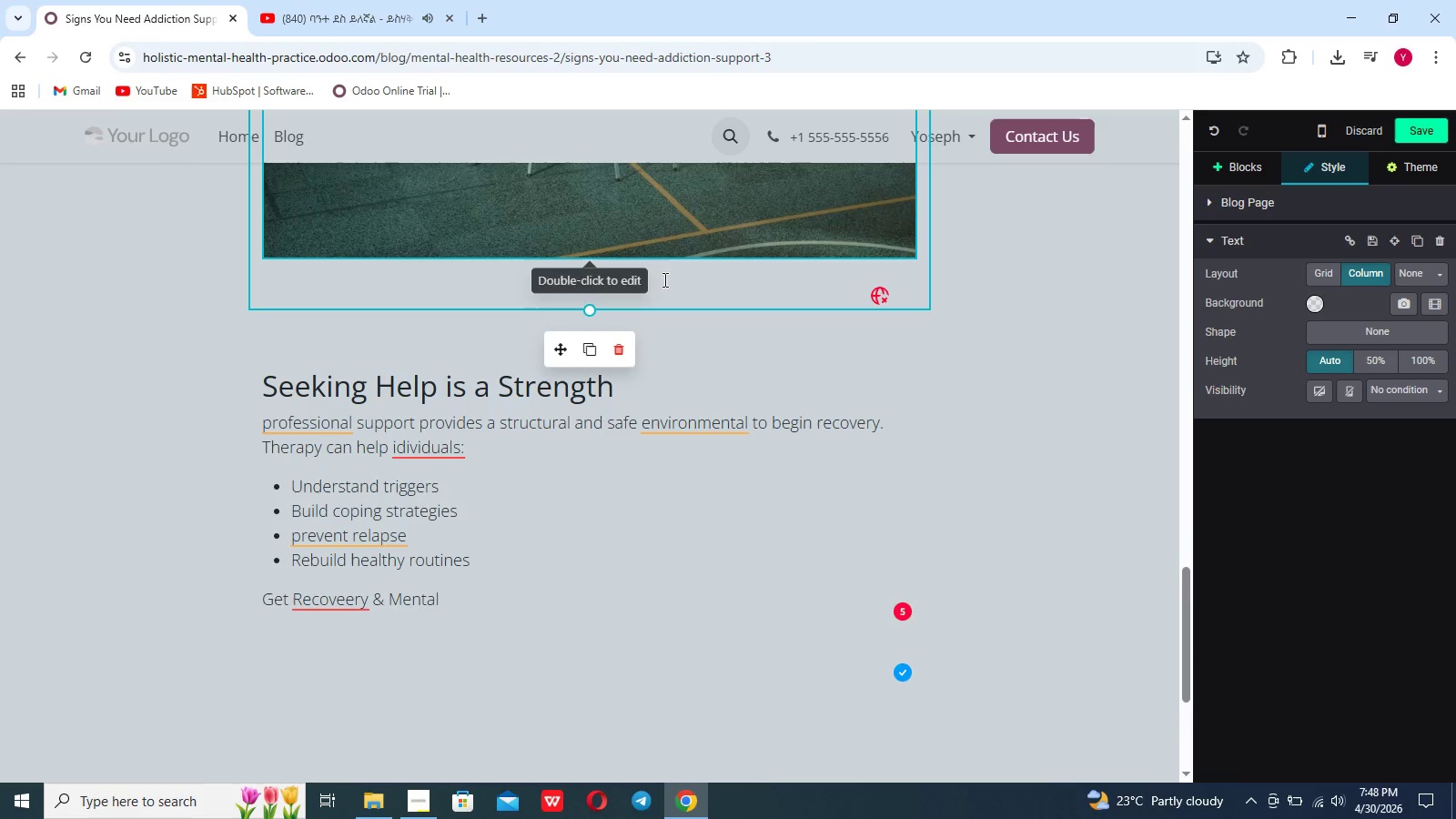 
left_click([662, 281])
 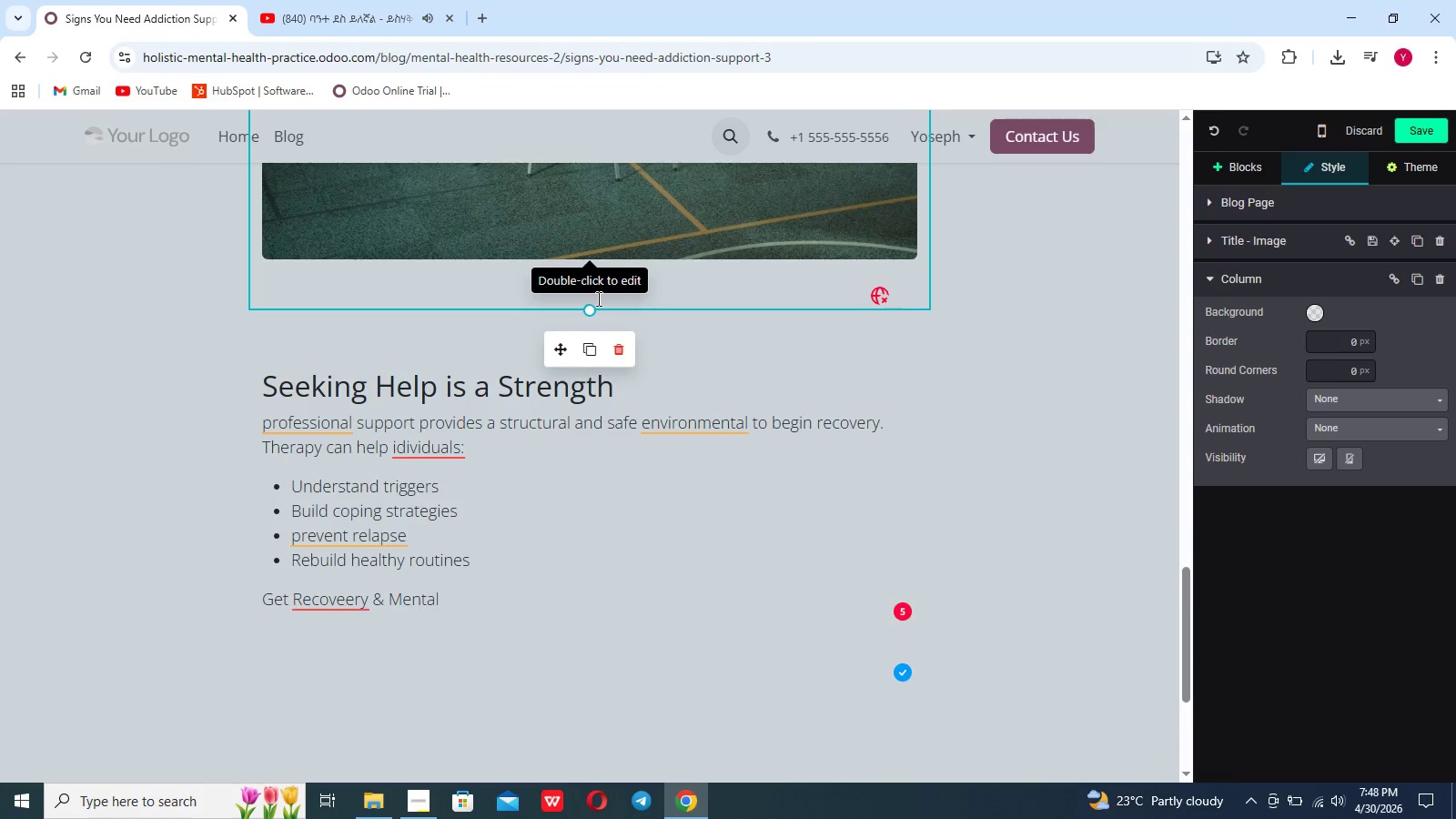 
left_click_drag(start_coordinate=[587, 298], to_coordinate=[592, 272])
 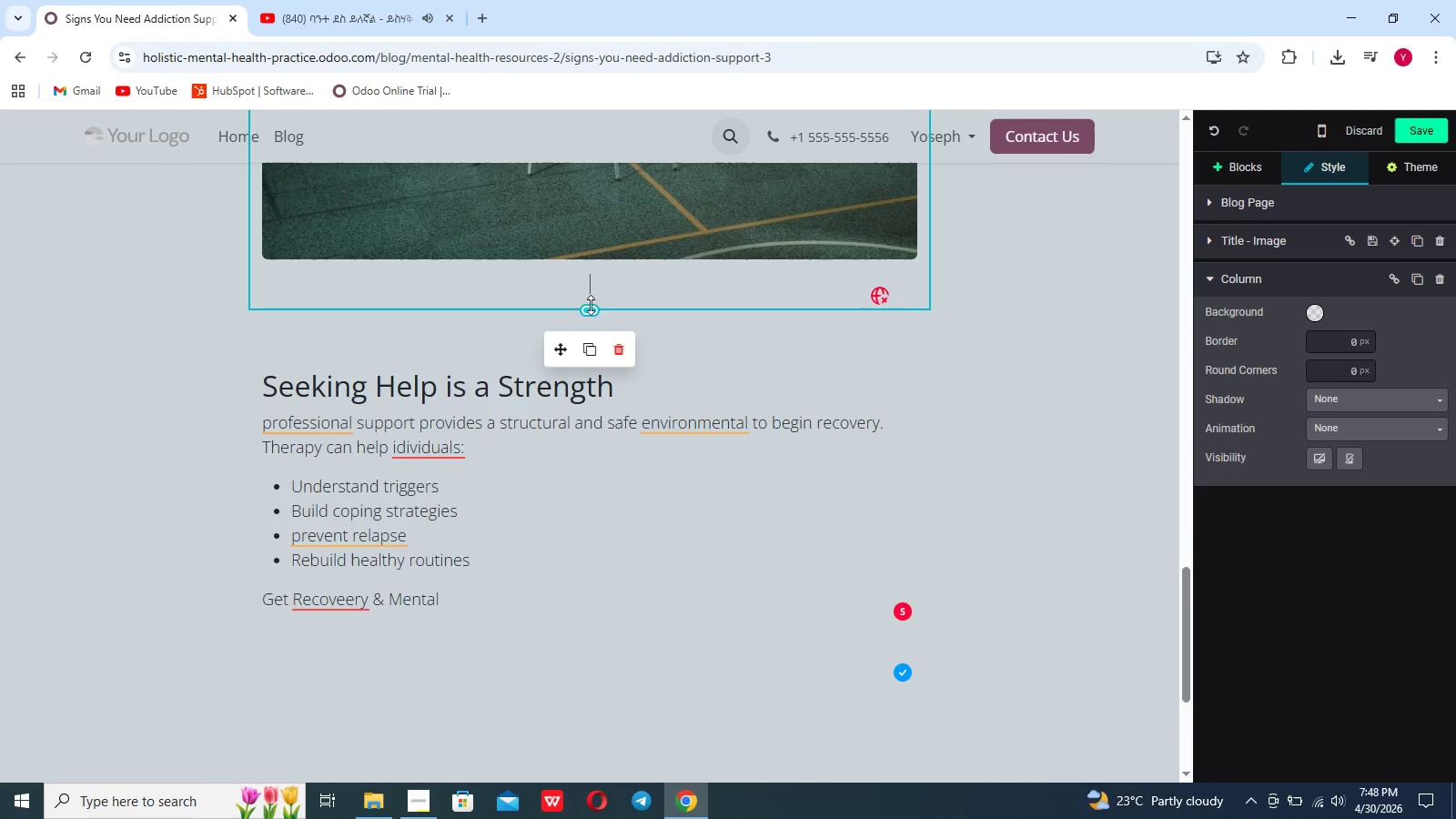 
left_click_drag(start_coordinate=[589, 307], to_coordinate=[587, 258])
 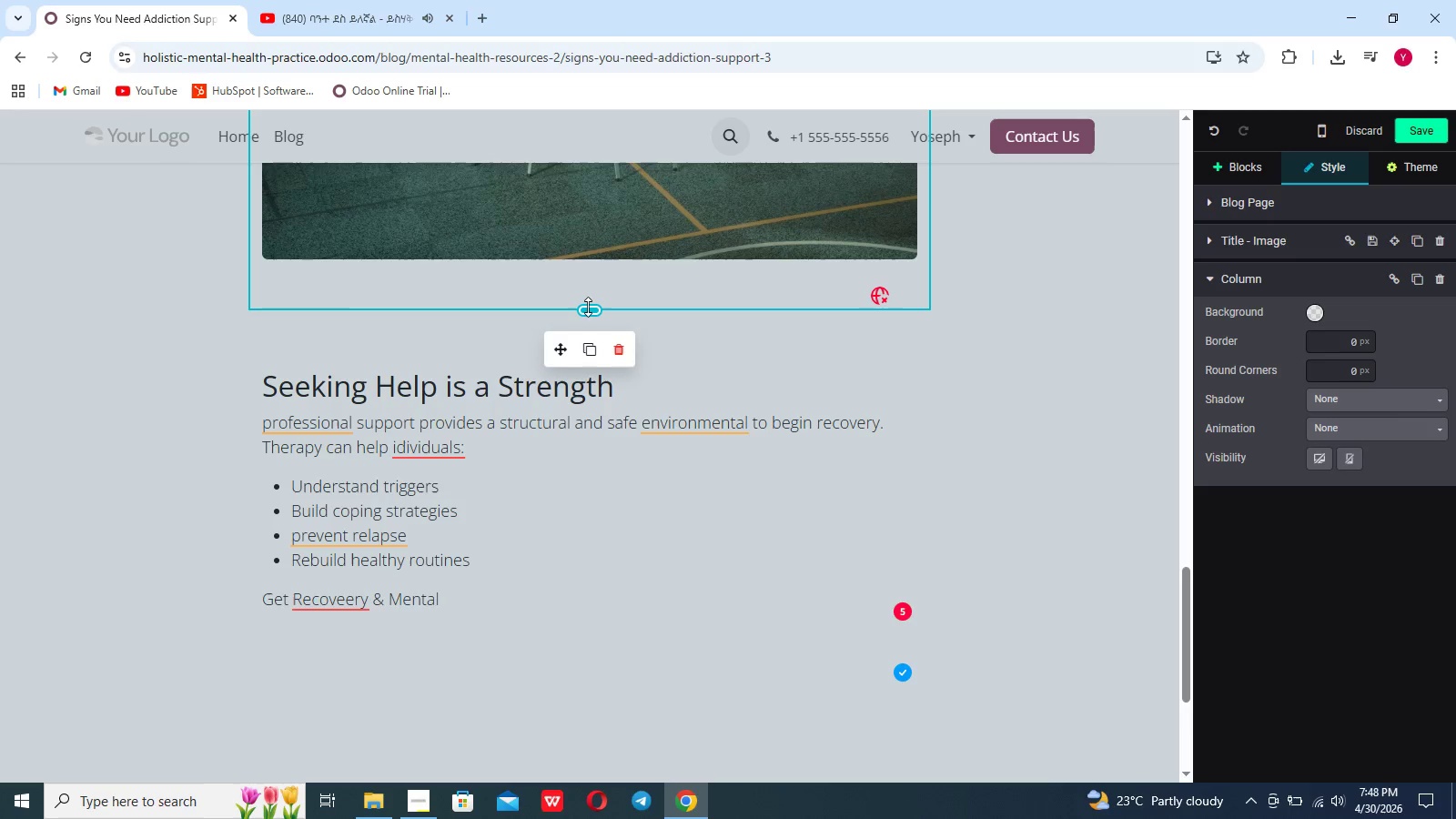 
left_click_drag(start_coordinate=[589, 307], to_coordinate=[587, 266])
 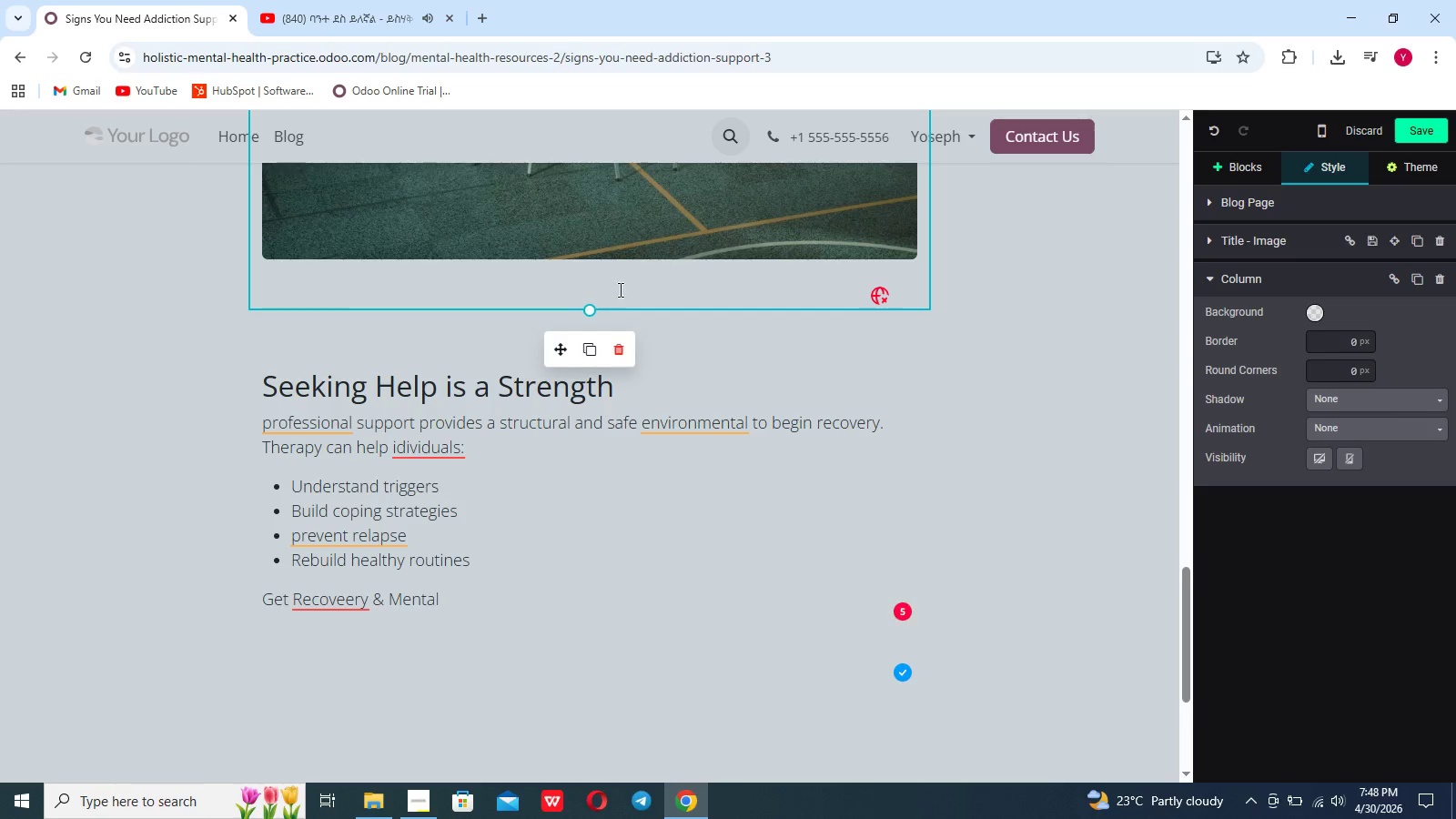 
left_click_drag(start_coordinate=[632, 282], to_coordinate=[636, 279])
 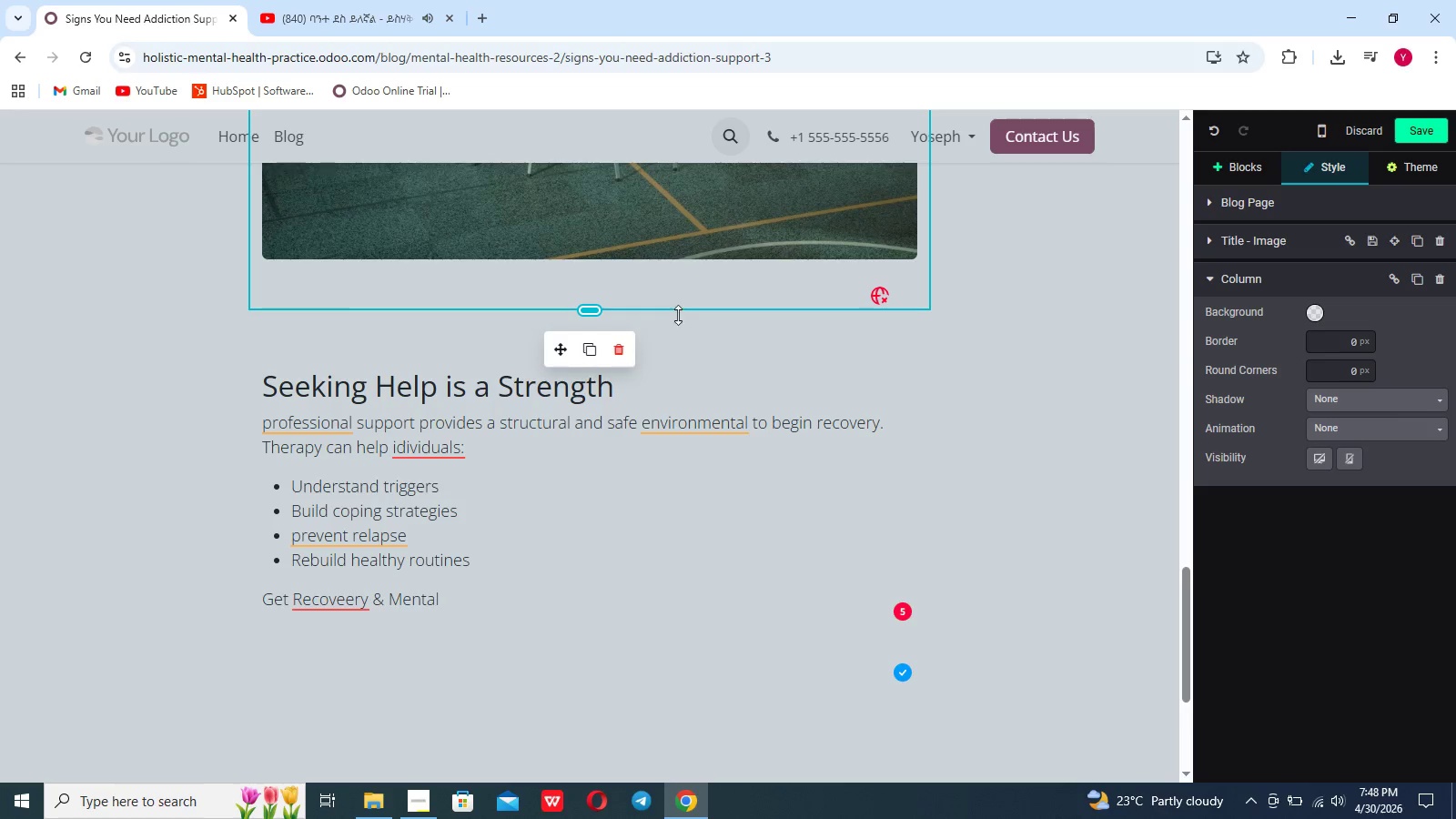 
left_click([685, 326])
 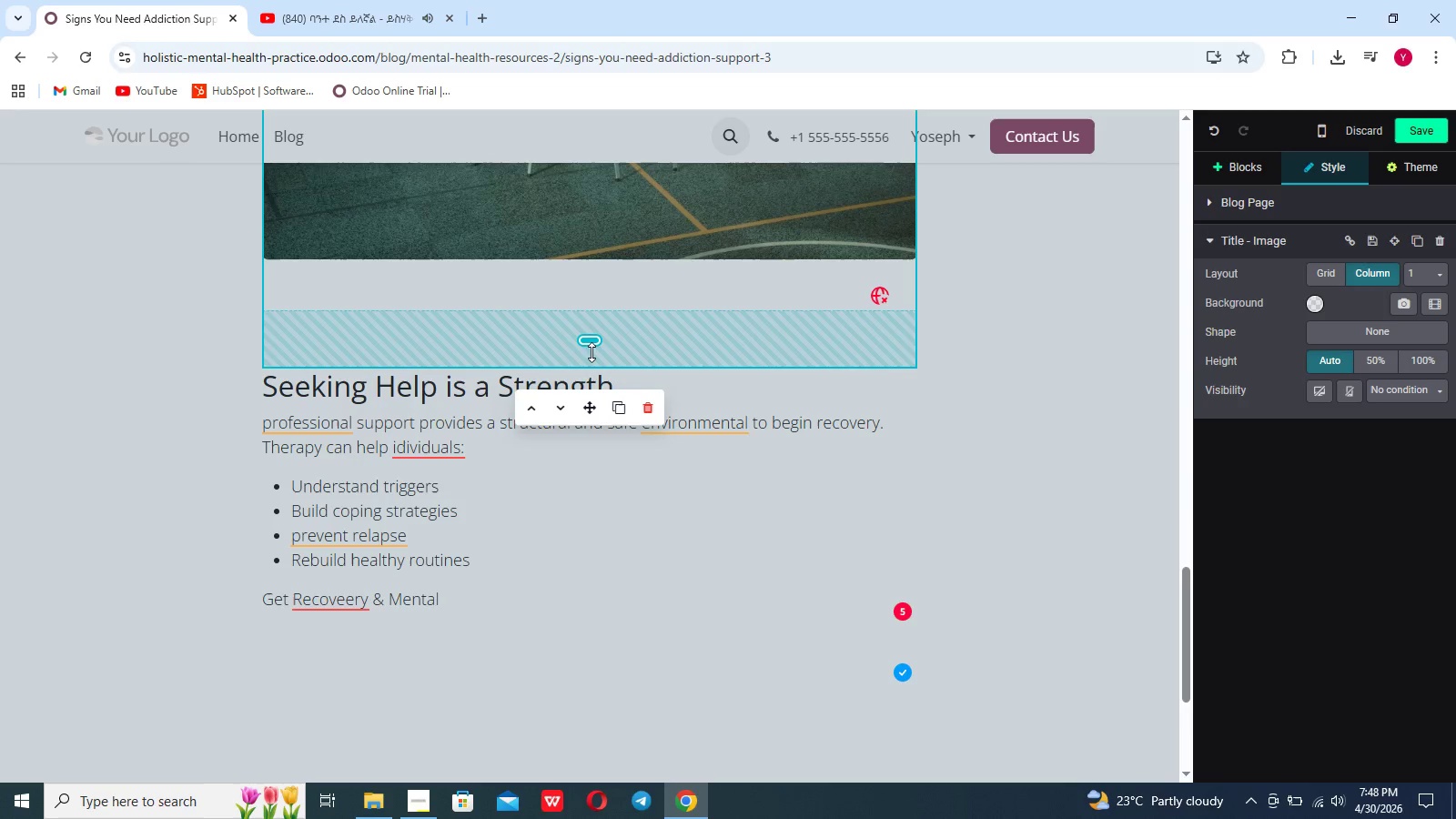 
left_click_drag(start_coordinate=[592, 354], to_coordinate=[594, 238])
 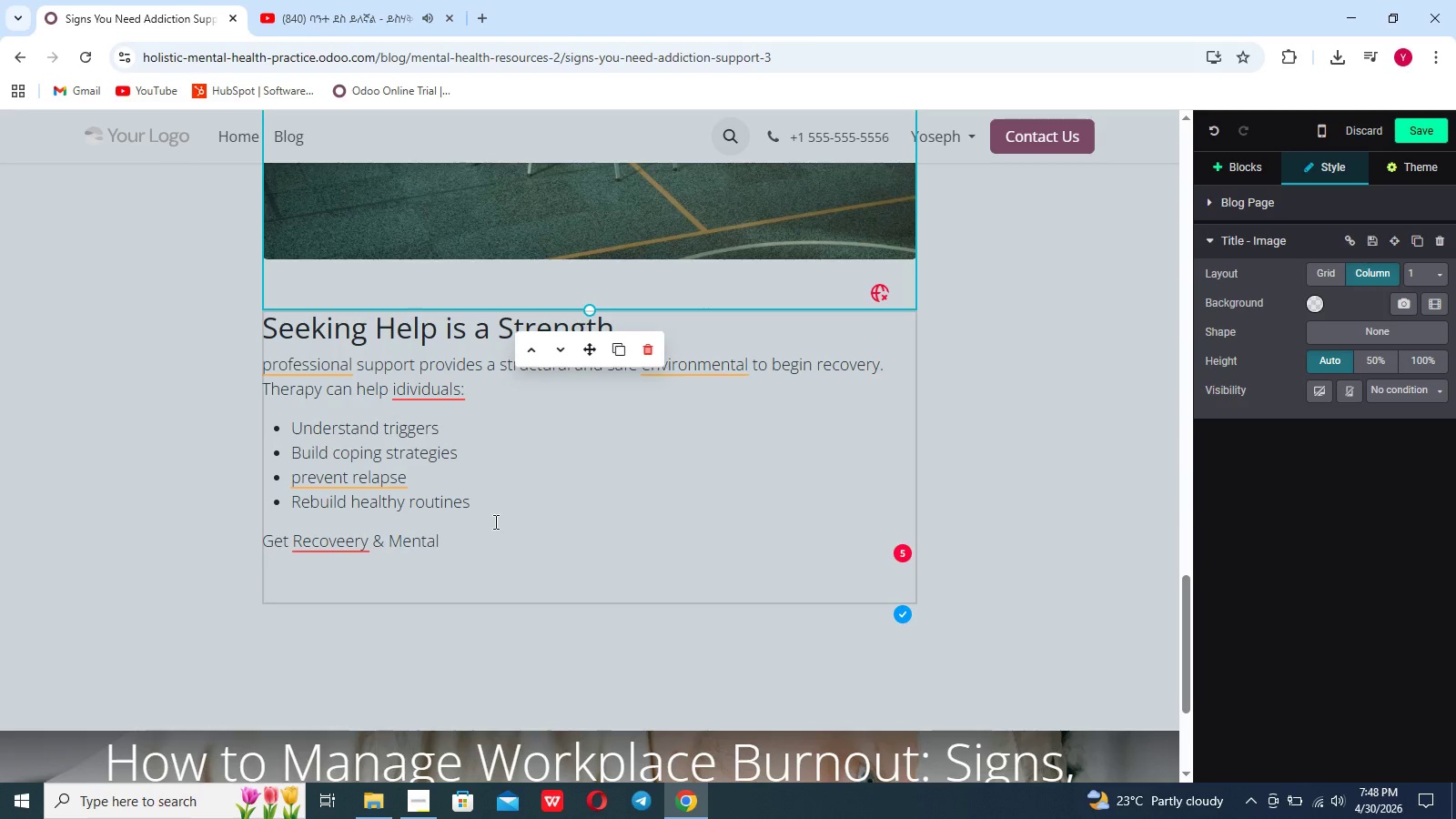 
left_click([469, 550])
 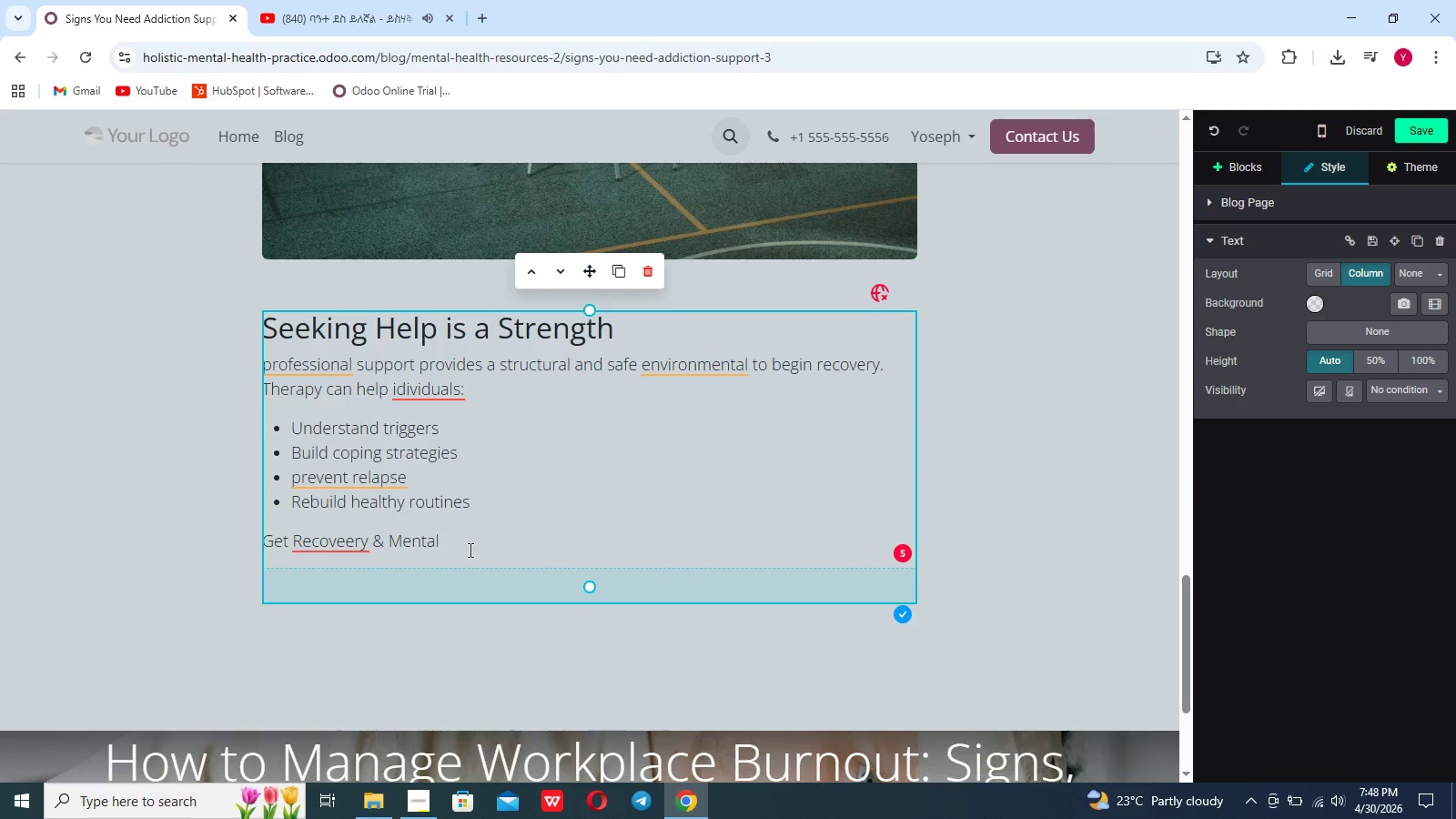 
hold_key(key=ArrowLeft, duration=0.88)
 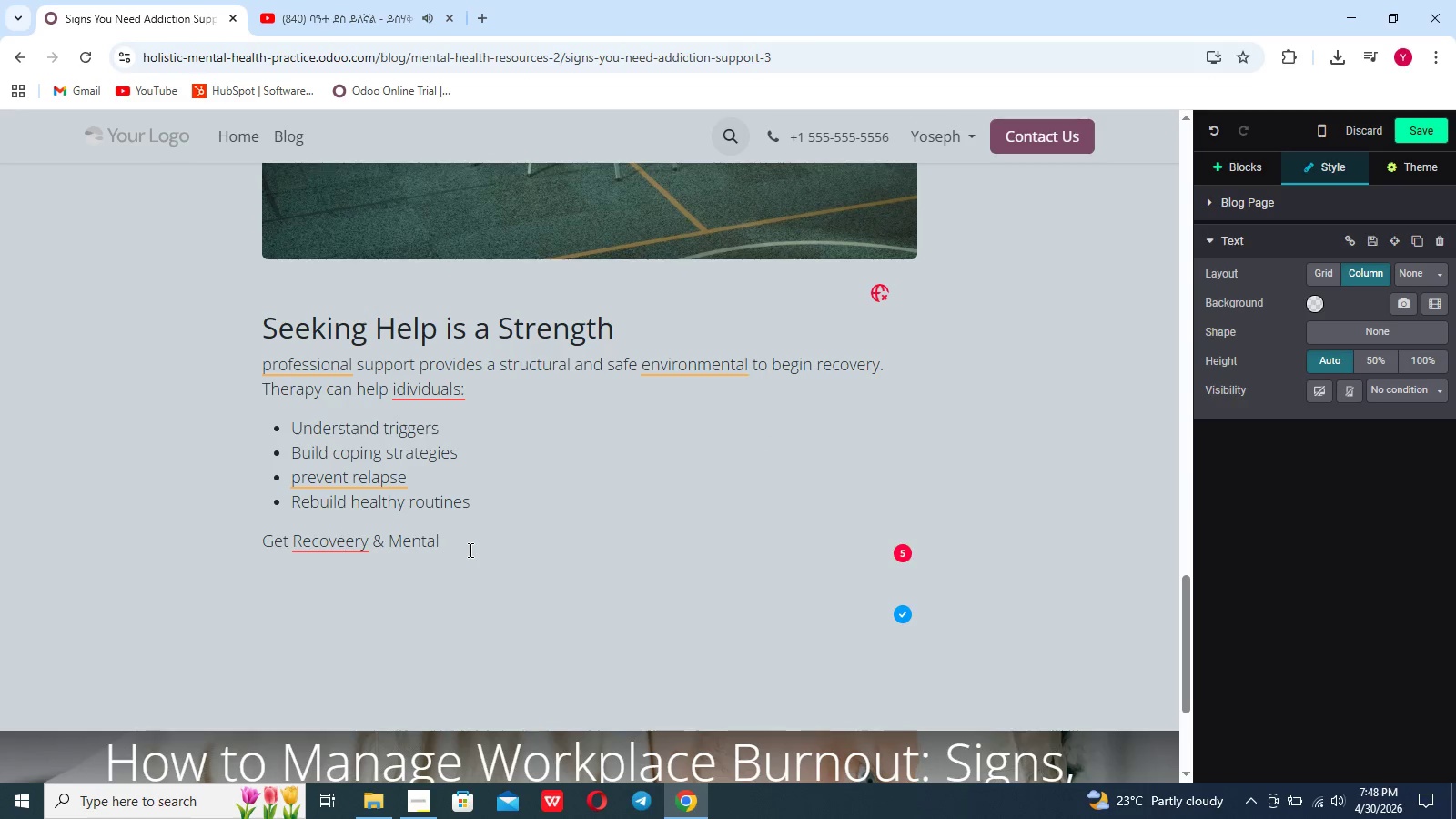 
key(Backspace)
 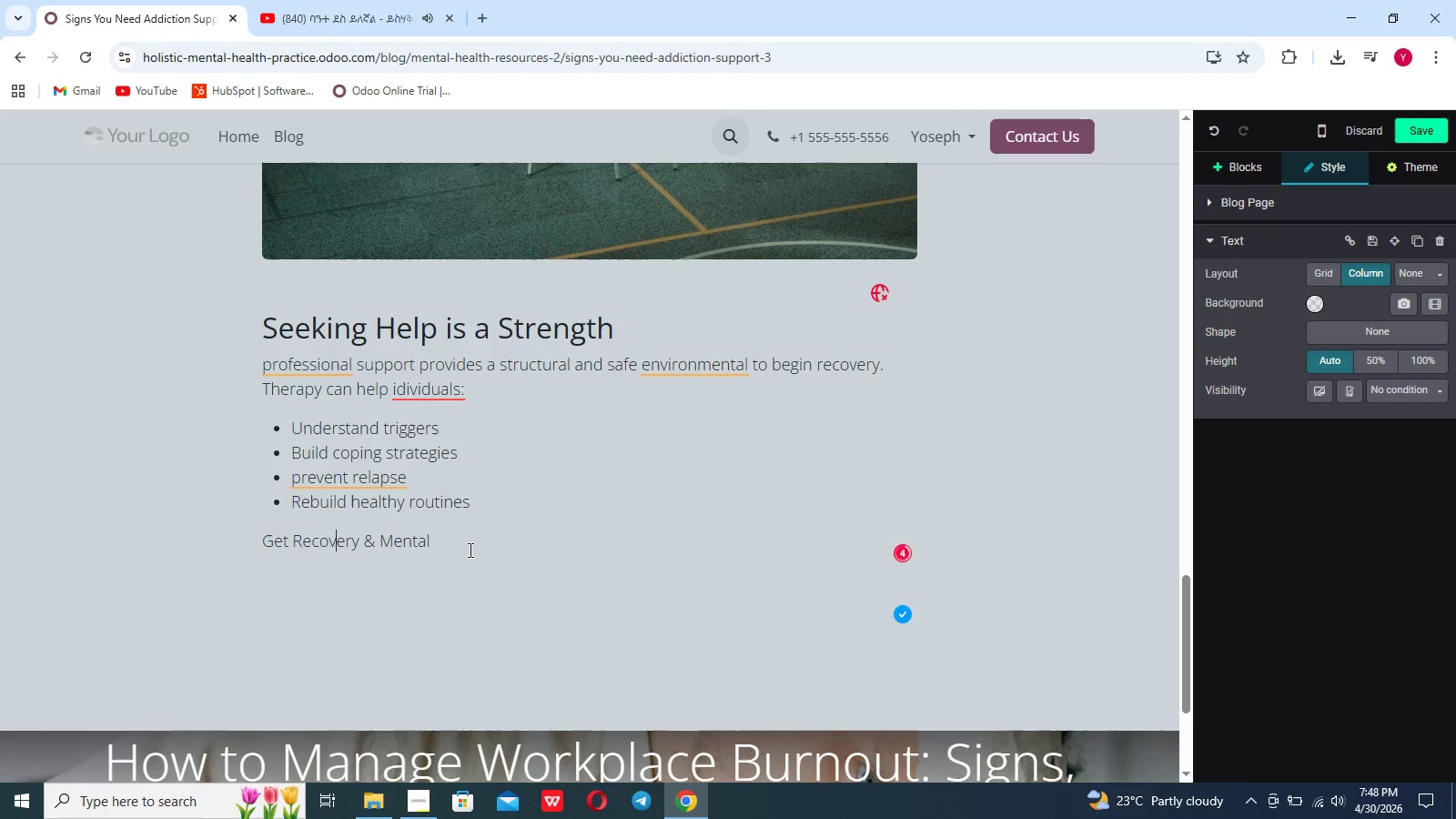 
hold_key(key=ArrowRight, duration=0.7)
 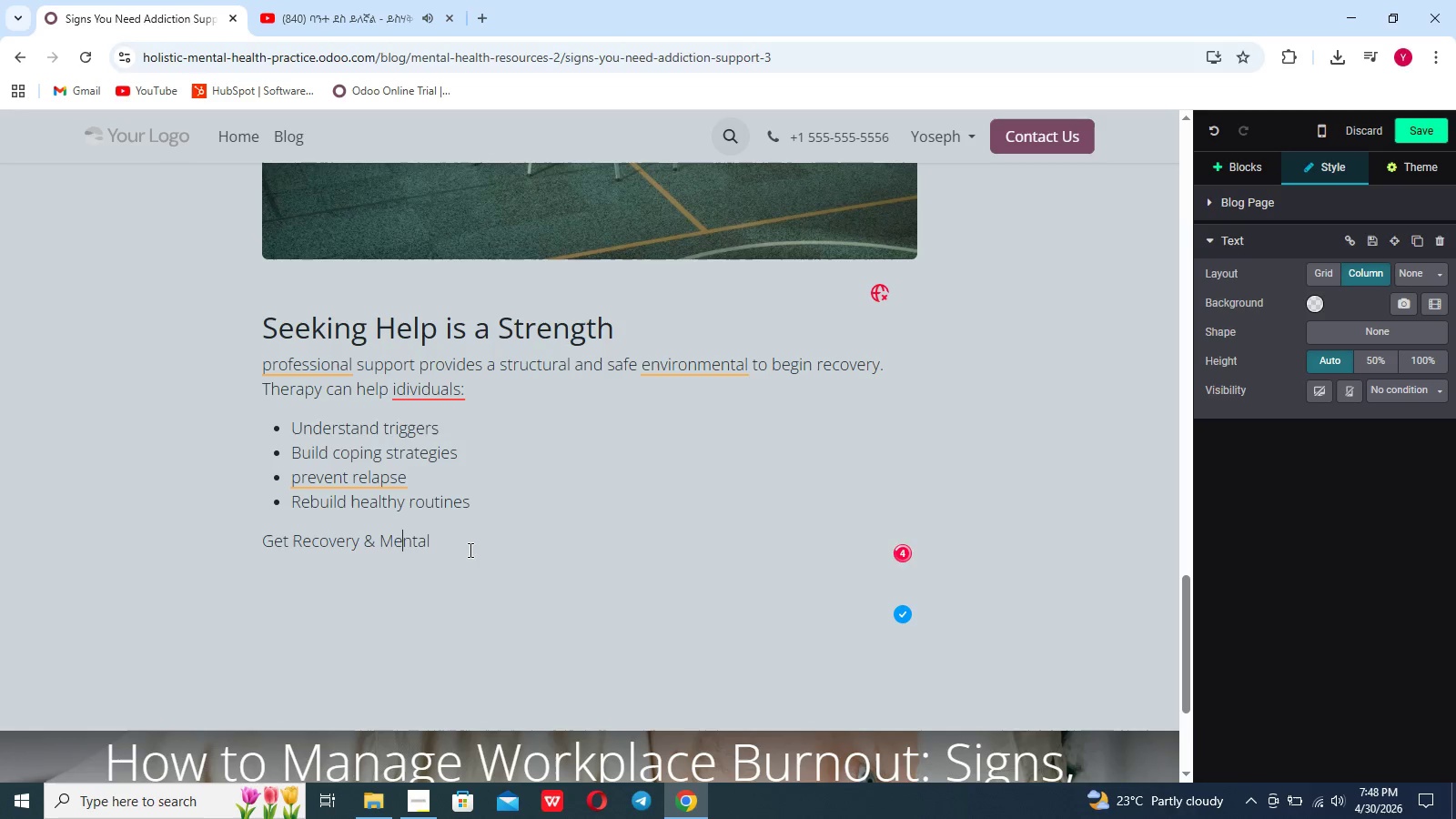 
key(ArrowRight)
 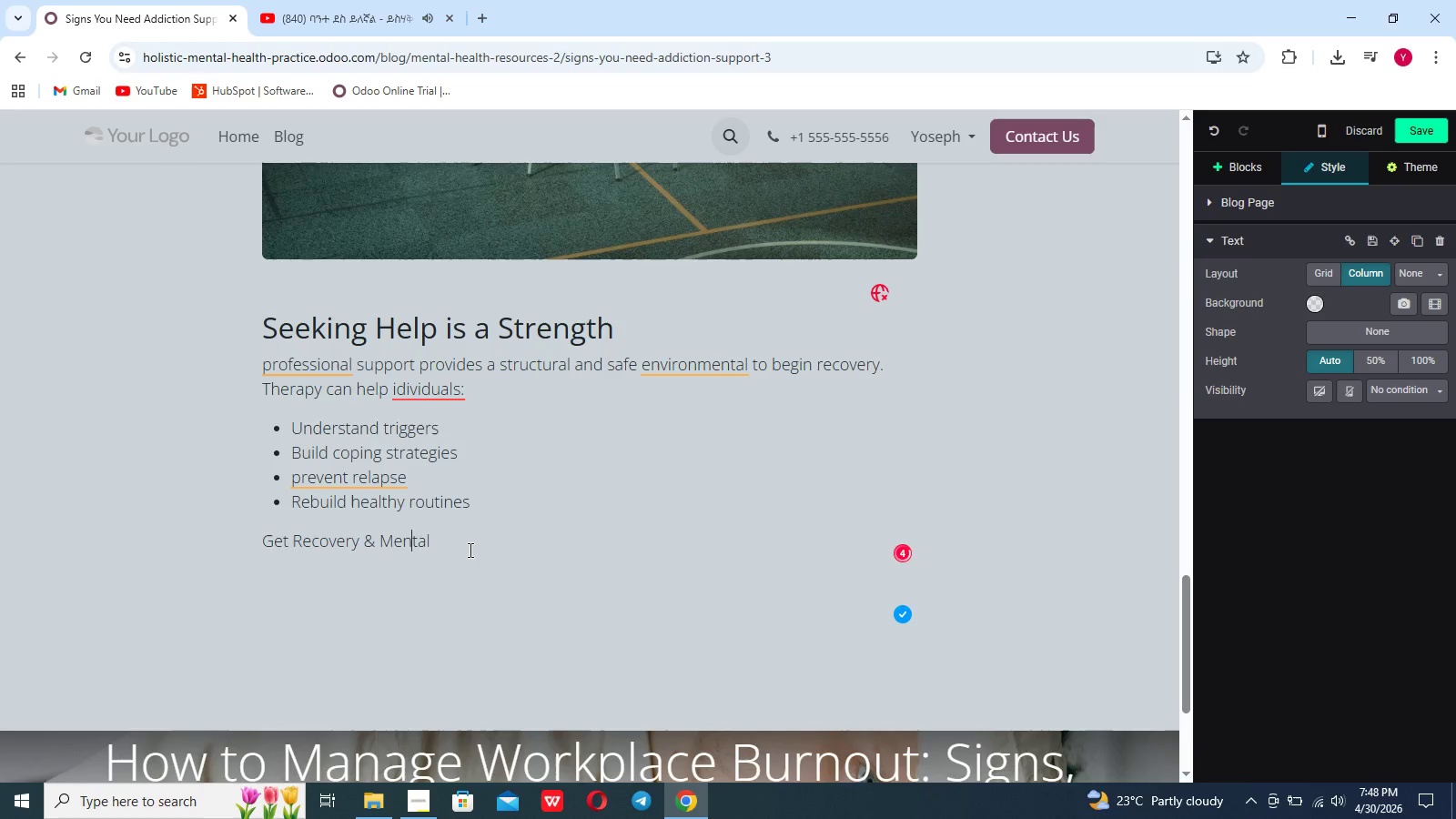 
key(ArrowRight)
 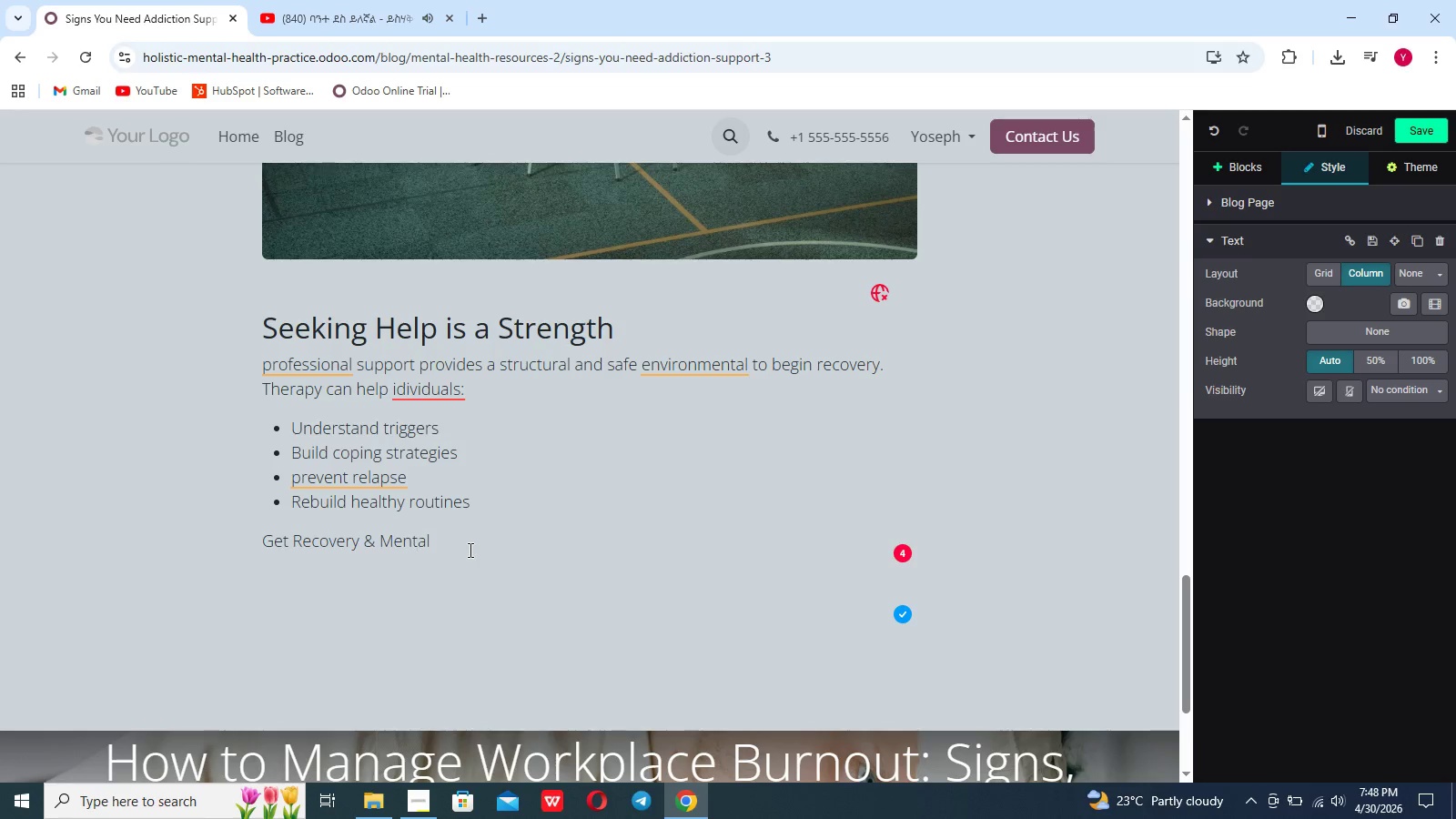 
key(ArrowRight)
 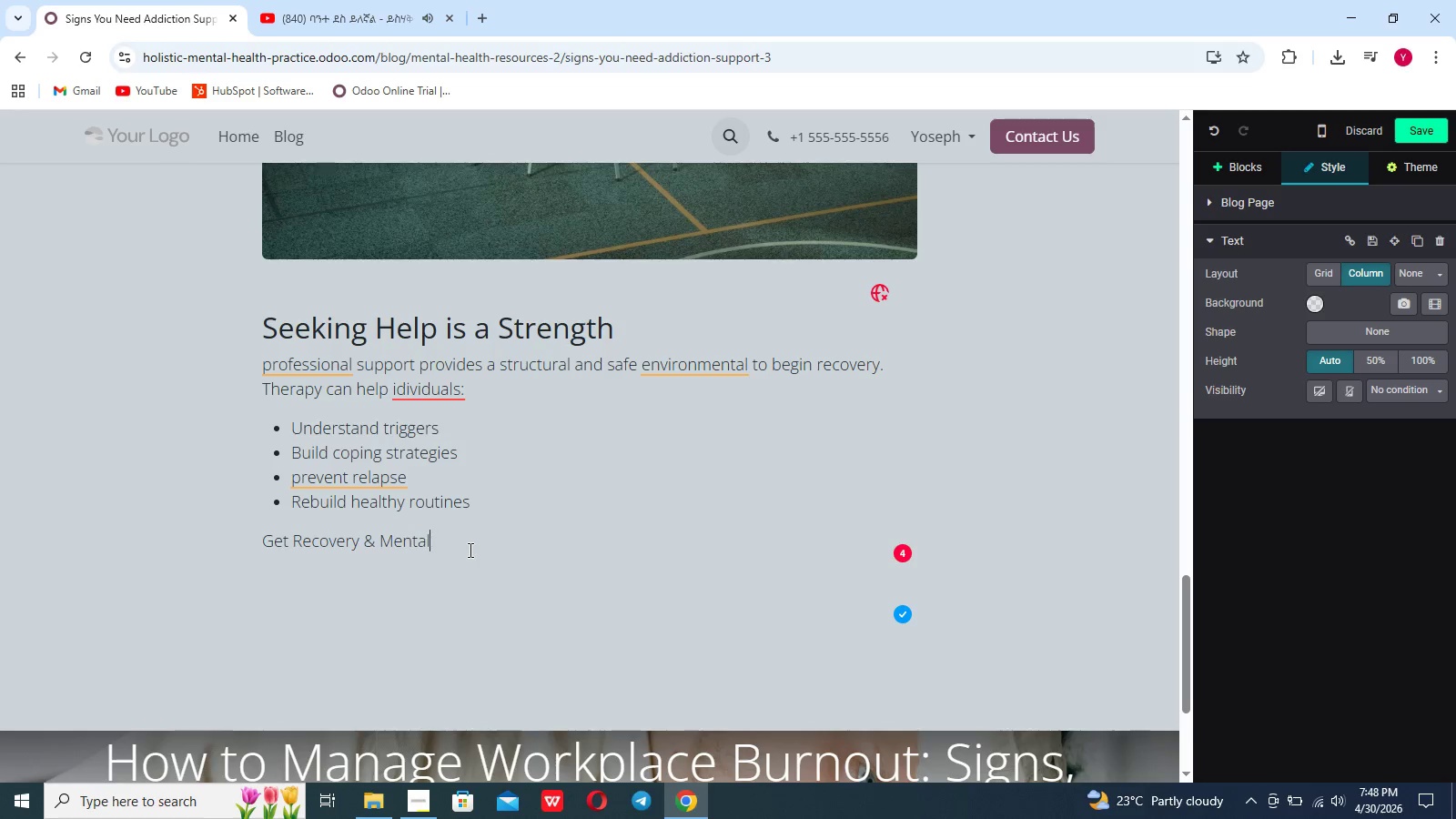 
key(ArrowRight)
 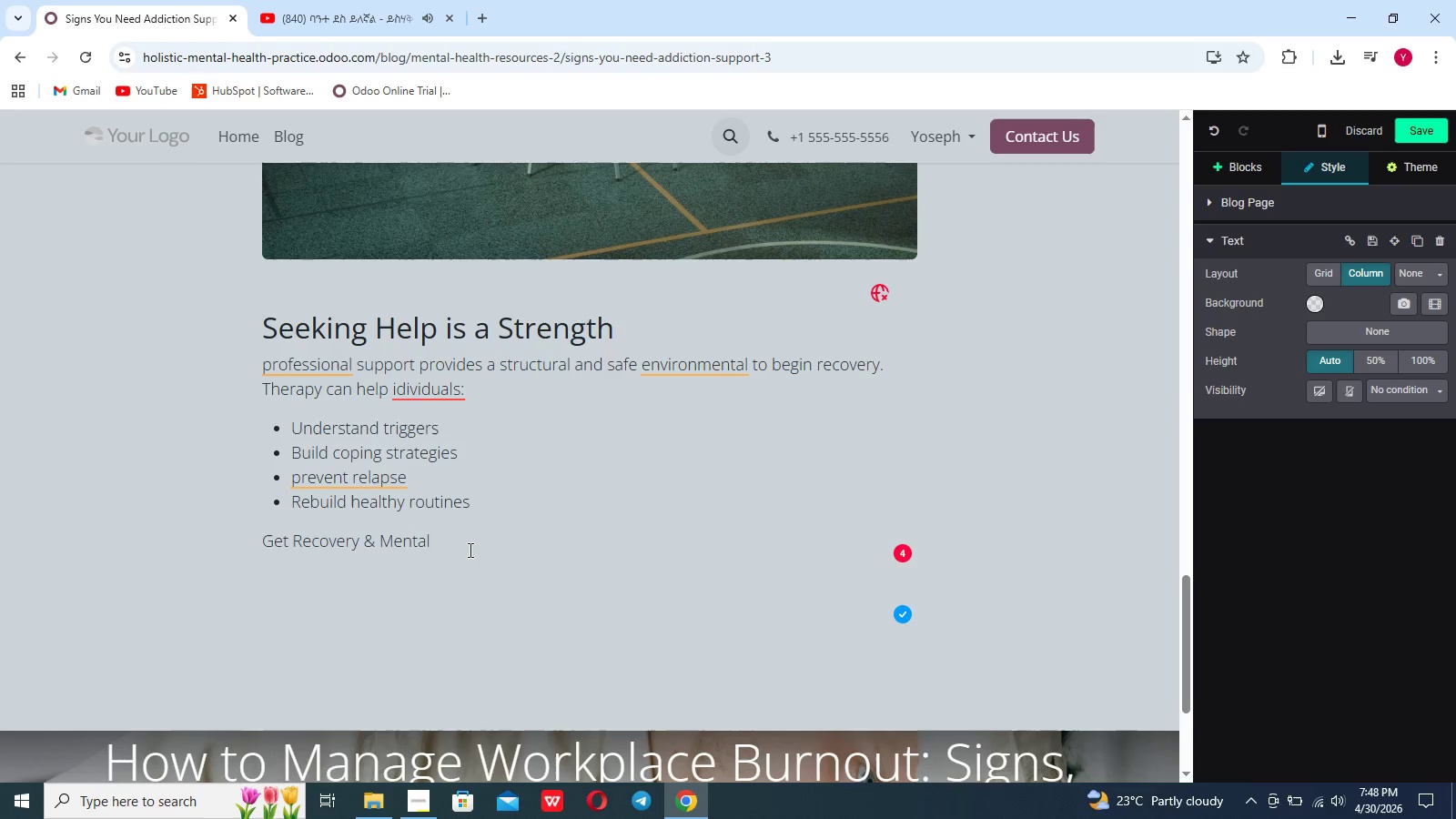 
type( Health Updates)
 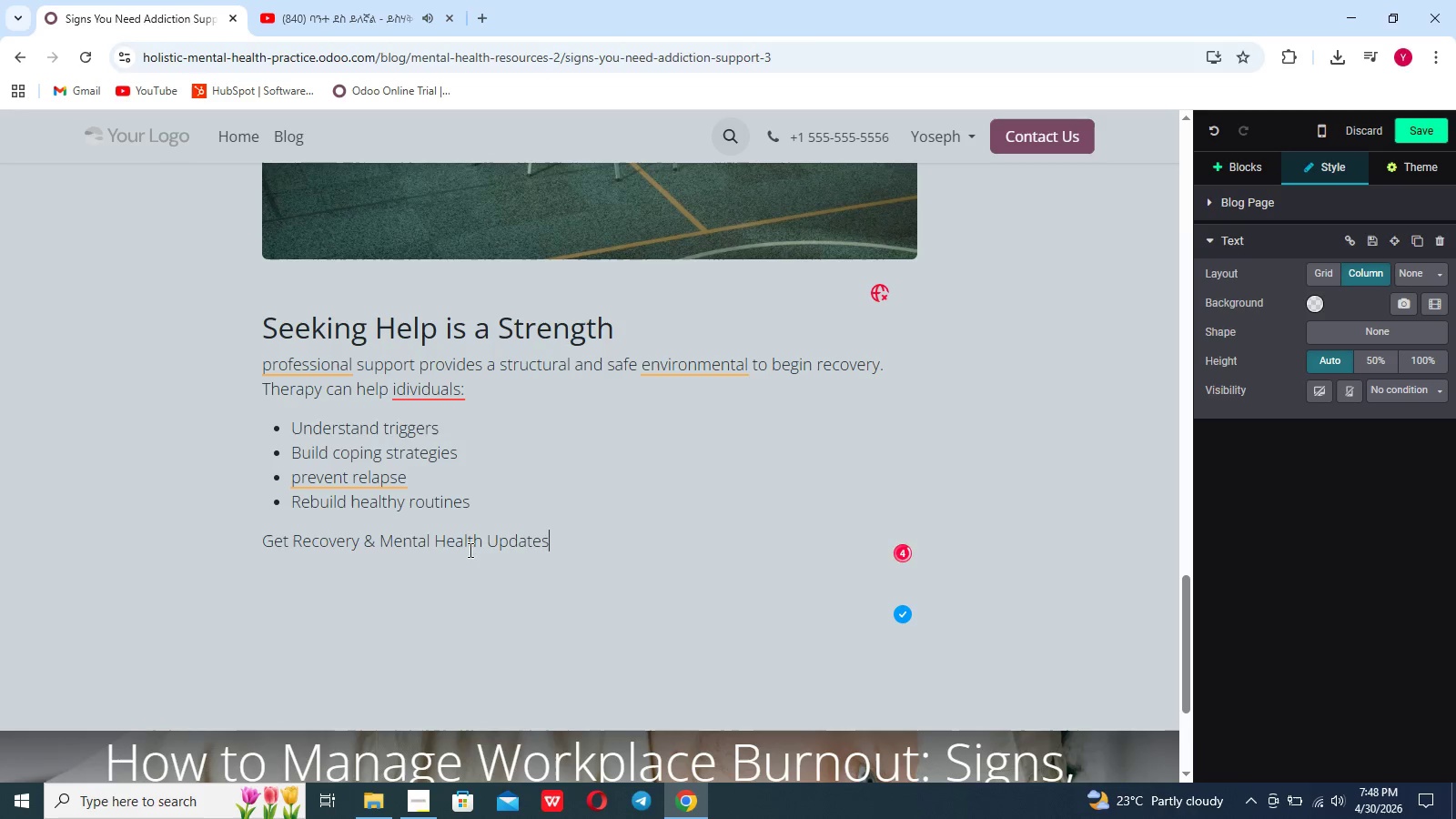 
wait(5.81)
 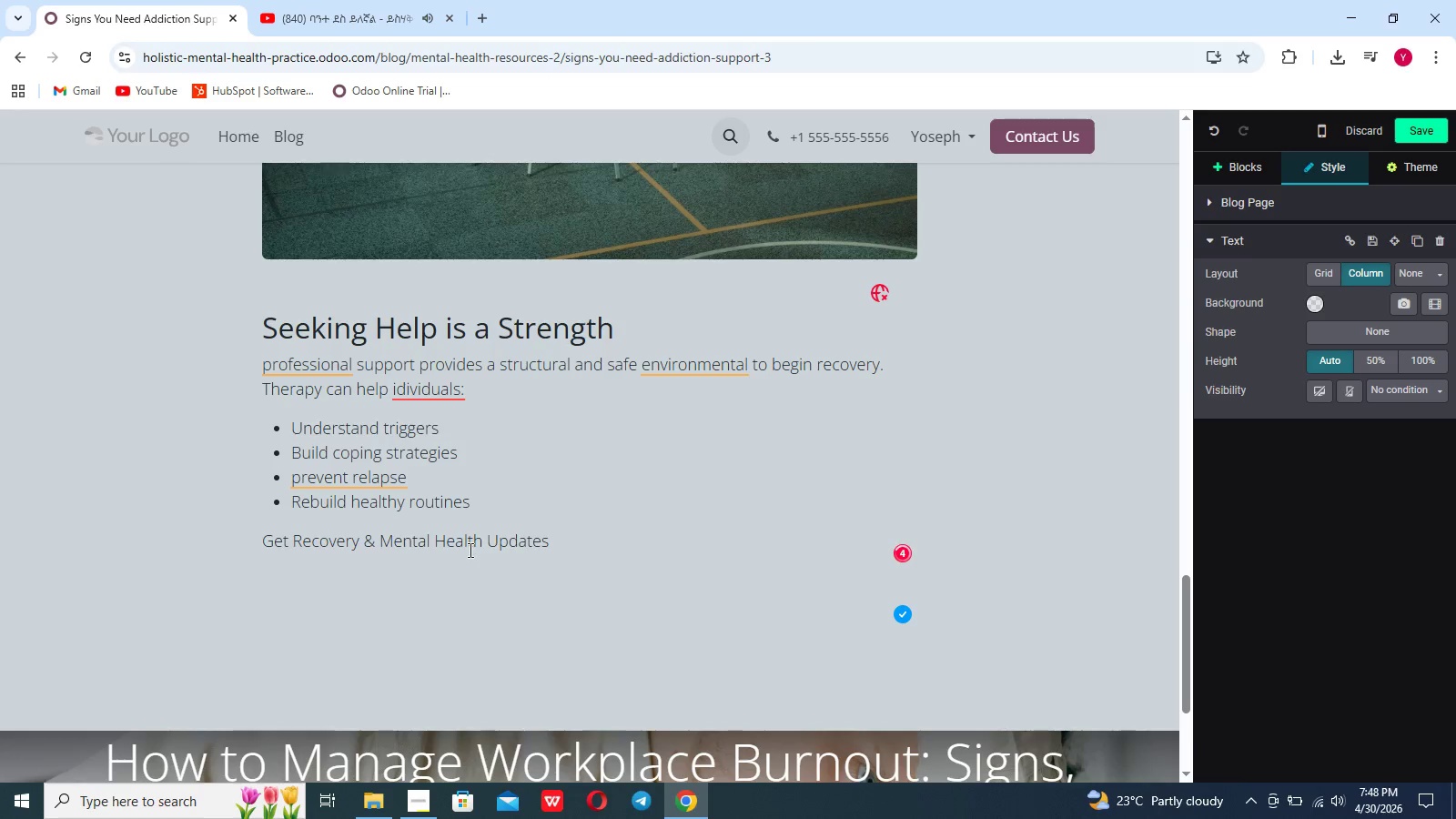 
left_click([469, 550])
 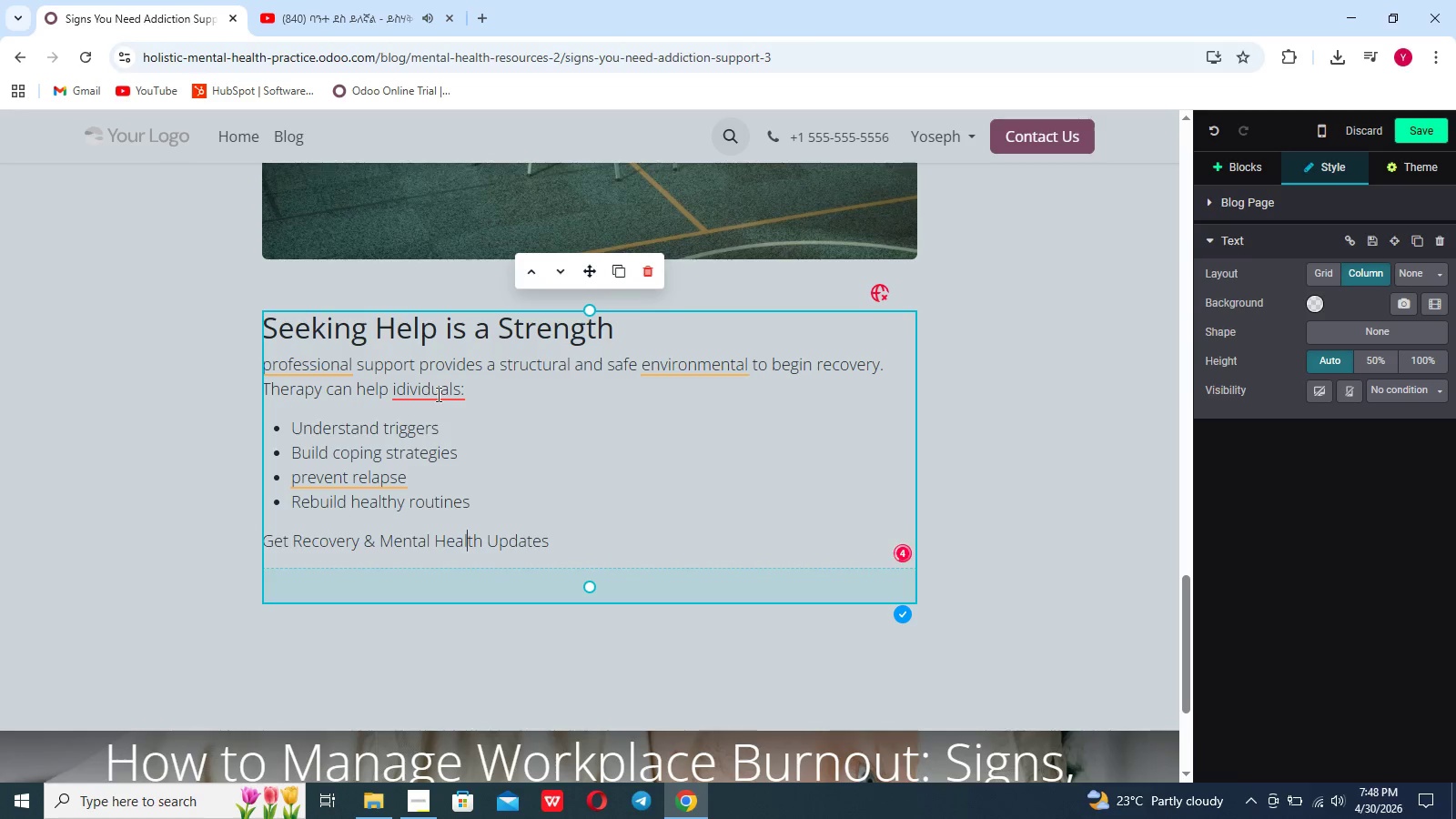 
left_click([437, 394])
 